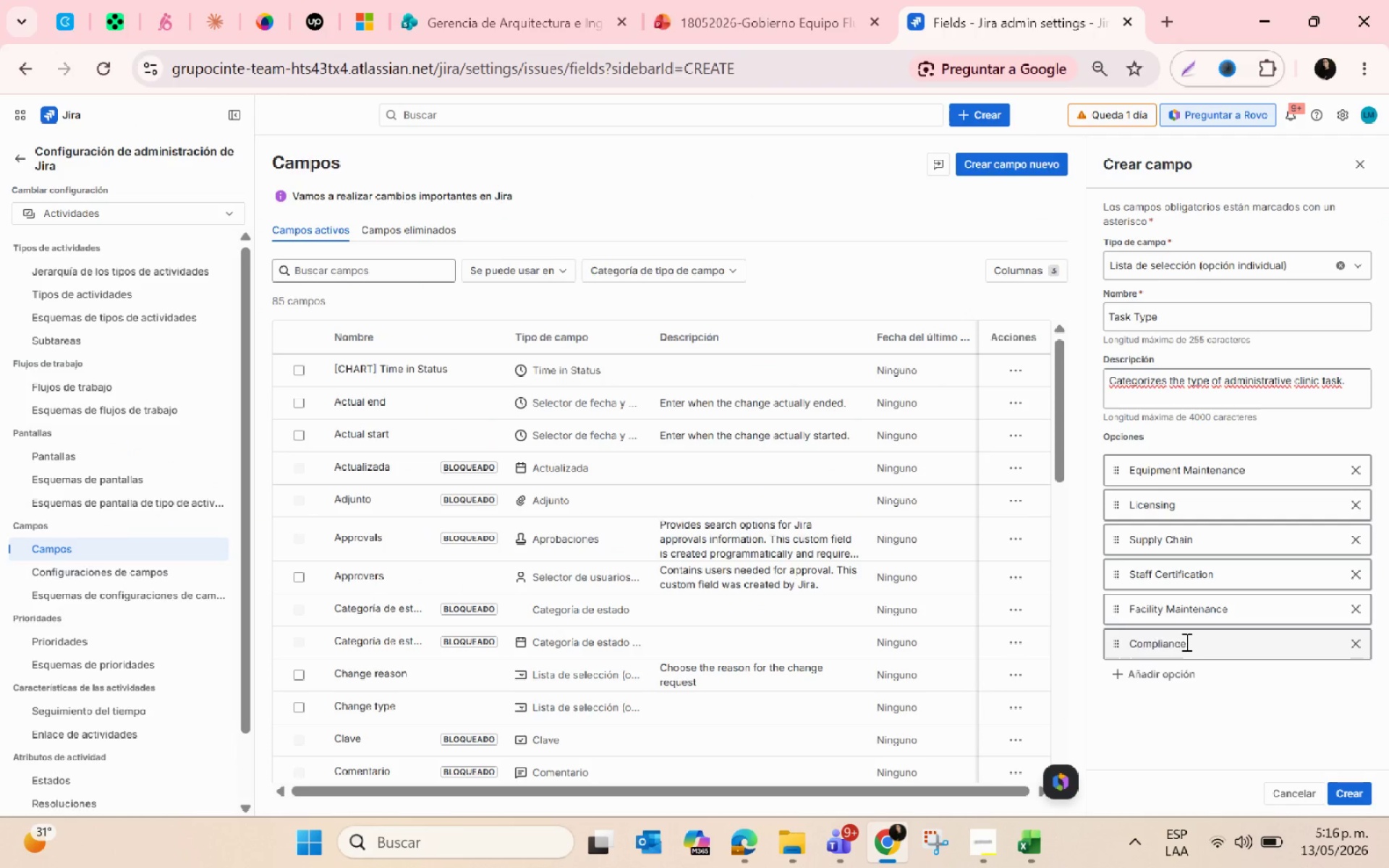 
key(Control+V)
 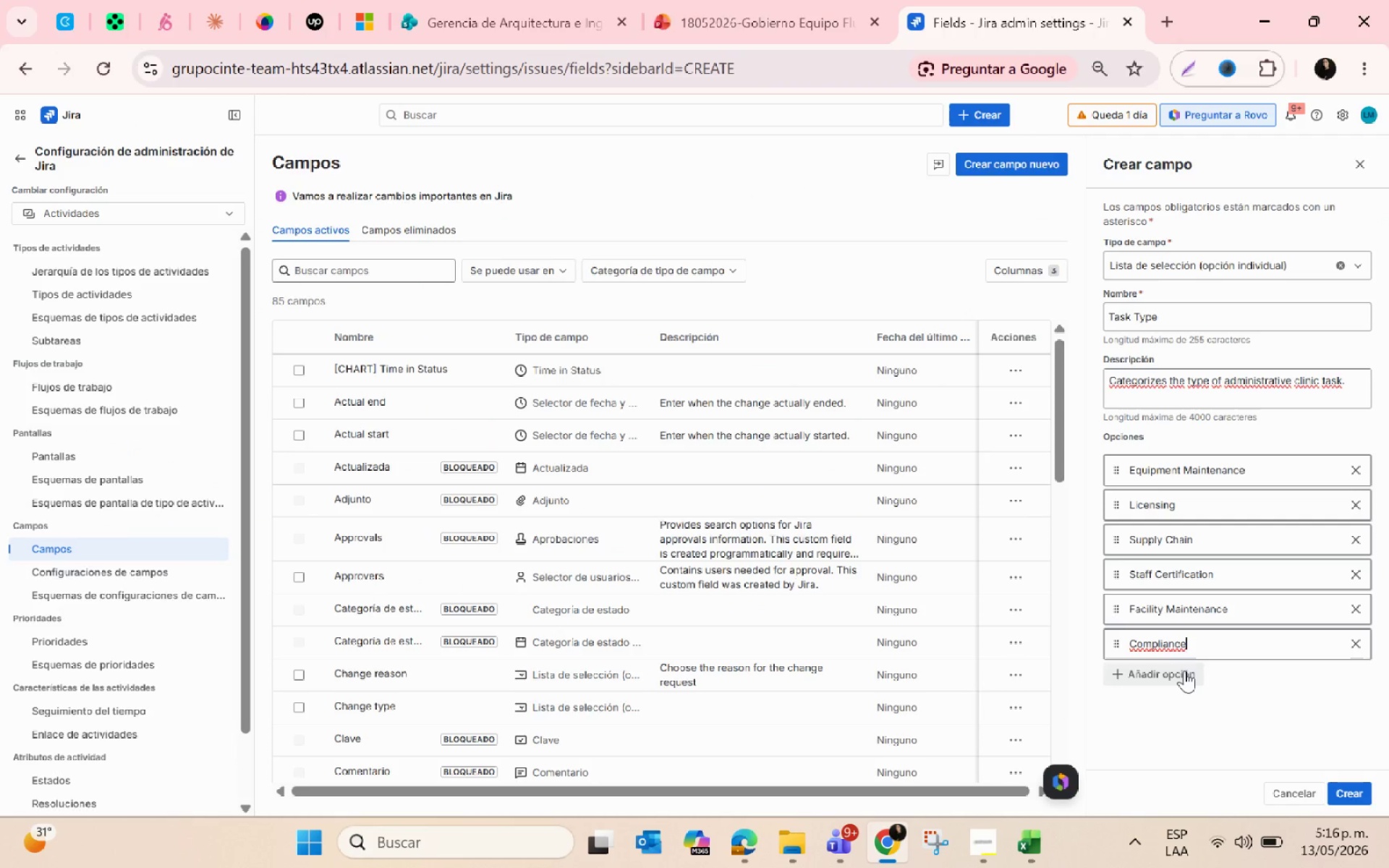 
left_click([1183, 671])
 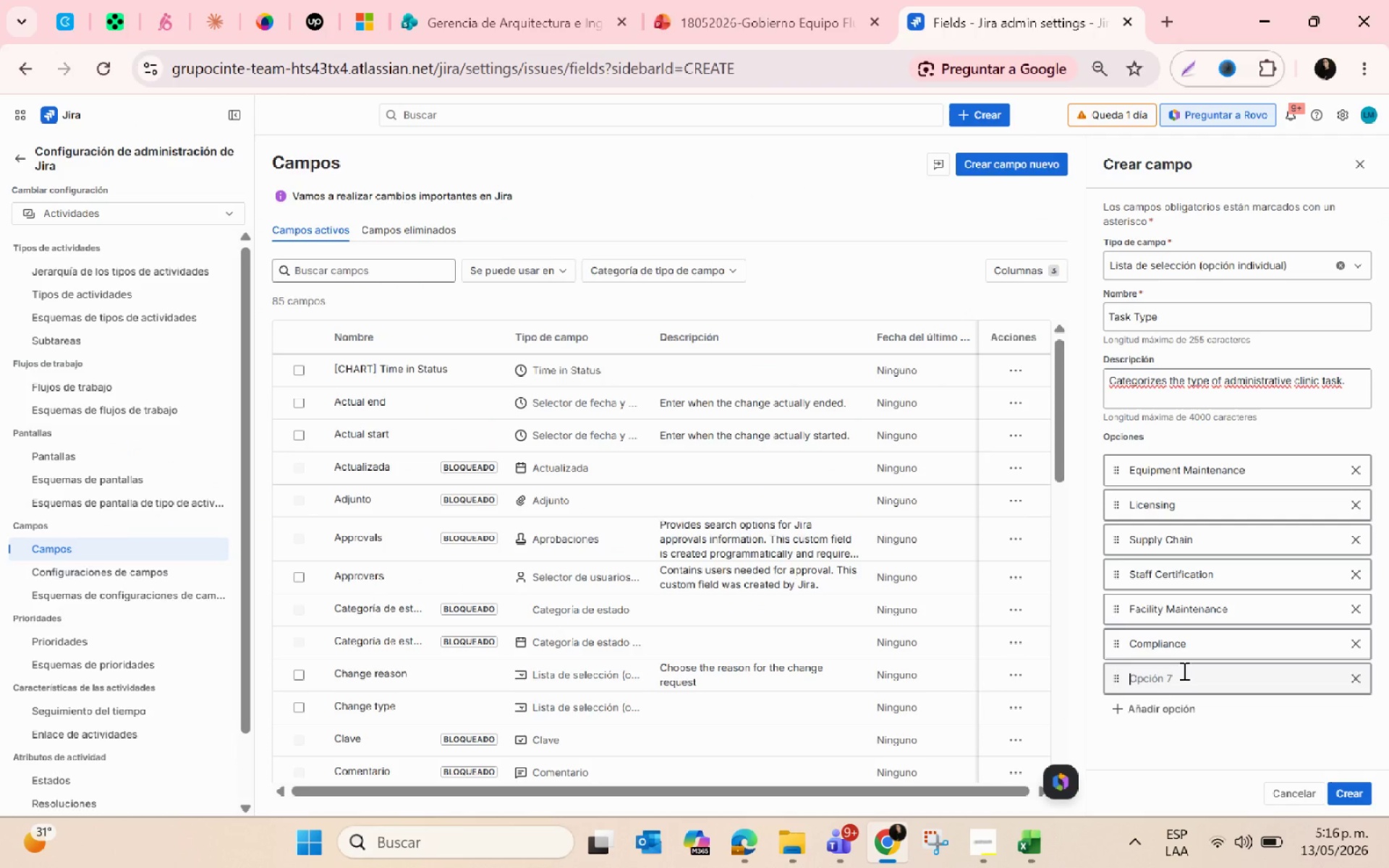 
key(Alt+AltLeft)
 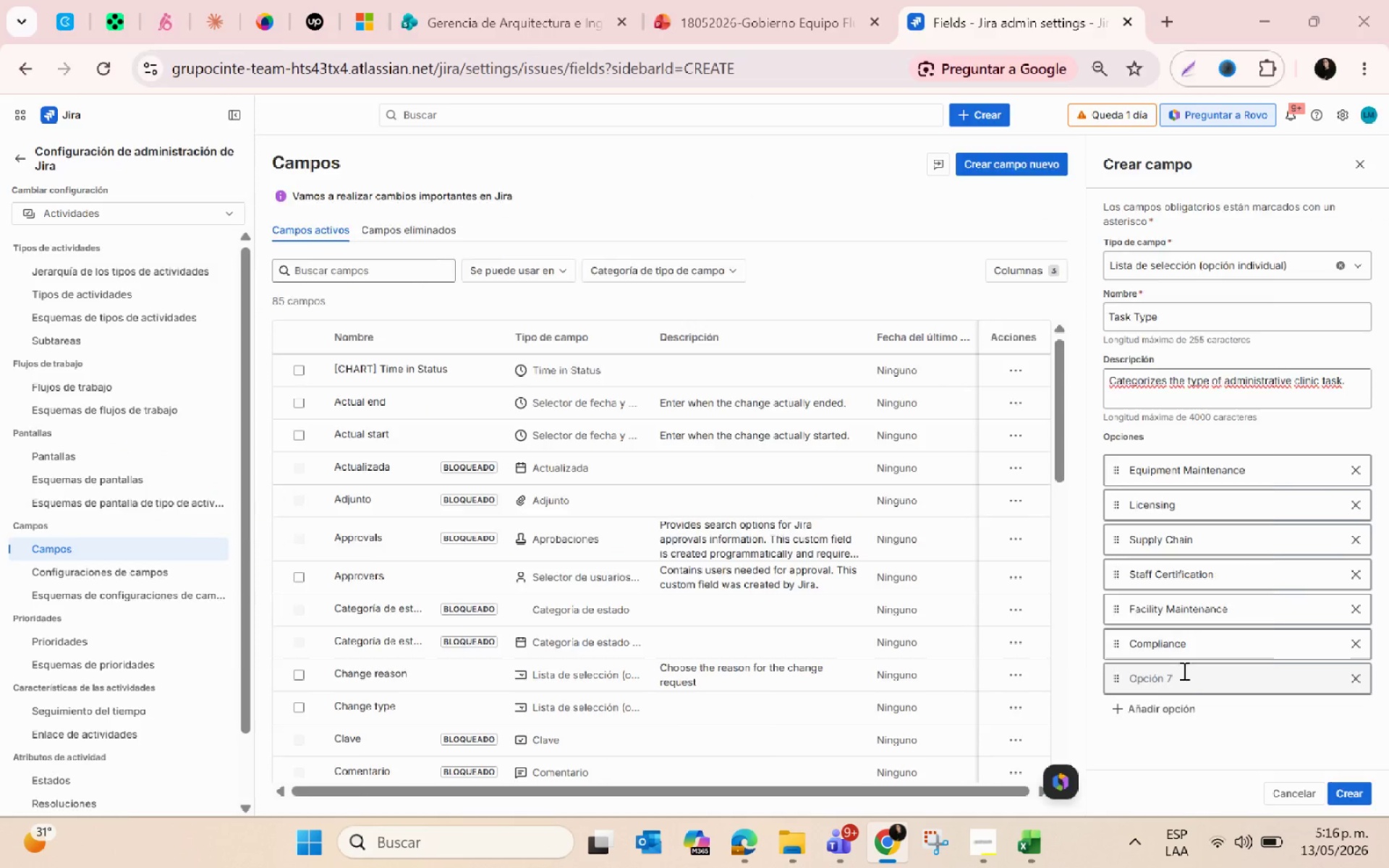 
key(Alt+Tab)
 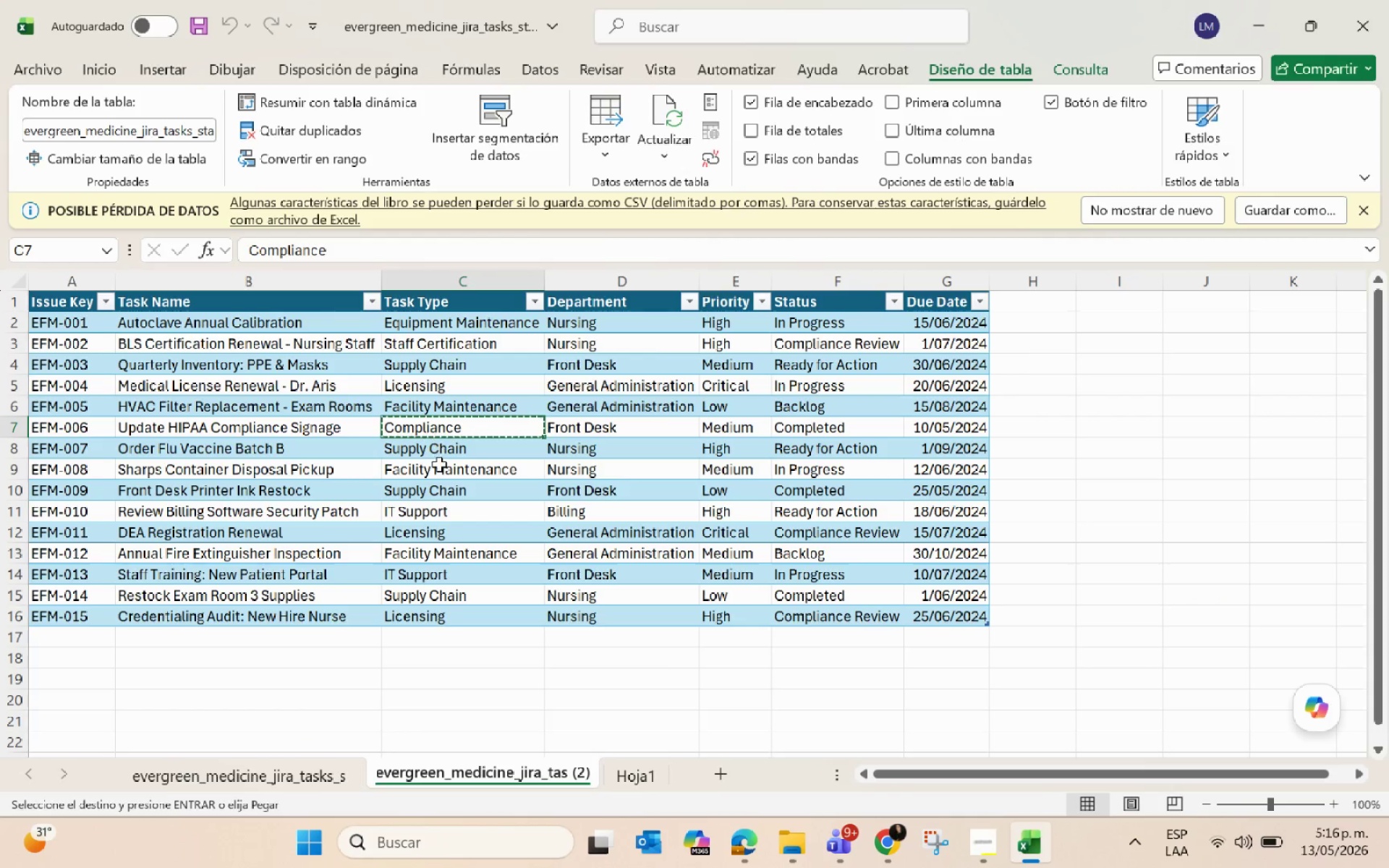 
left_click([456, 518])
 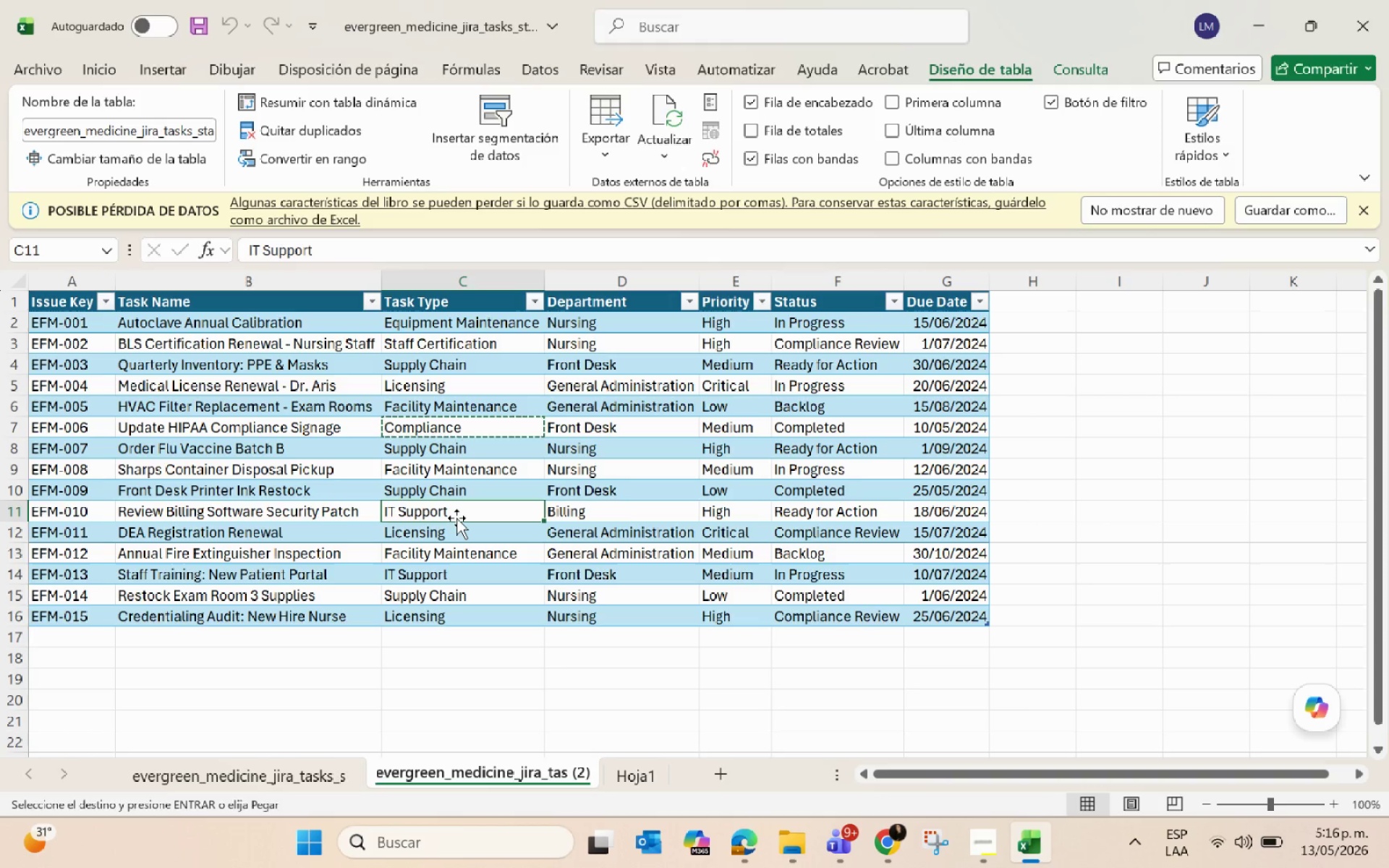 
key(Control+ControlLeft)
 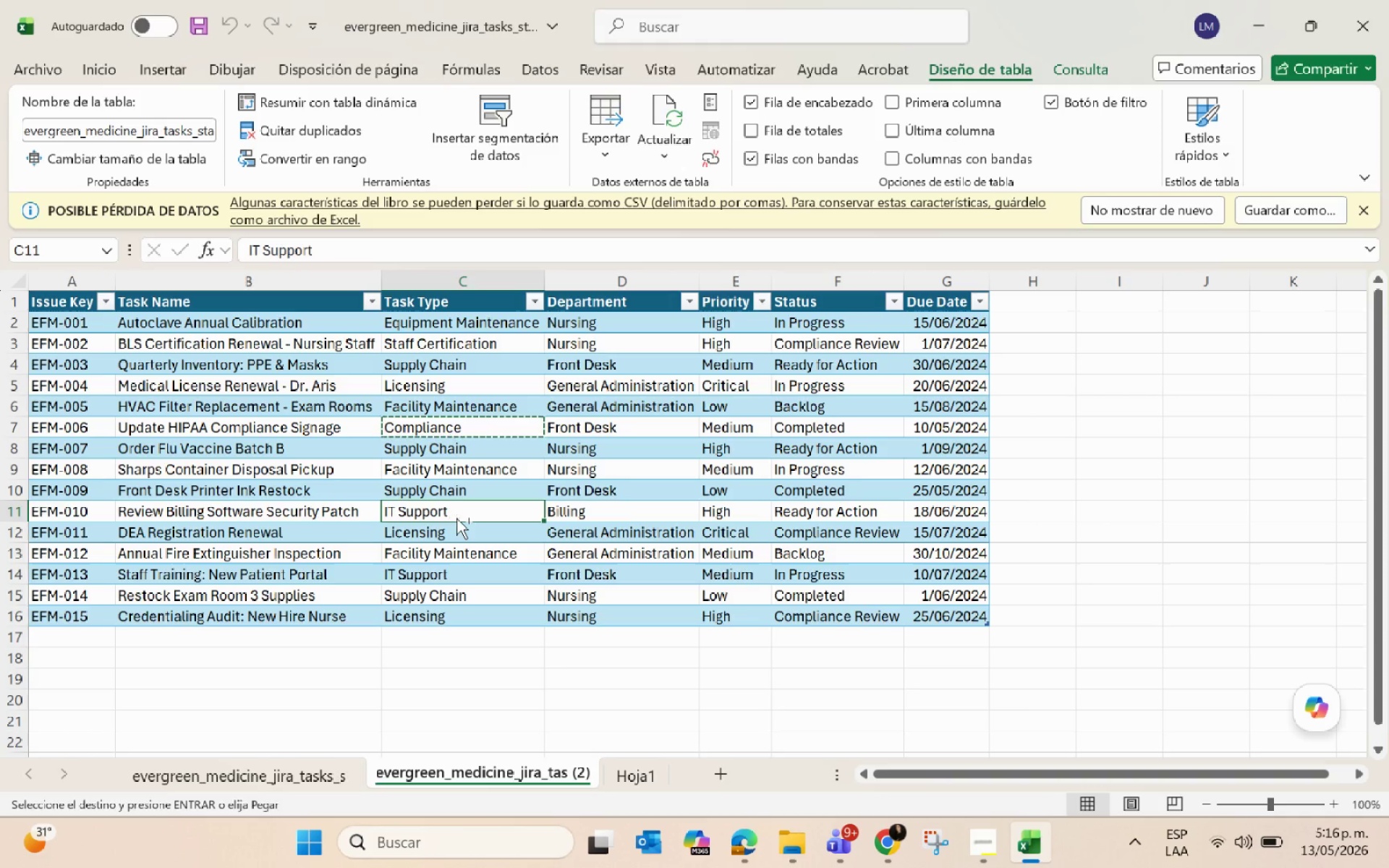 
key(Control+C)
 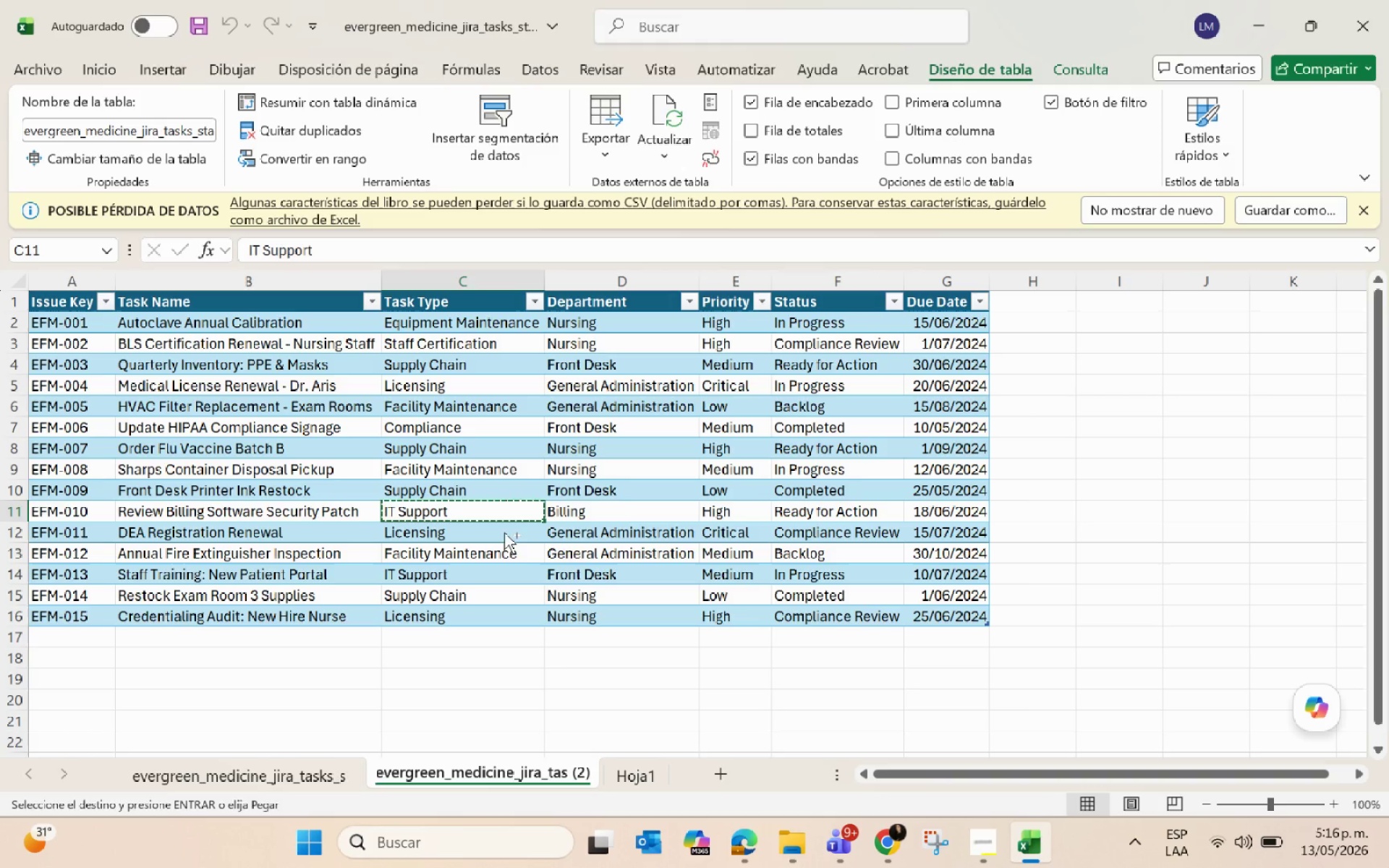 
key(Meta+MetaLeft)
 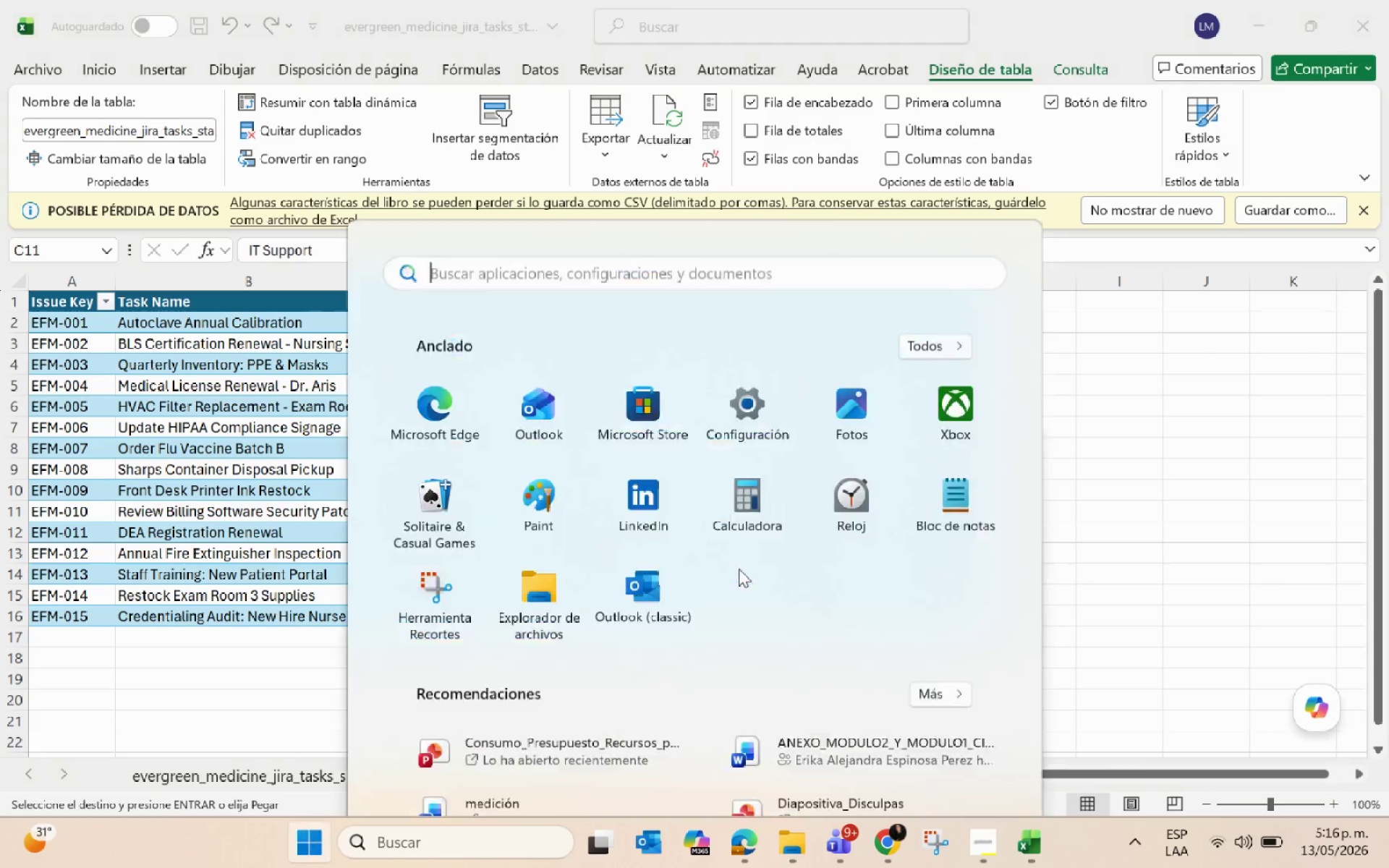 
key(Alt+AltLeft)
 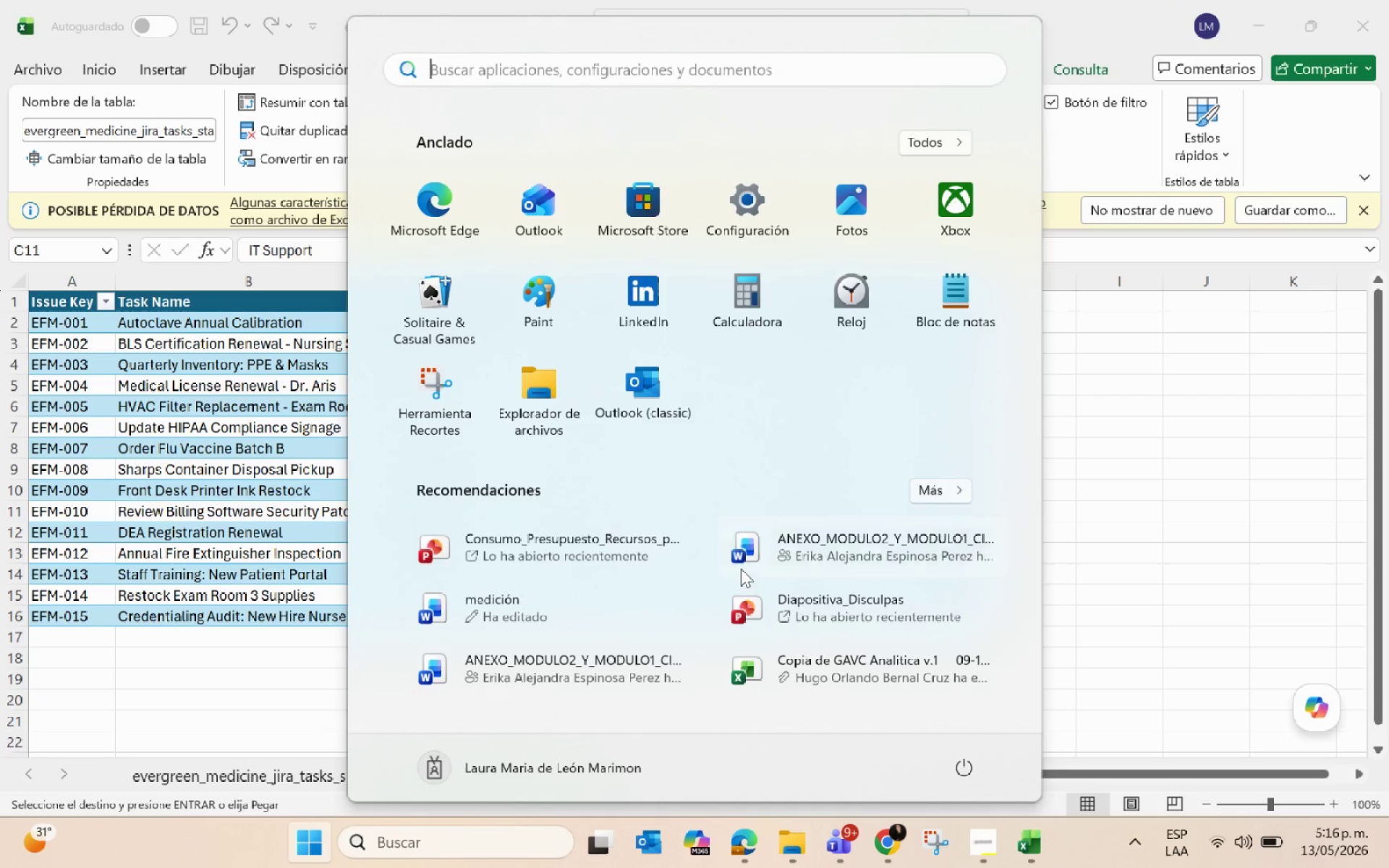 
key(Alt+Tab)
 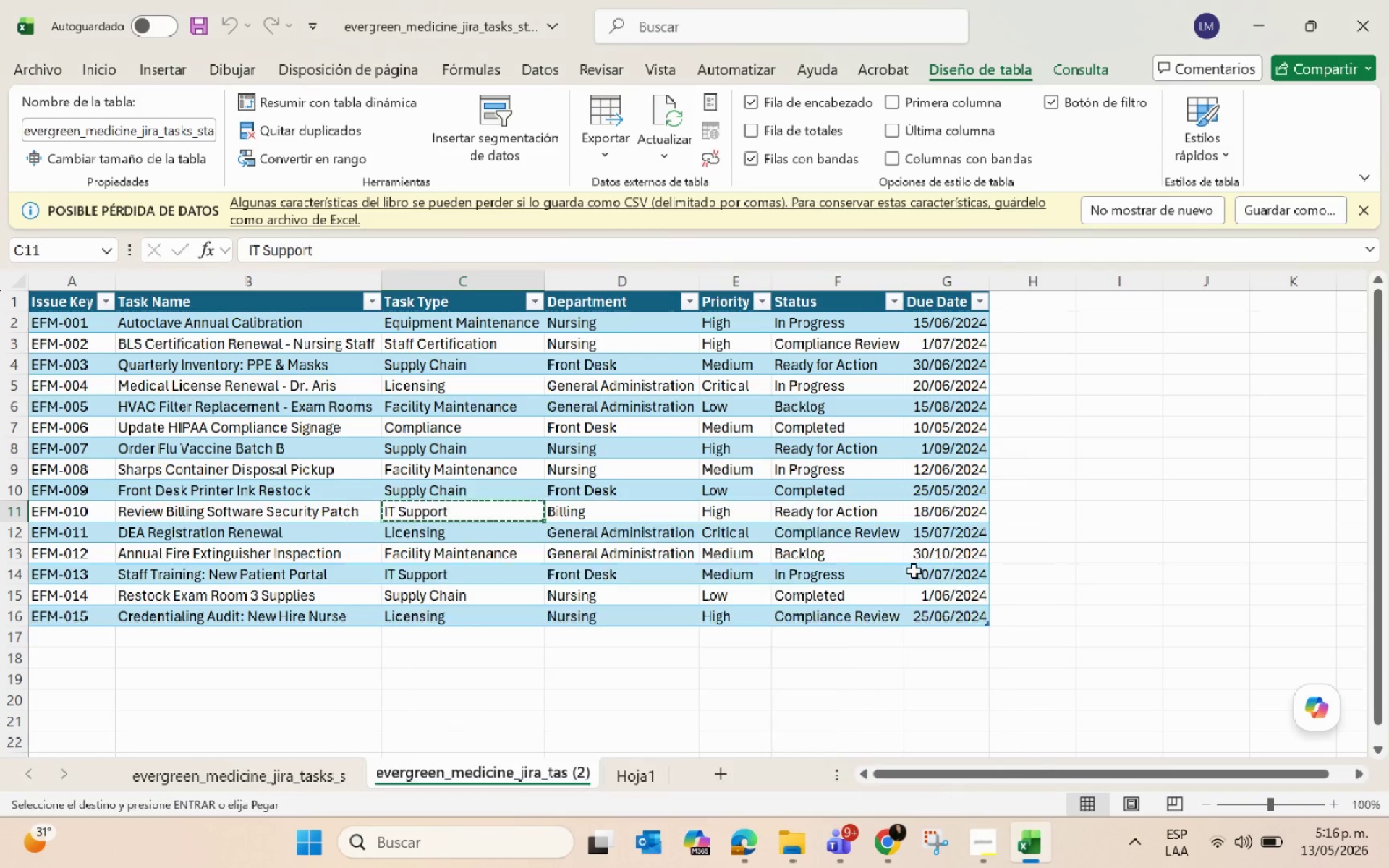 
key(Alt+AltLeft)
 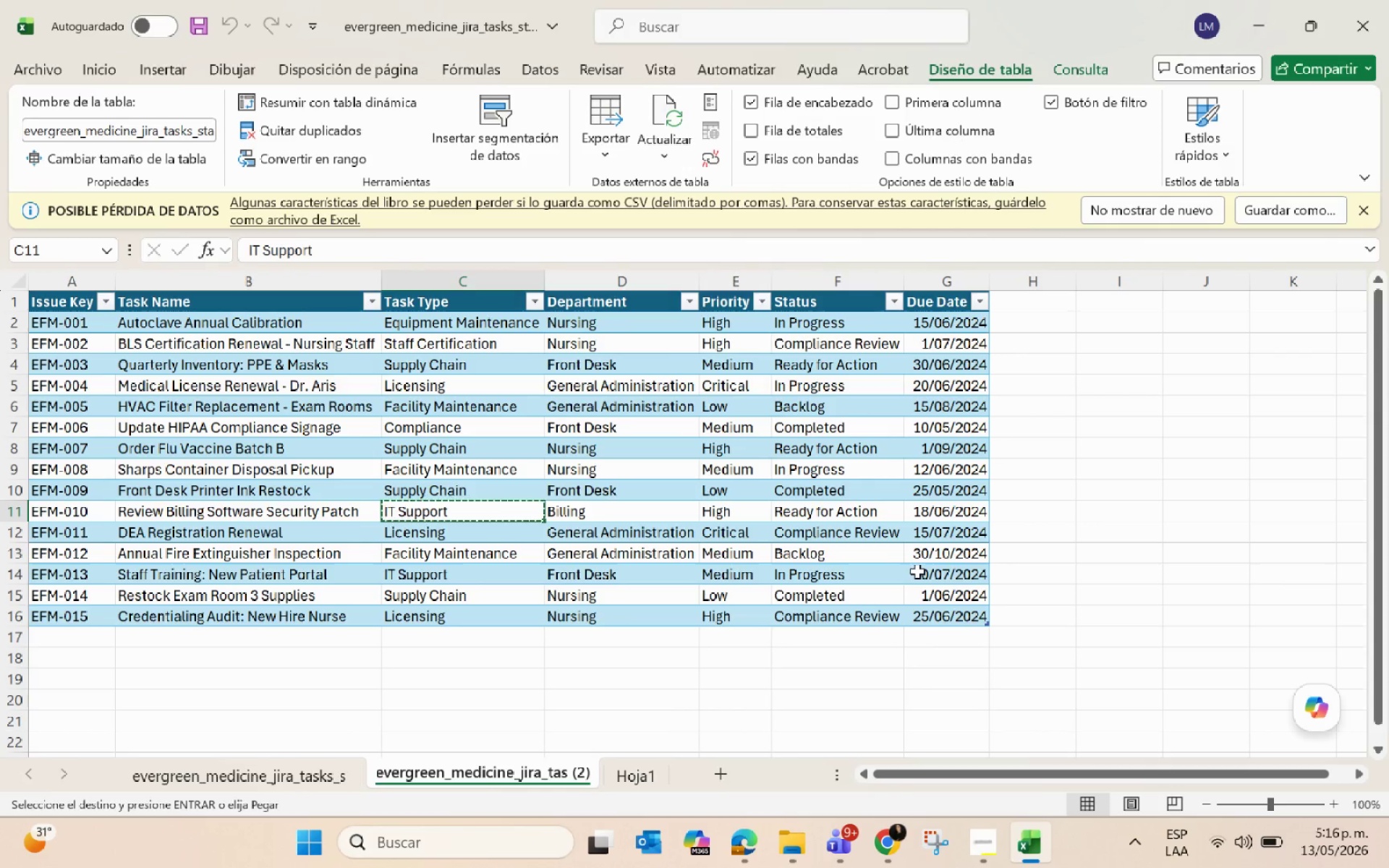 
key(Alt+Tab)
 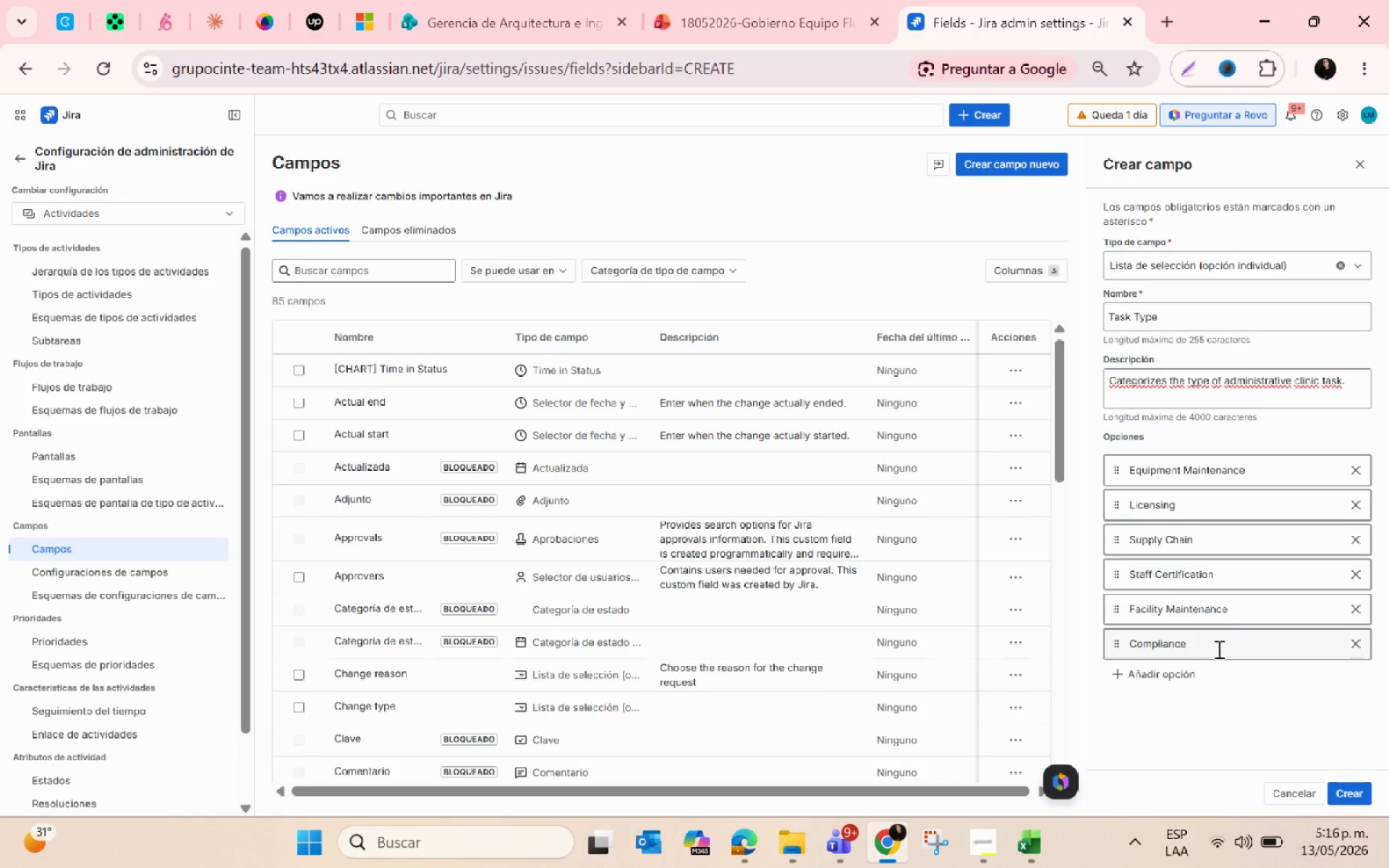 
left_click([1188, 665])
 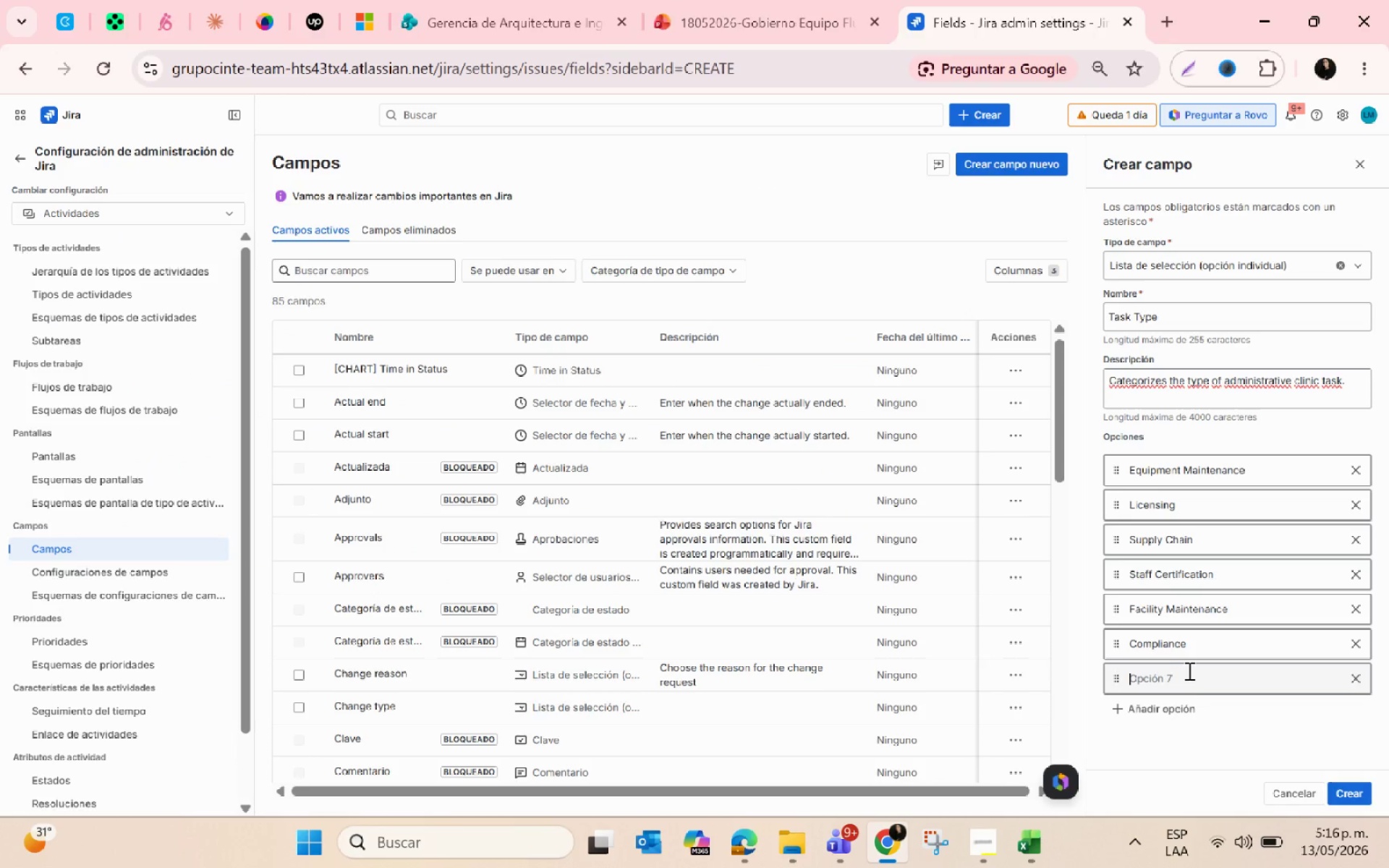 
key(Control+ControlLeft)
 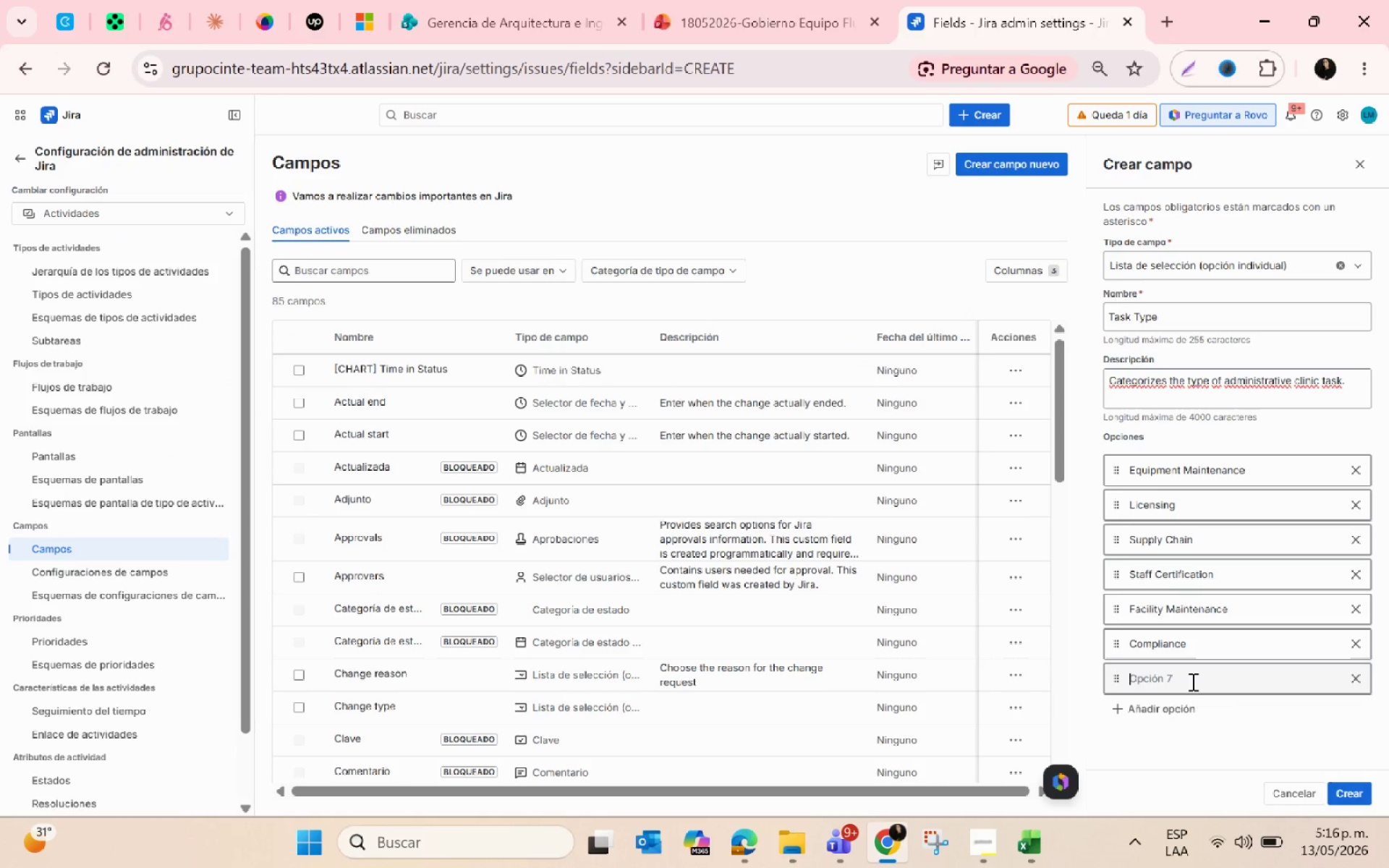 
key(Control+V)
 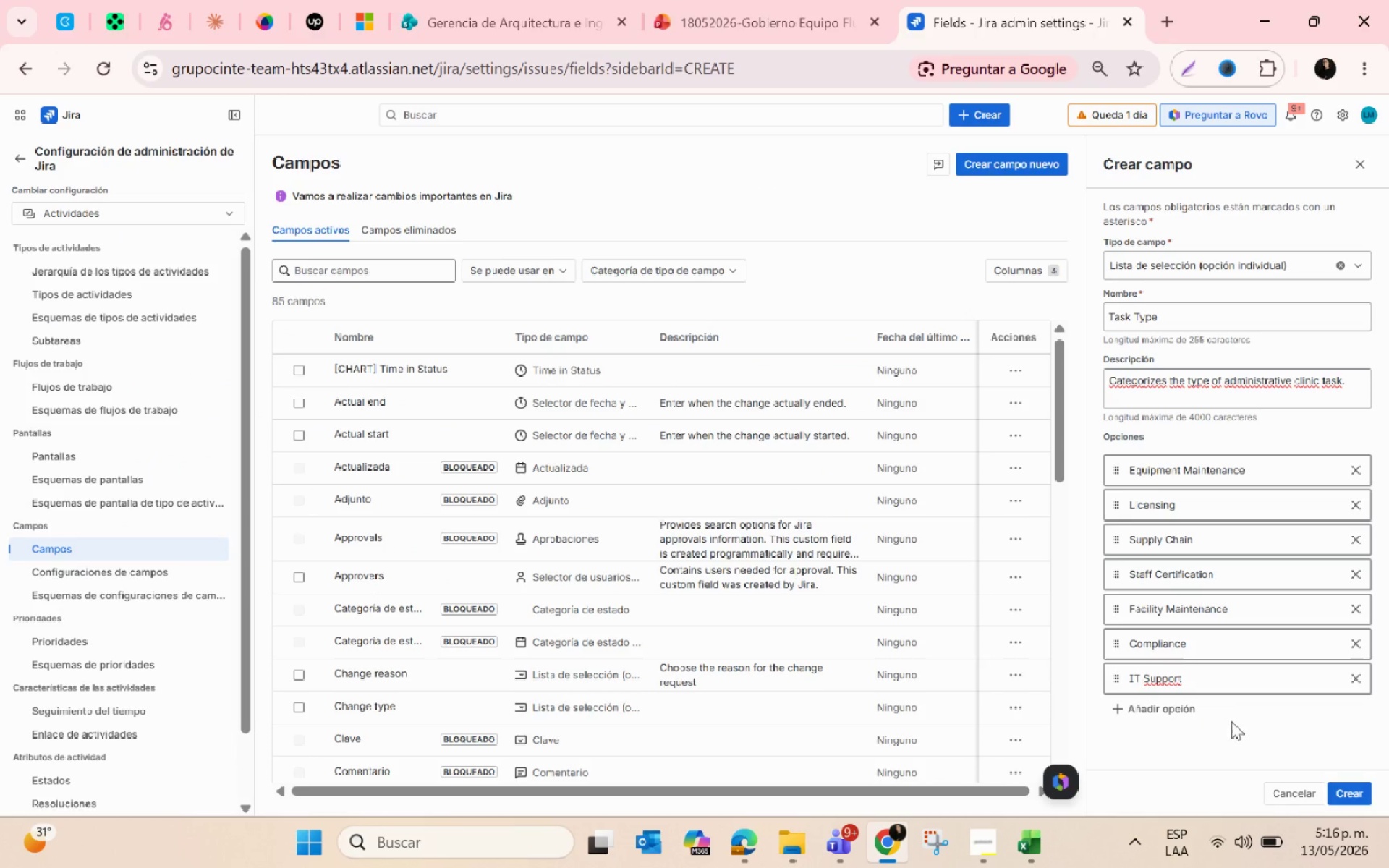 
left_click([1238, 722])
 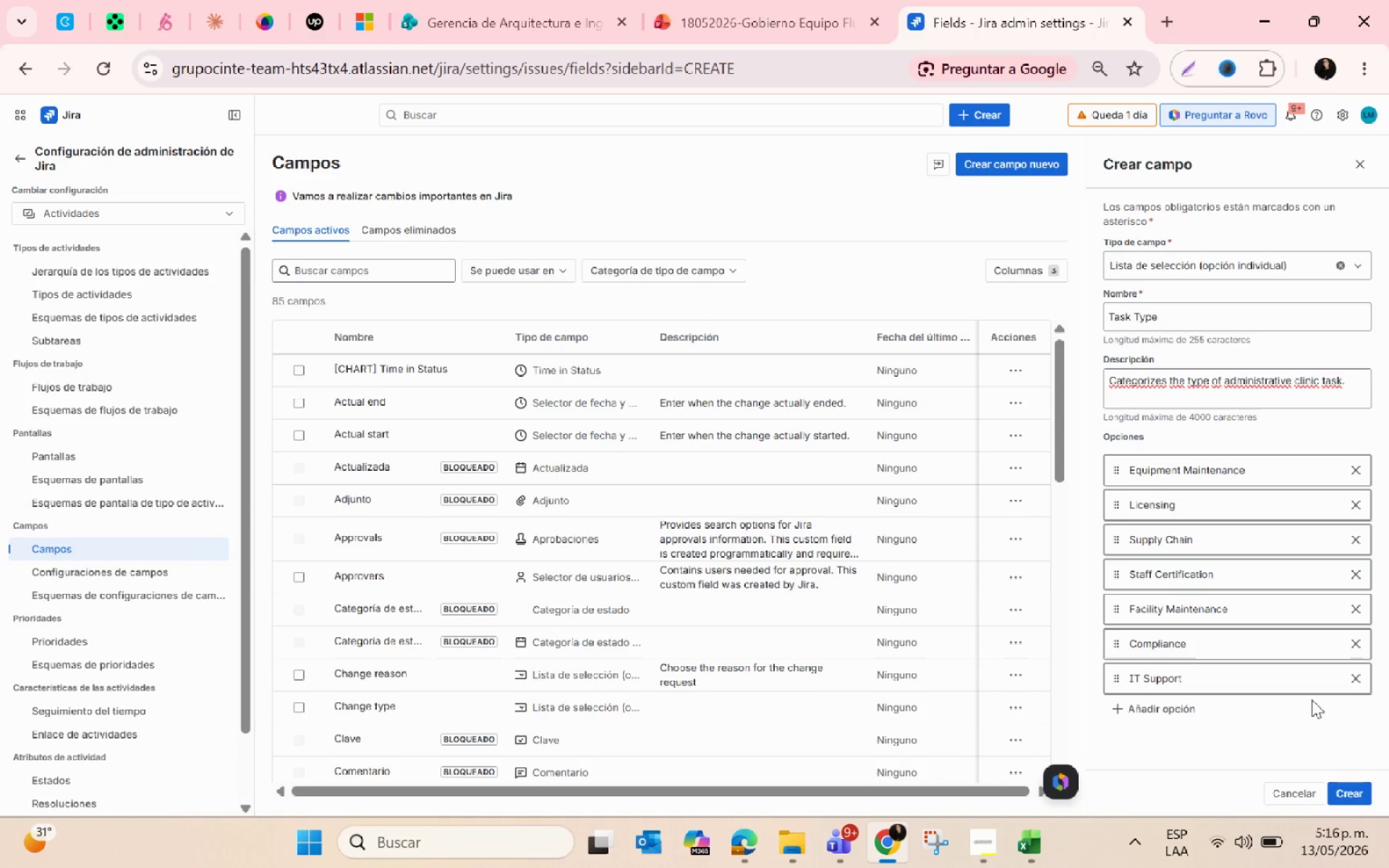 
key(Meta+Shift+MetaLeft)
 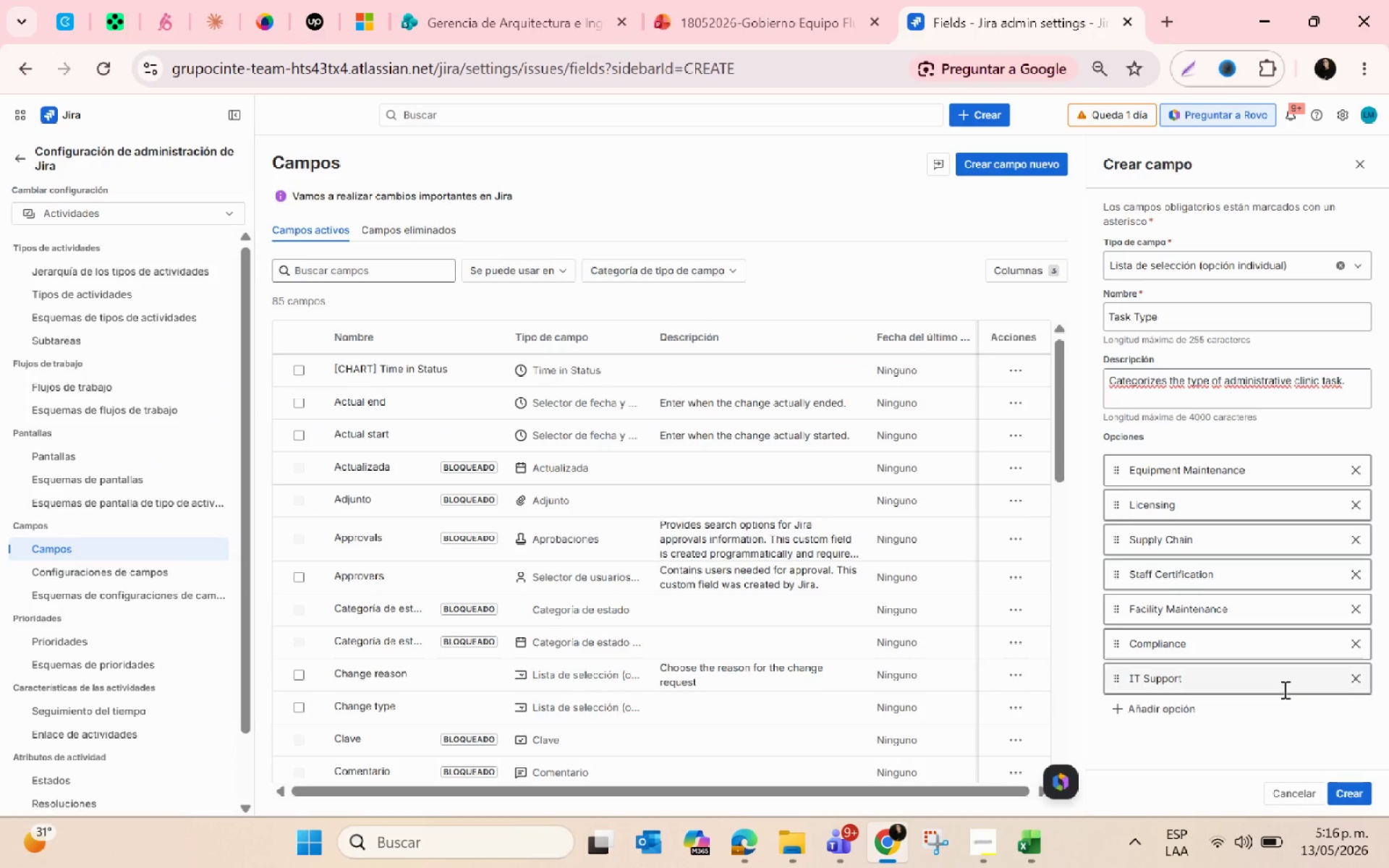 
key(Meta+Shift+S)
 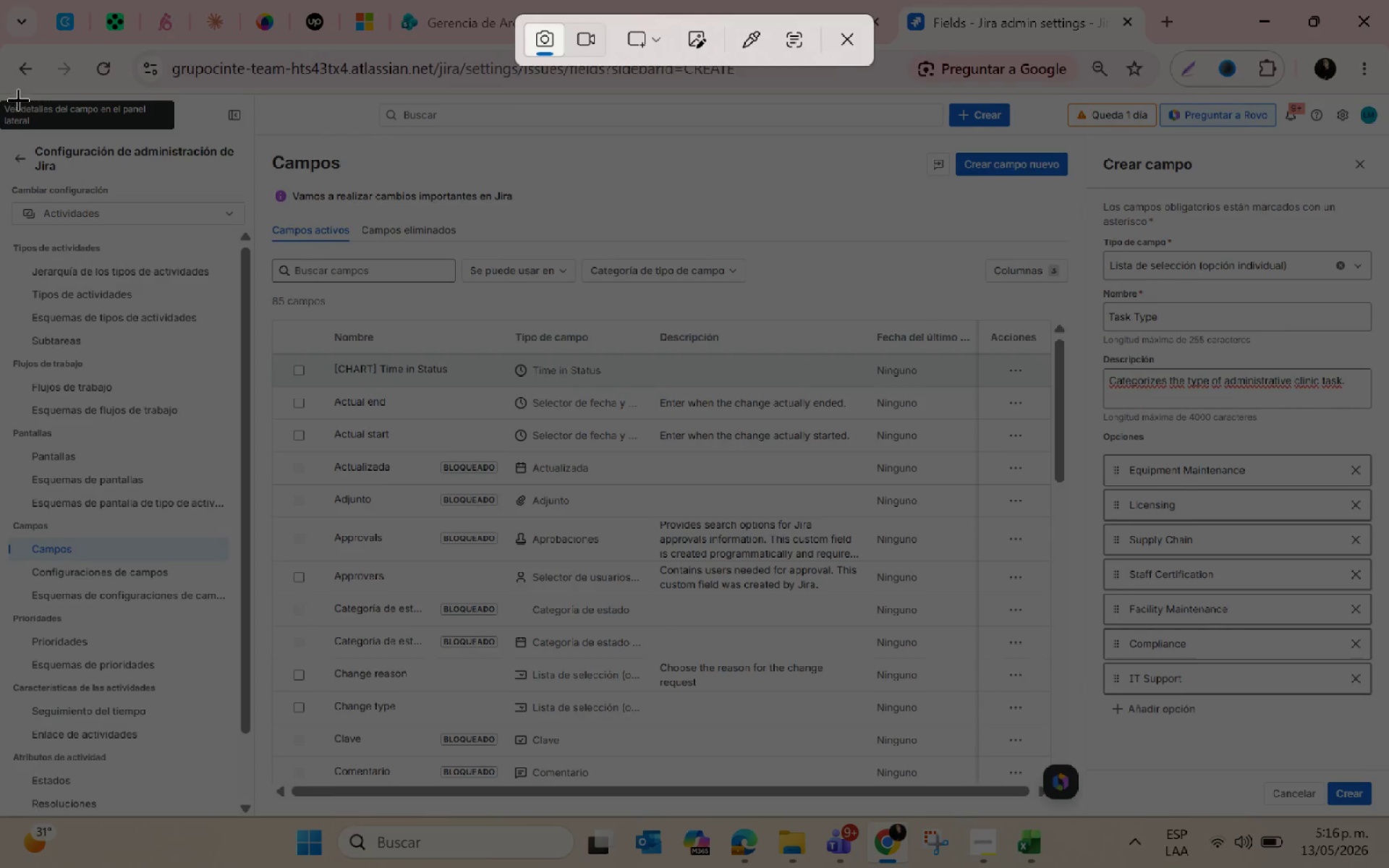 
left_click_drag(start_coordinate=[0, 93], to_coordinate=[1377, 807])
 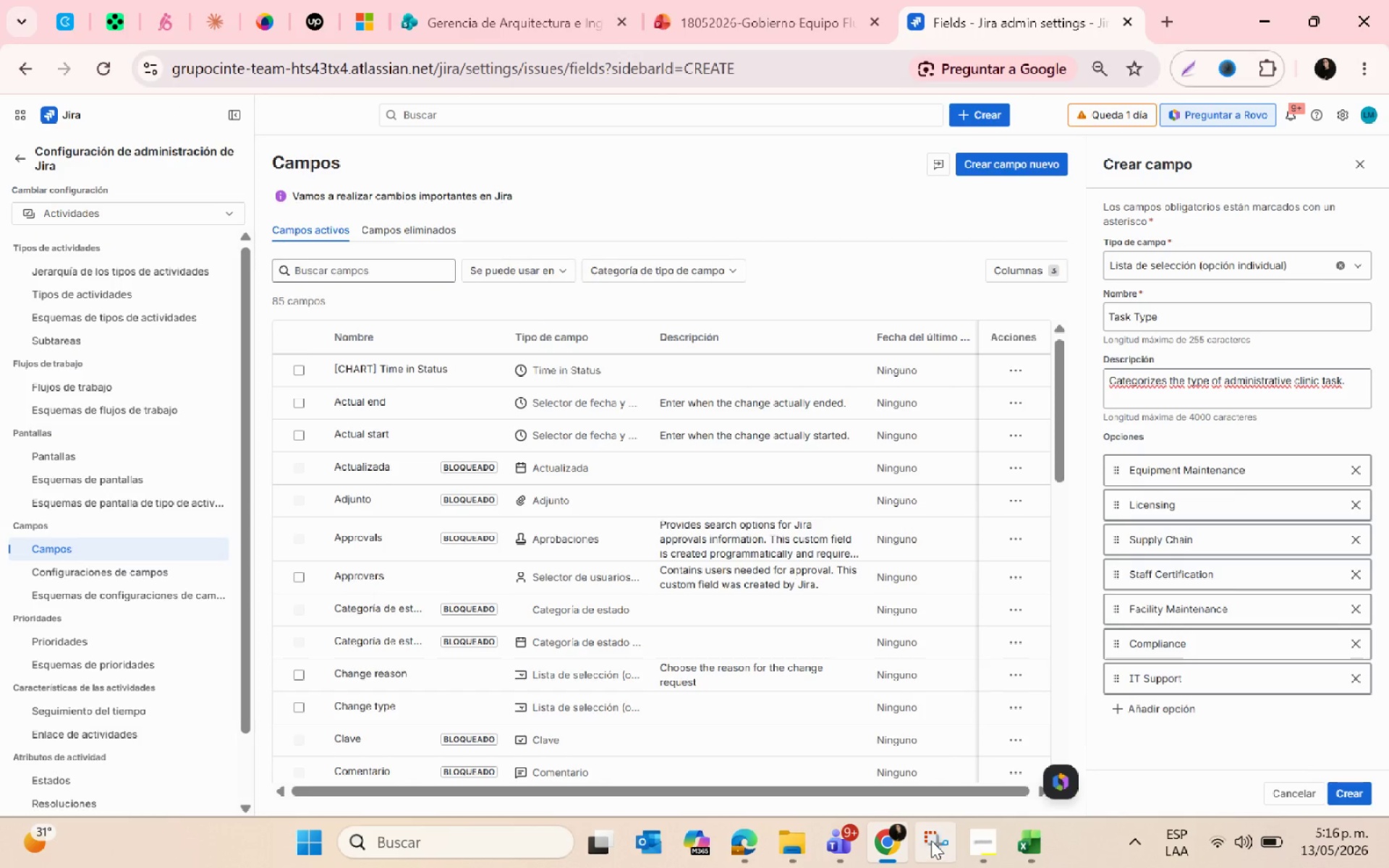 
wait(5.28)
 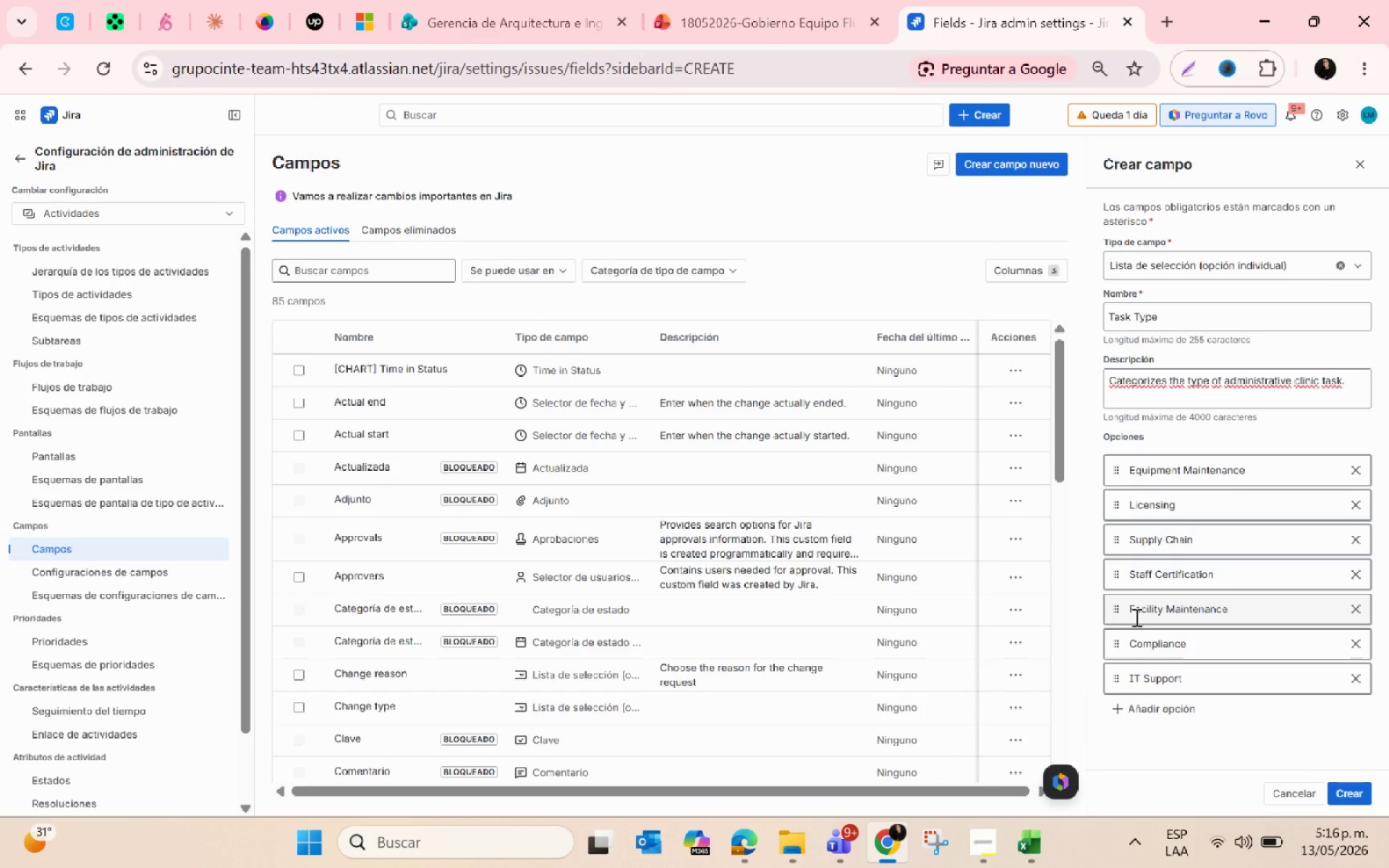 
left_click([931, 840])
 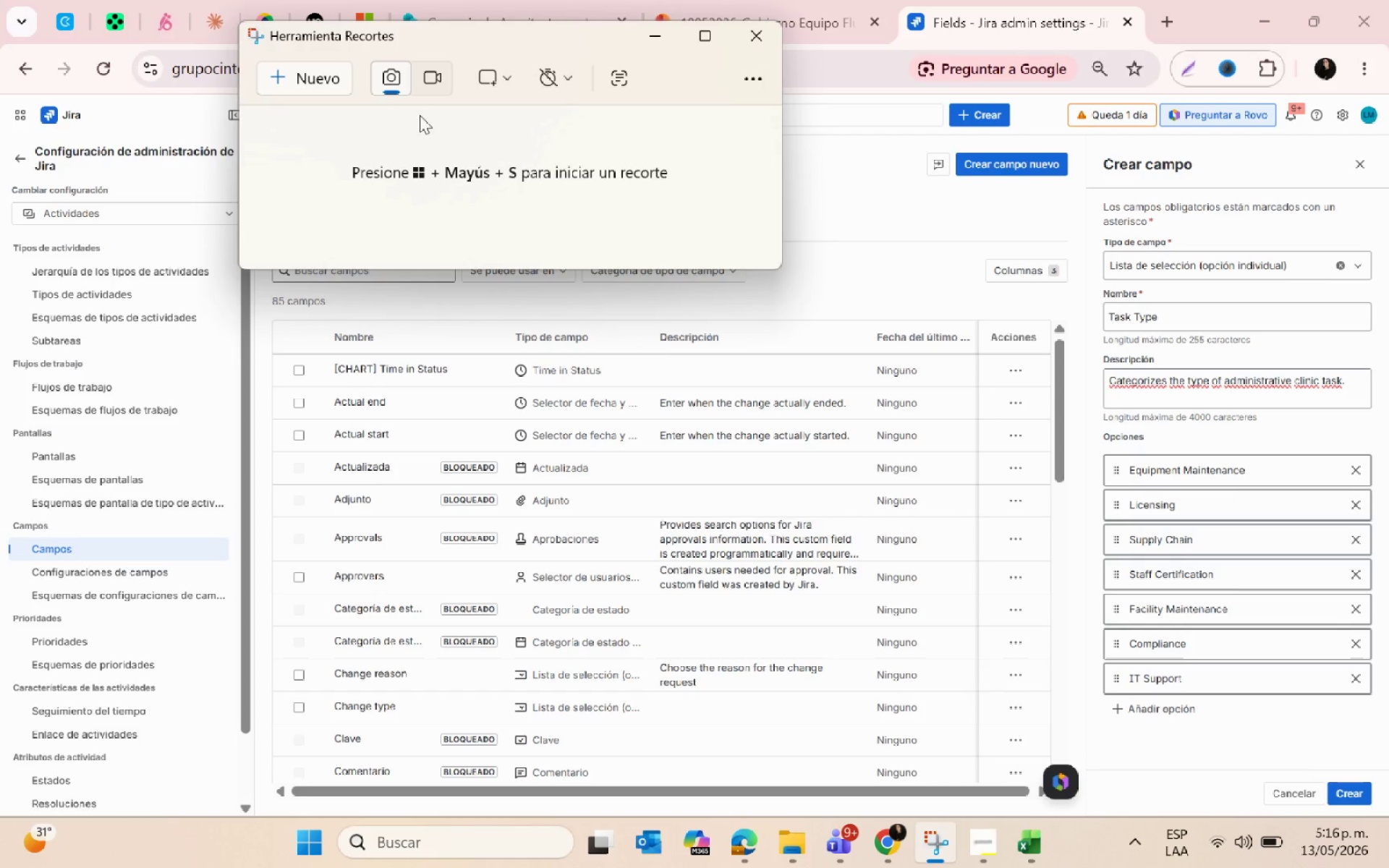 
left_click([325, 90])
 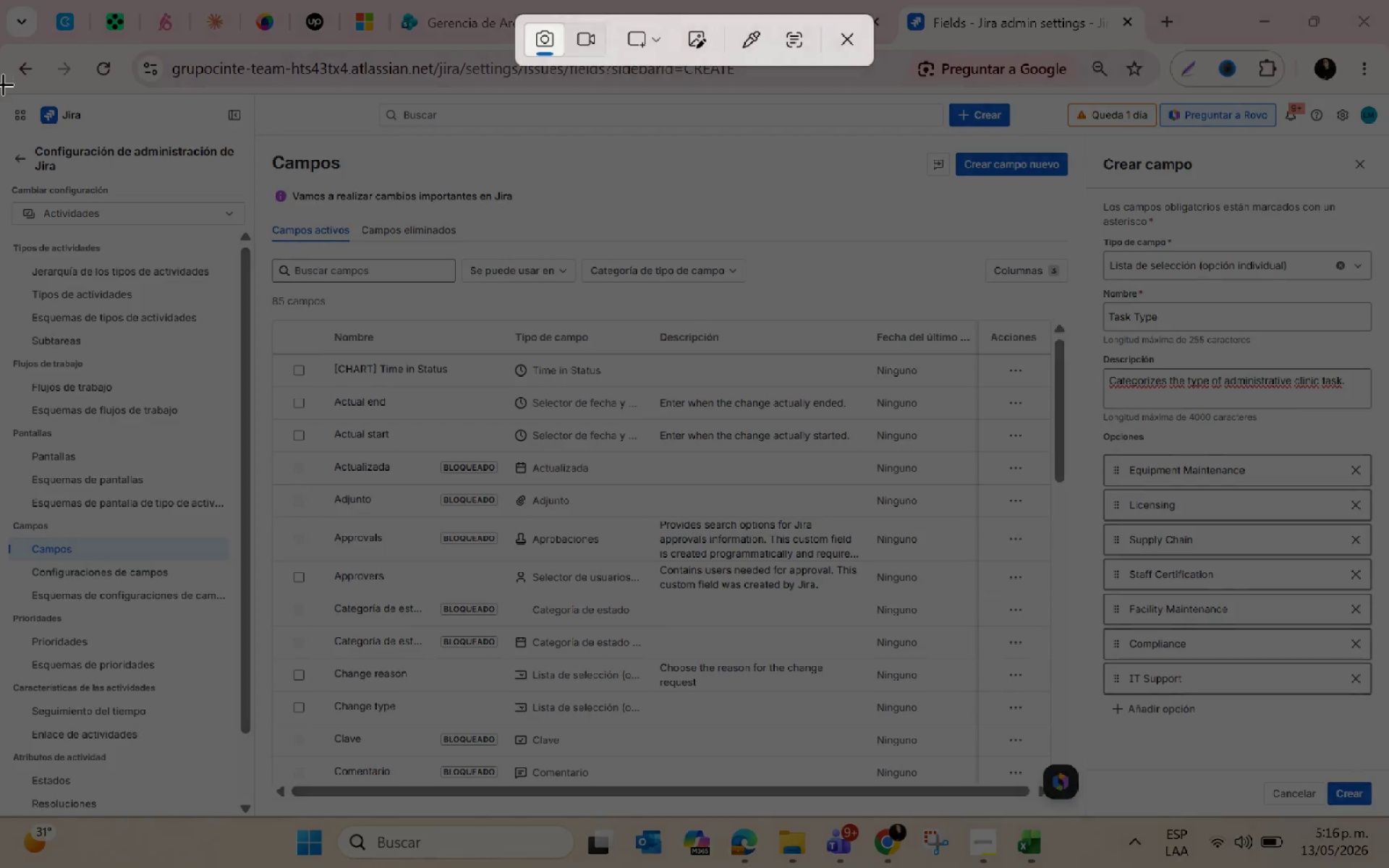 
left_click_drag(start_coordinate=[3, 84], to_coordinate=[1382, 821])
 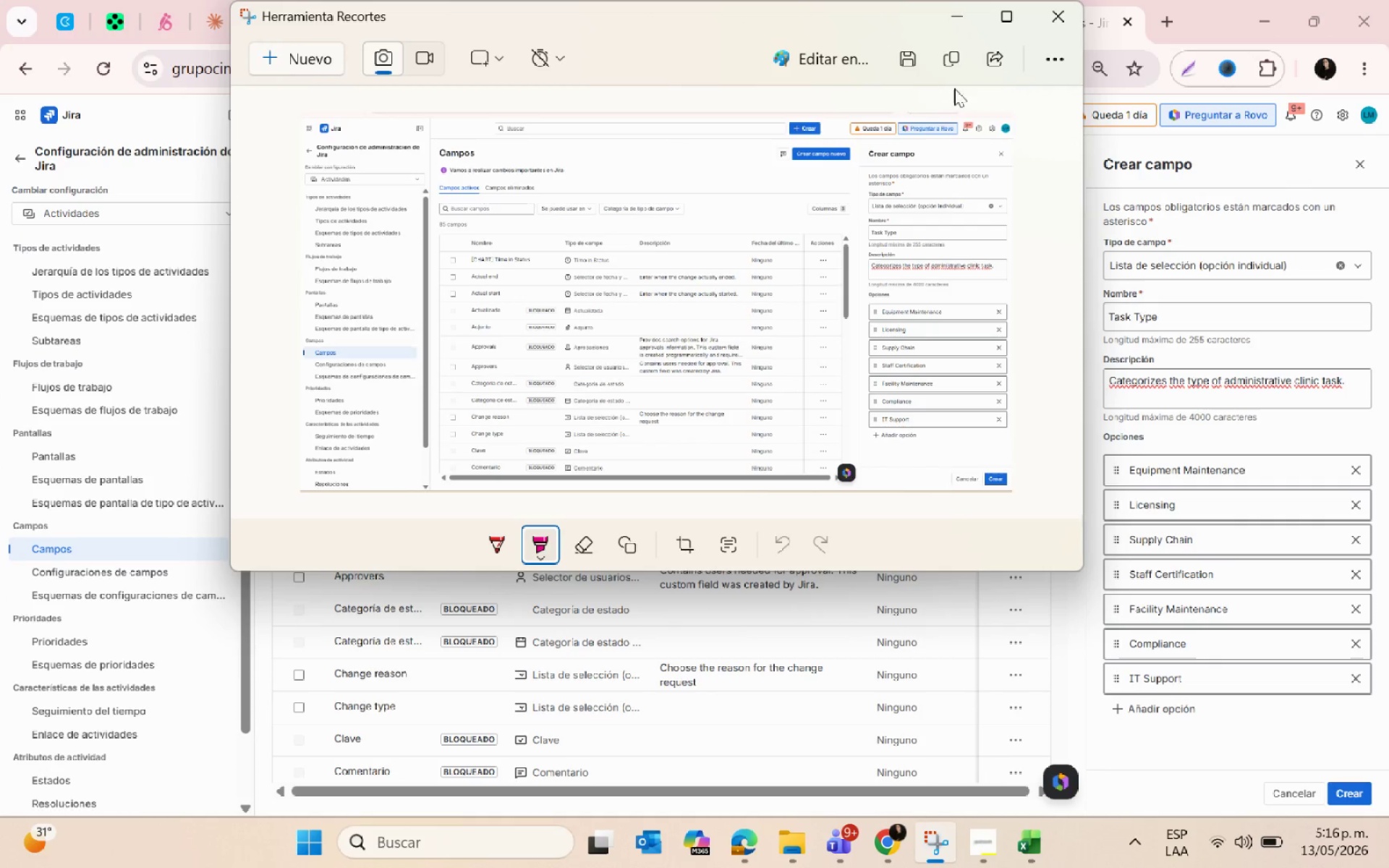 
wait(8.41)
 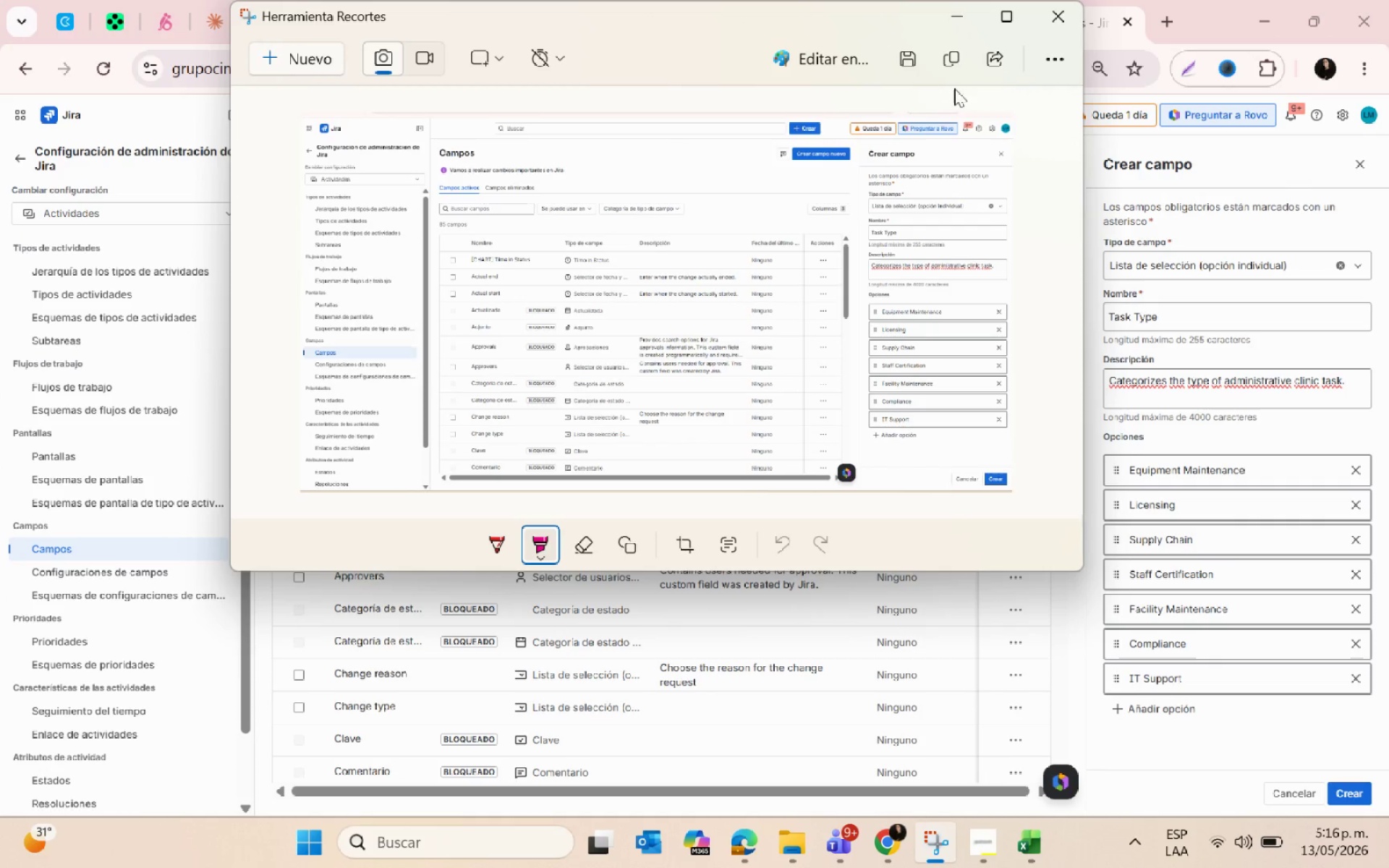 
left_click([1052, 22])
 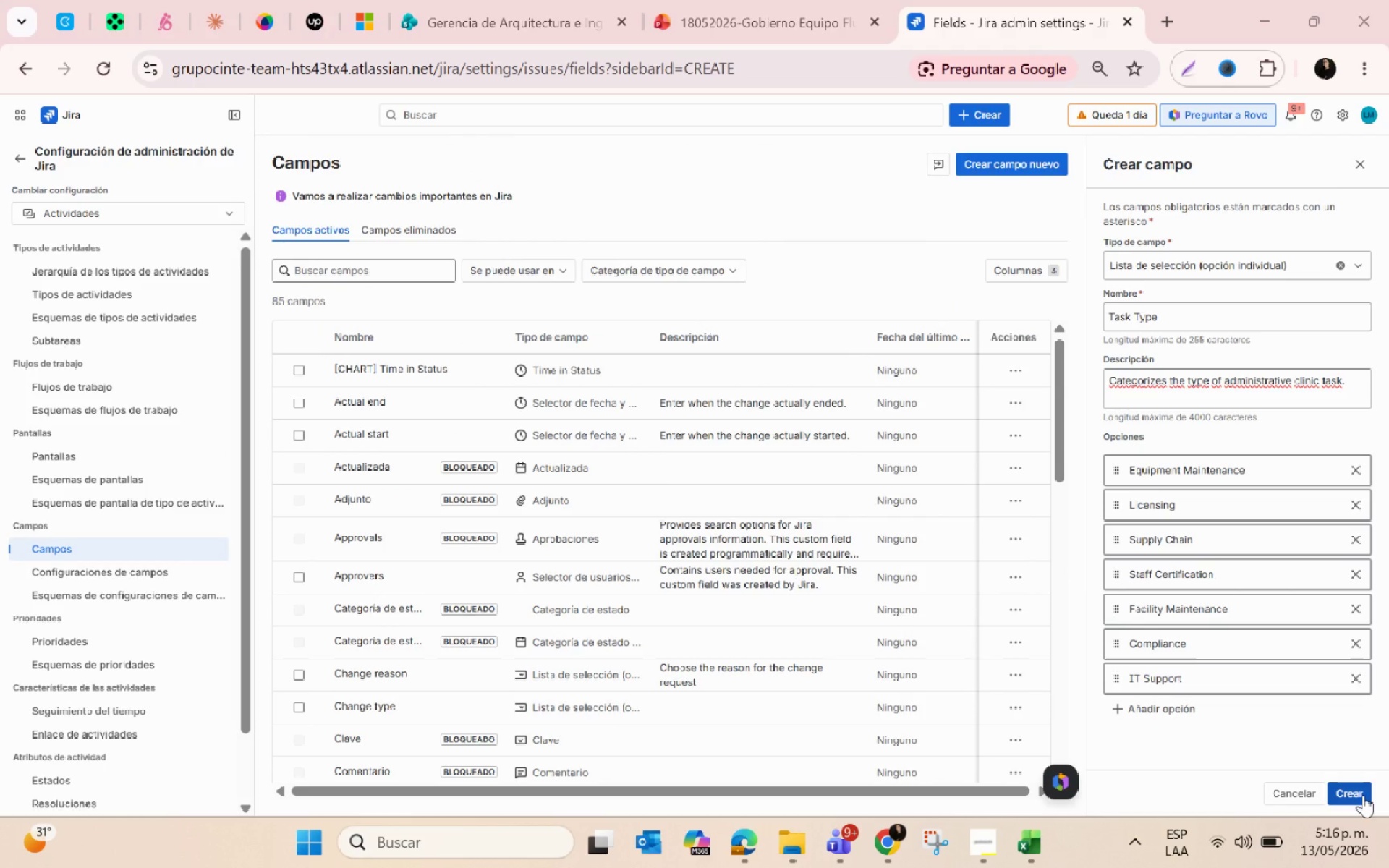 
left_click([1363, 795])
 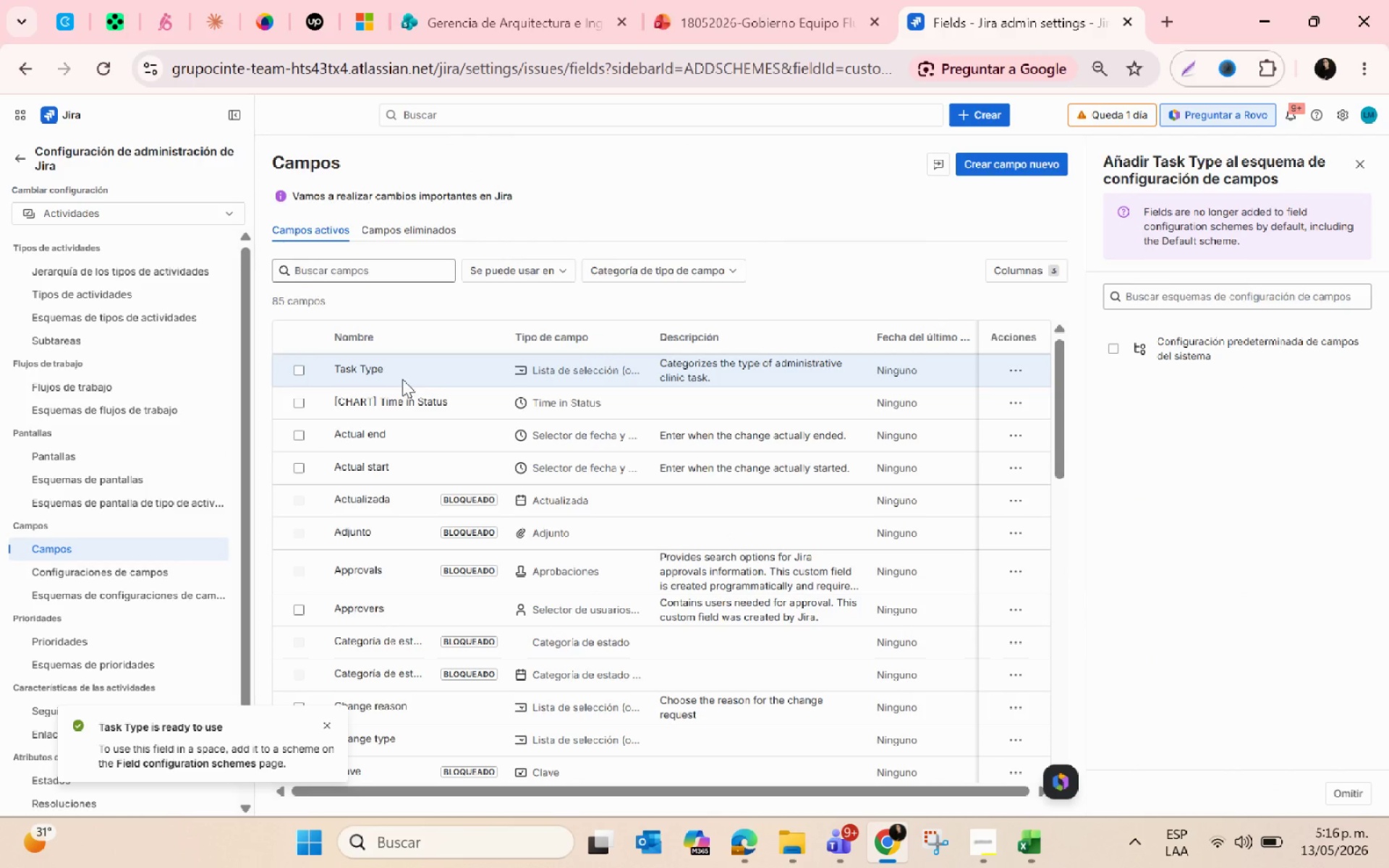 
left_click([370, 371])
 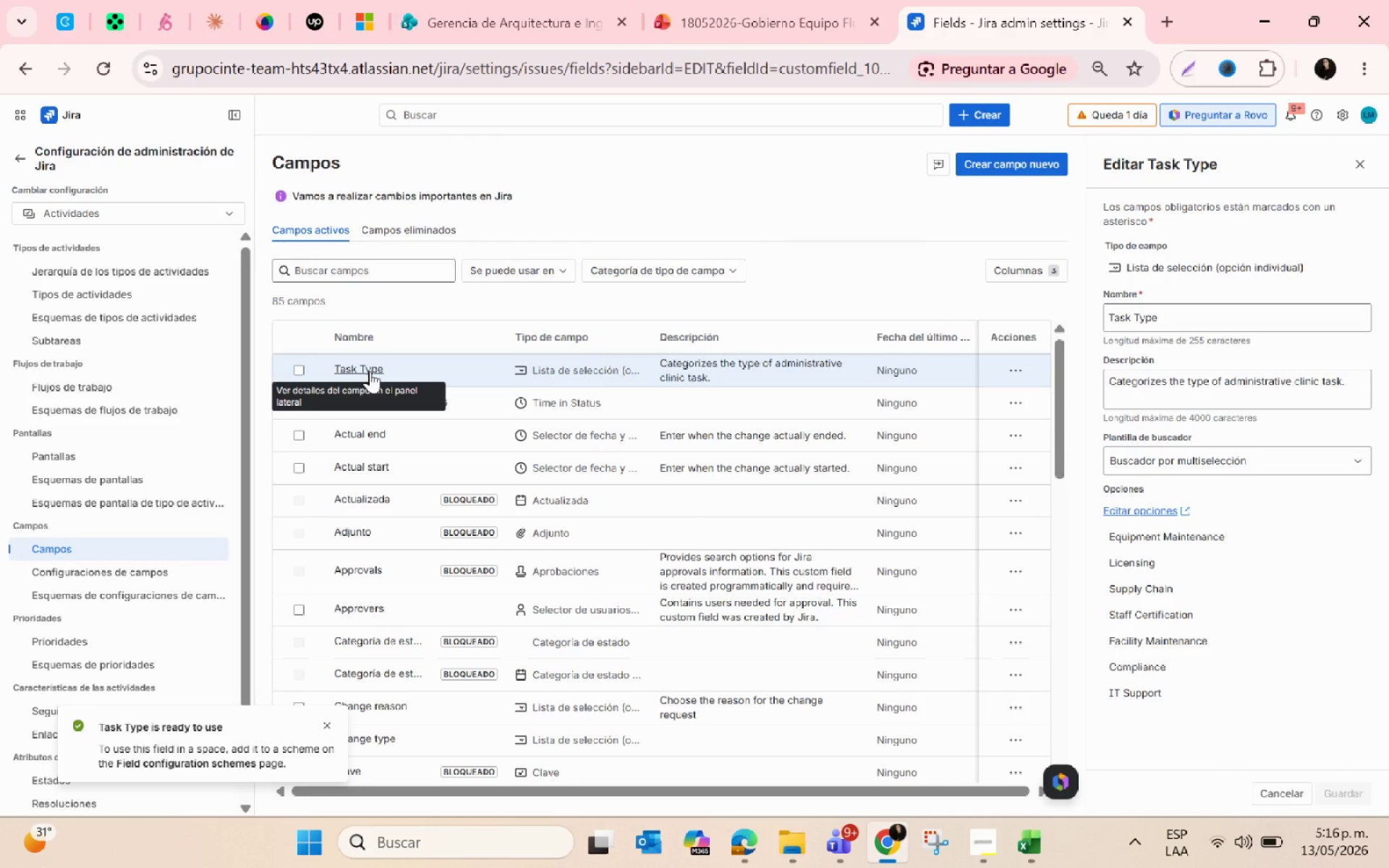 
key(Alt+AltLeft)
 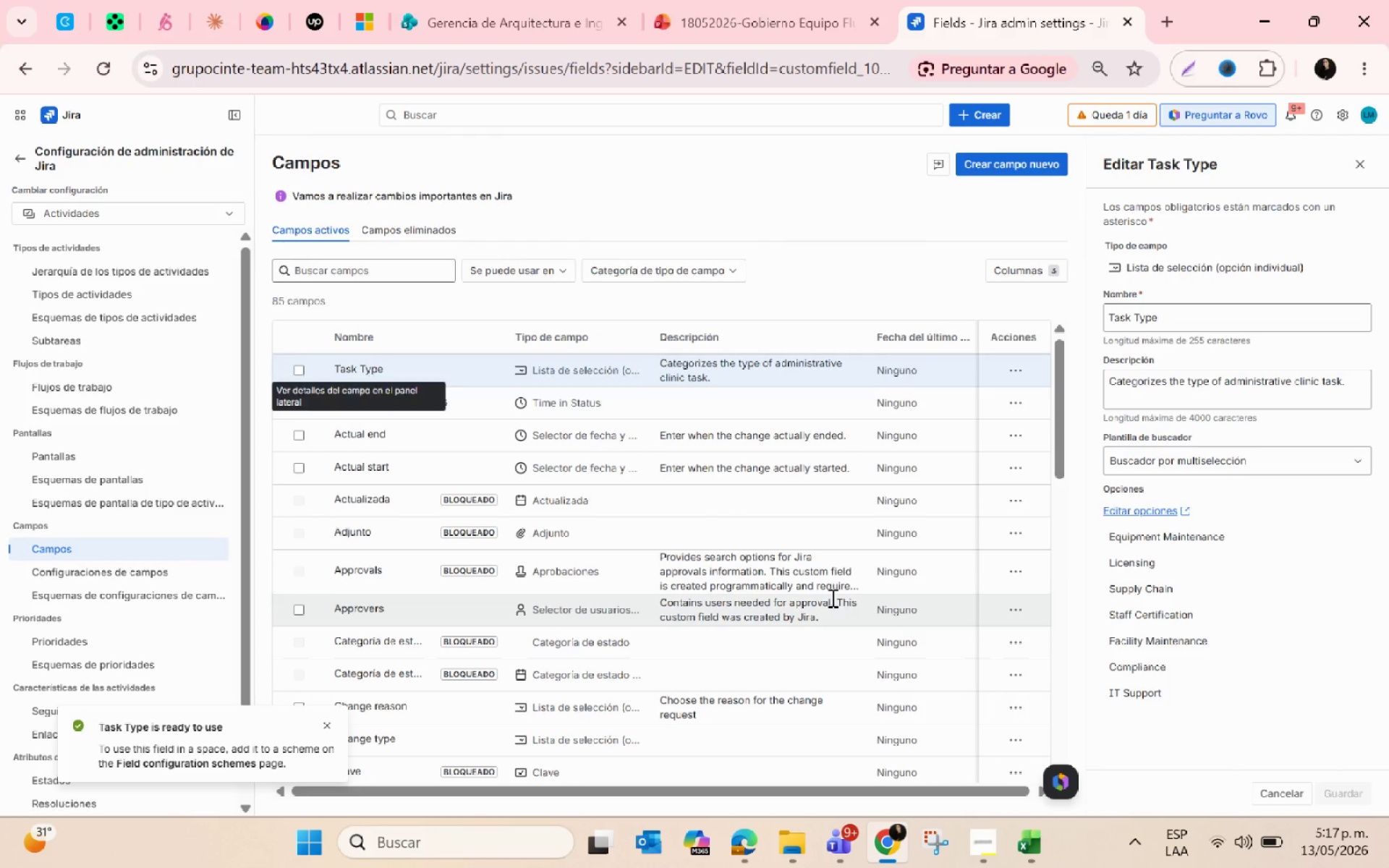 
key(Alt+CapsLock)
 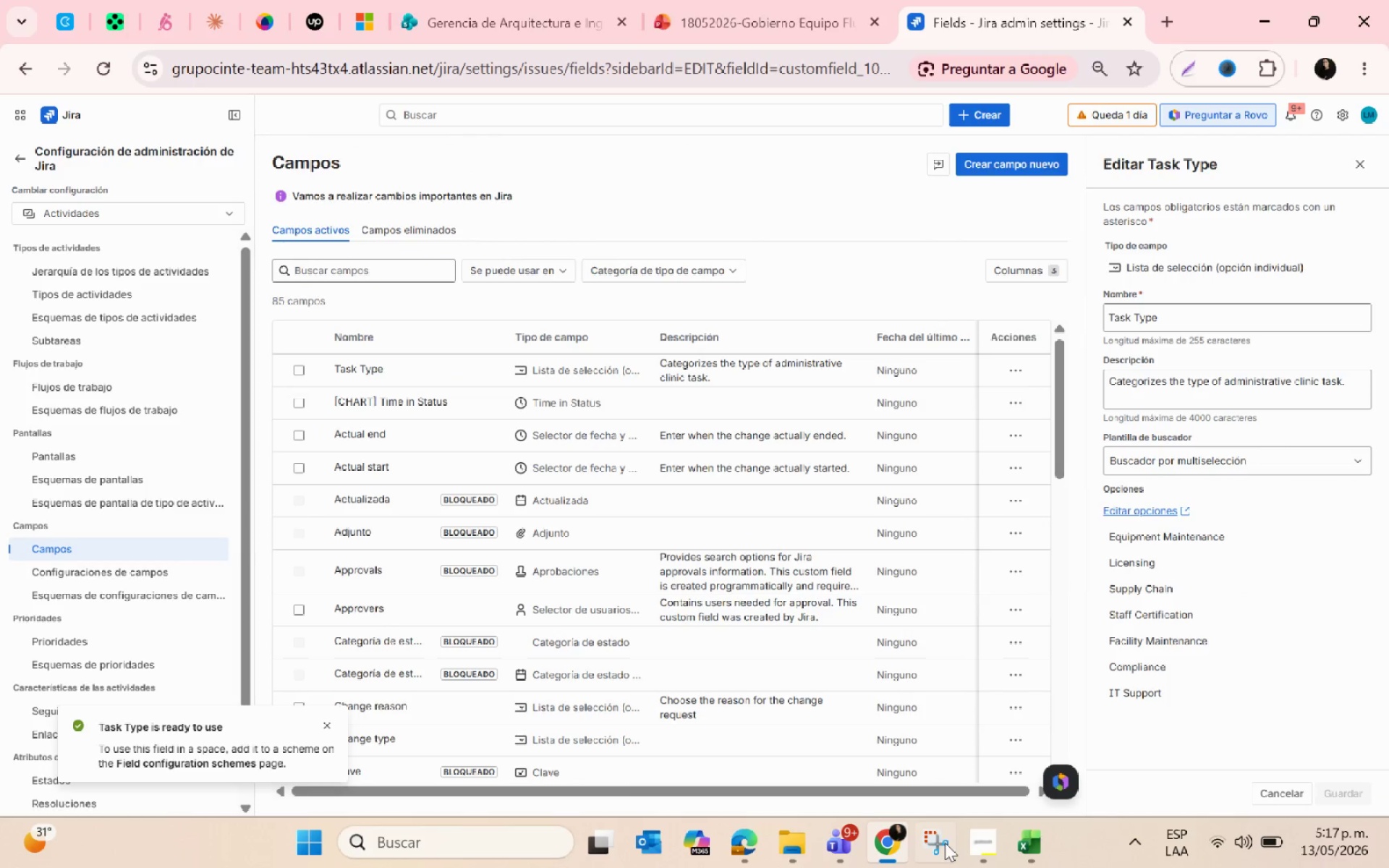 
left_click([955, 842])
 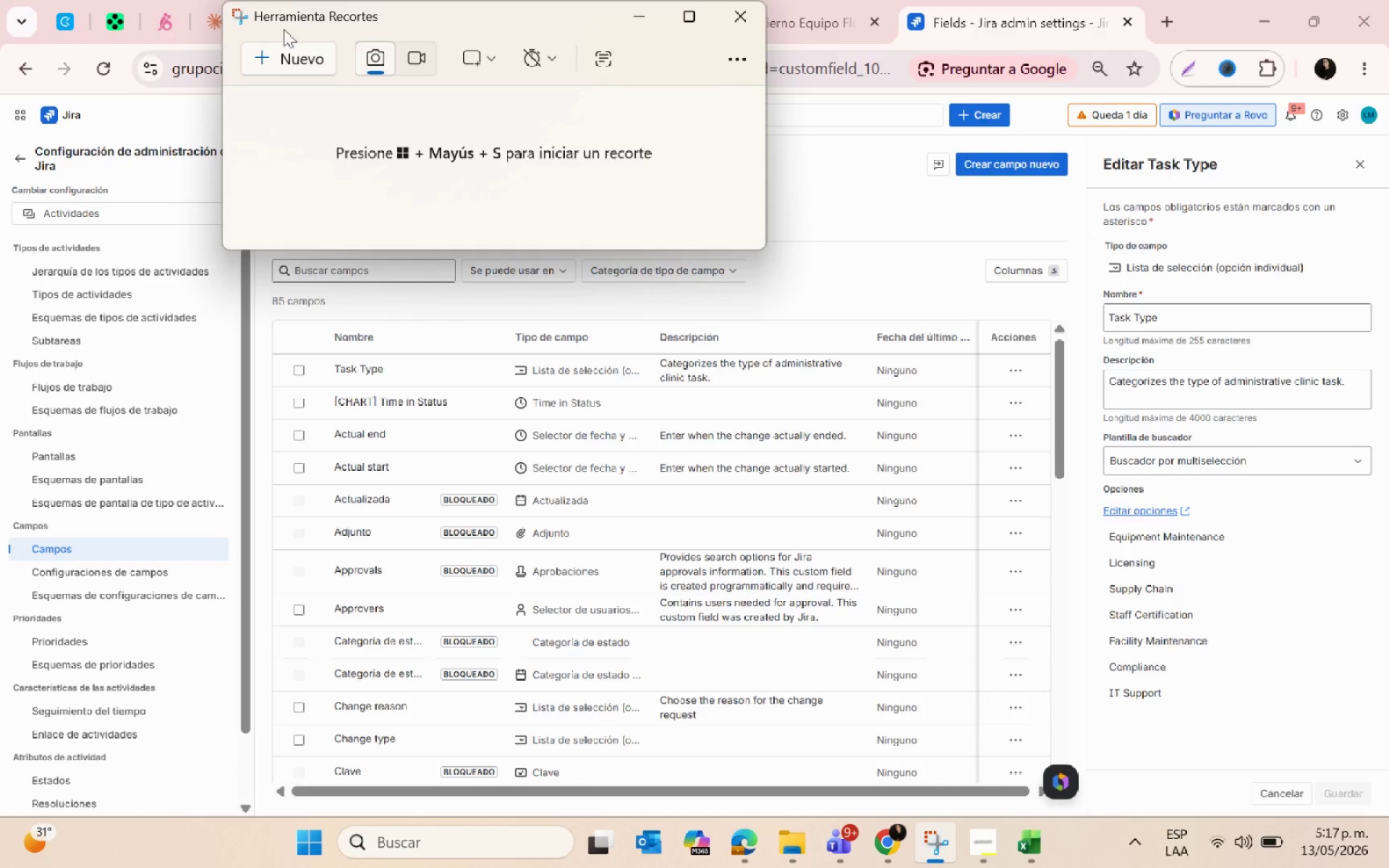 
left_click([301, 56])
 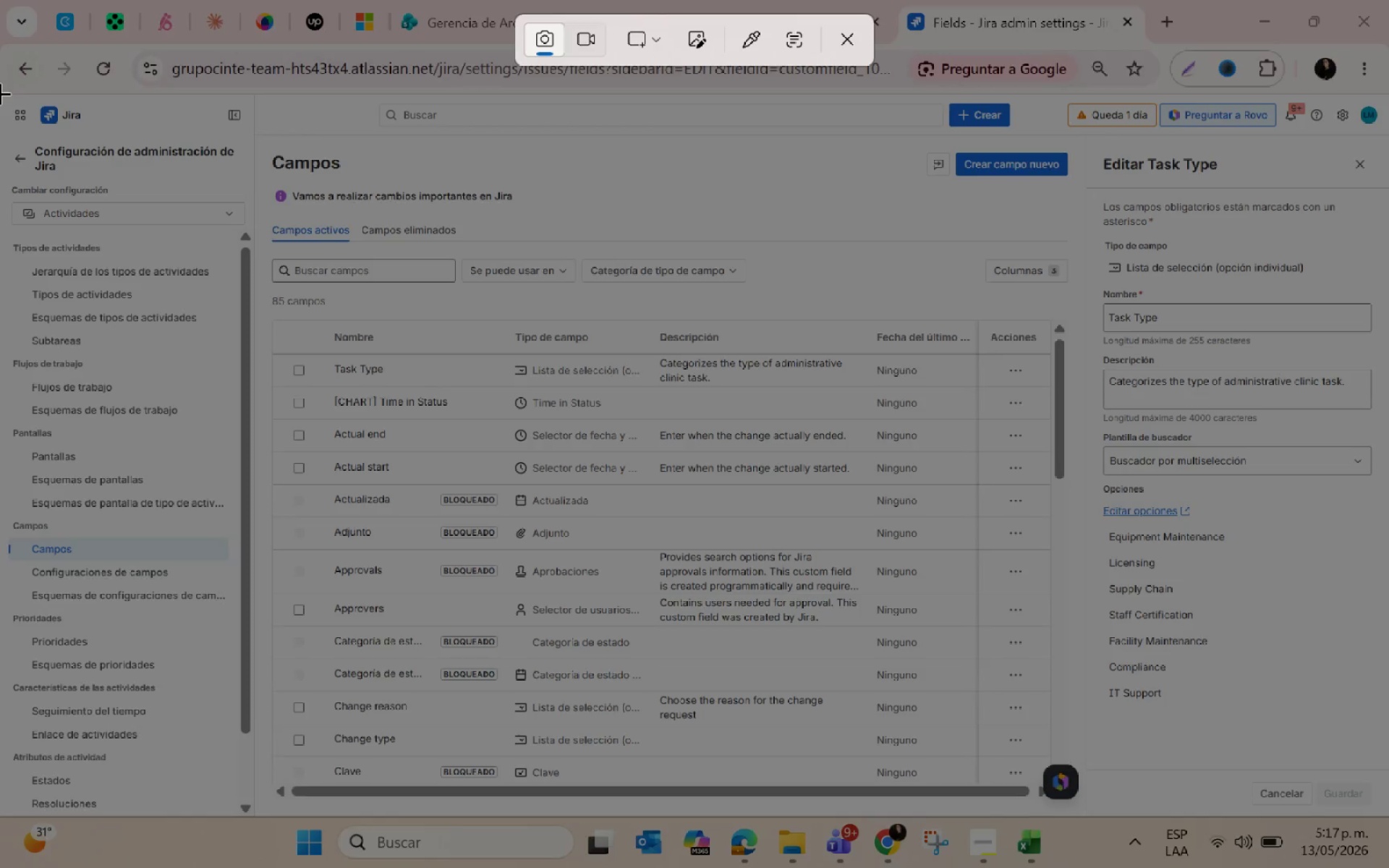 
left_click_drag(start_coordinate=[0, 93], to_coordinate=[1367, 809])
 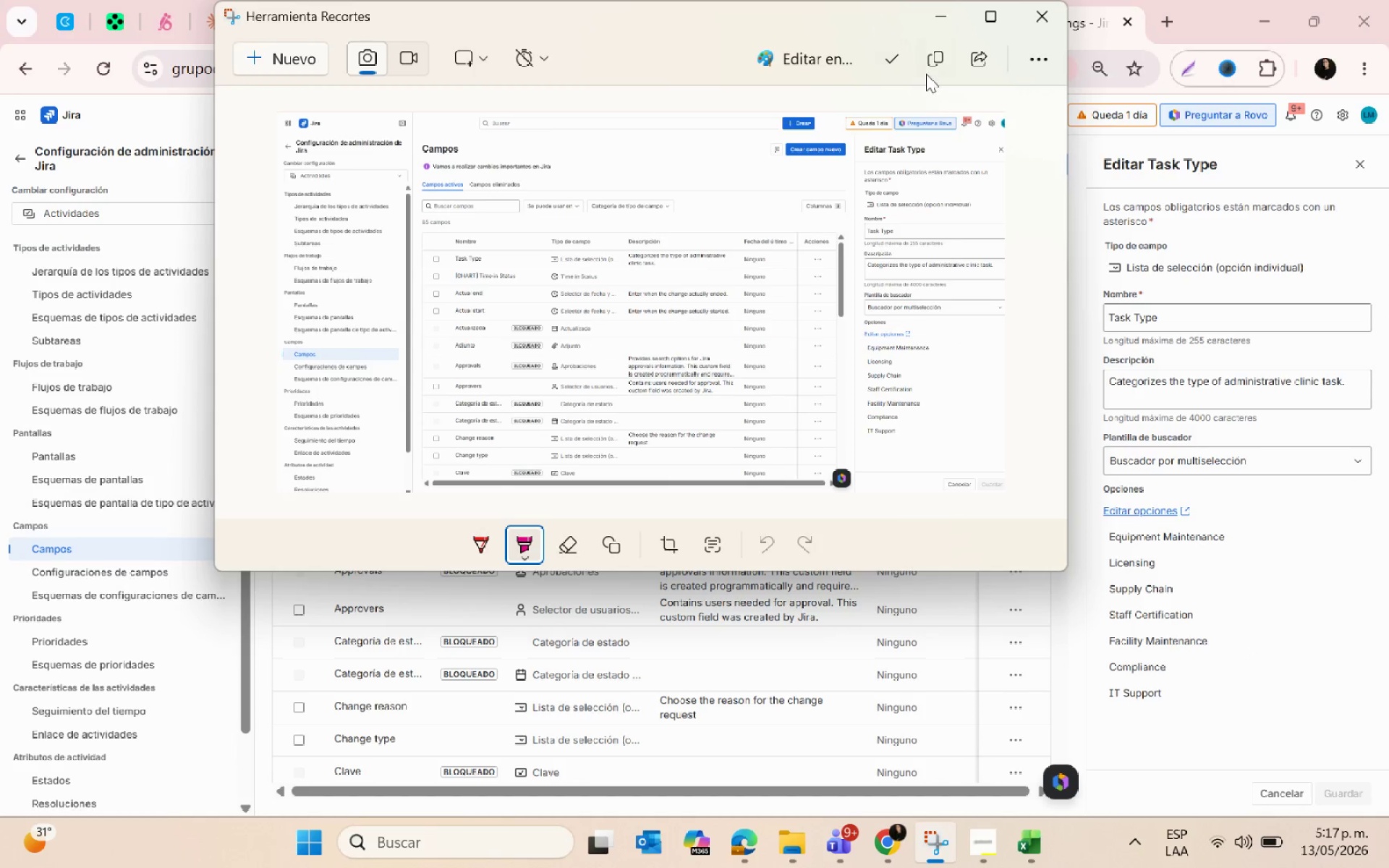 
left_click([890, 67])
 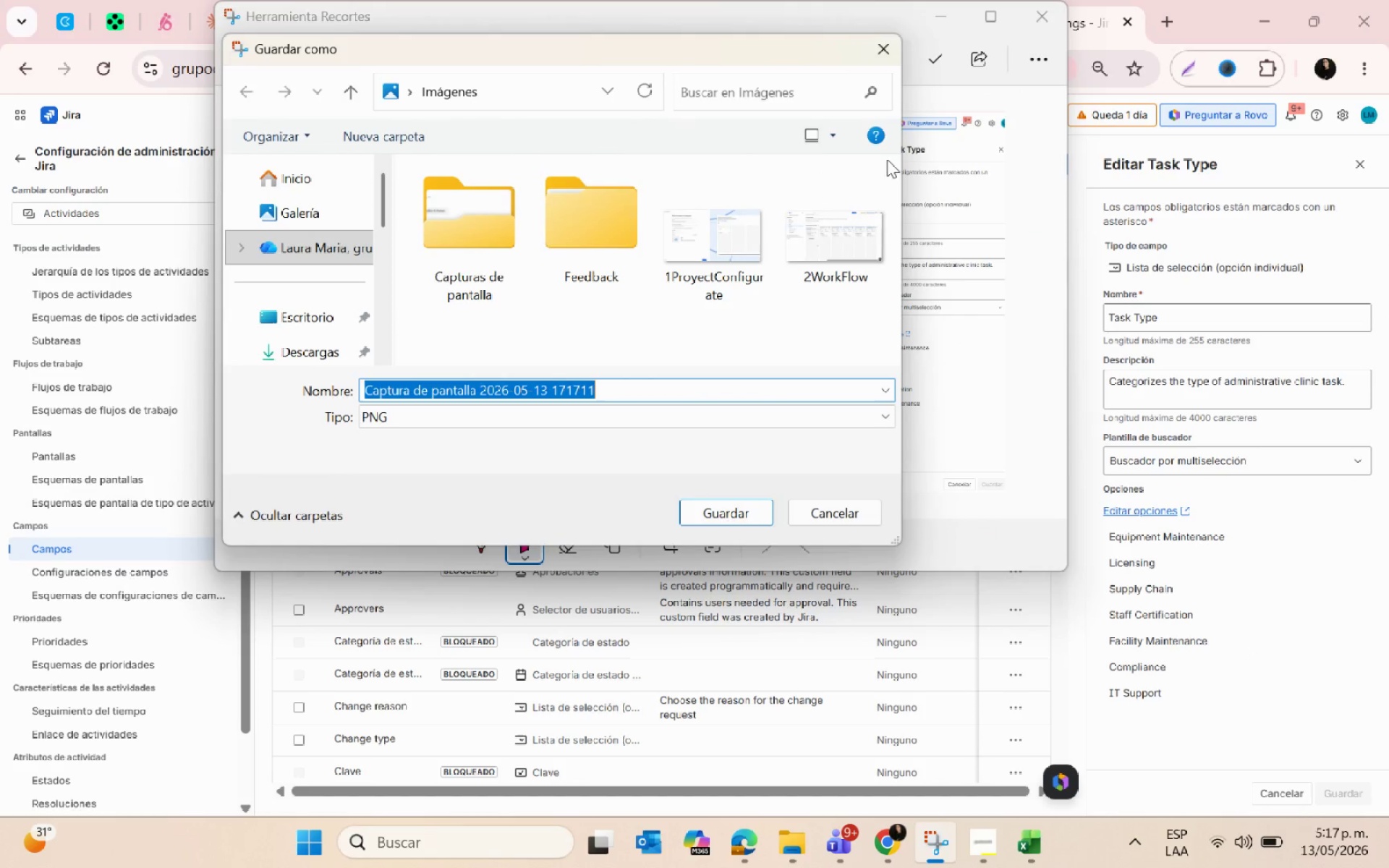 
key(Escape)
 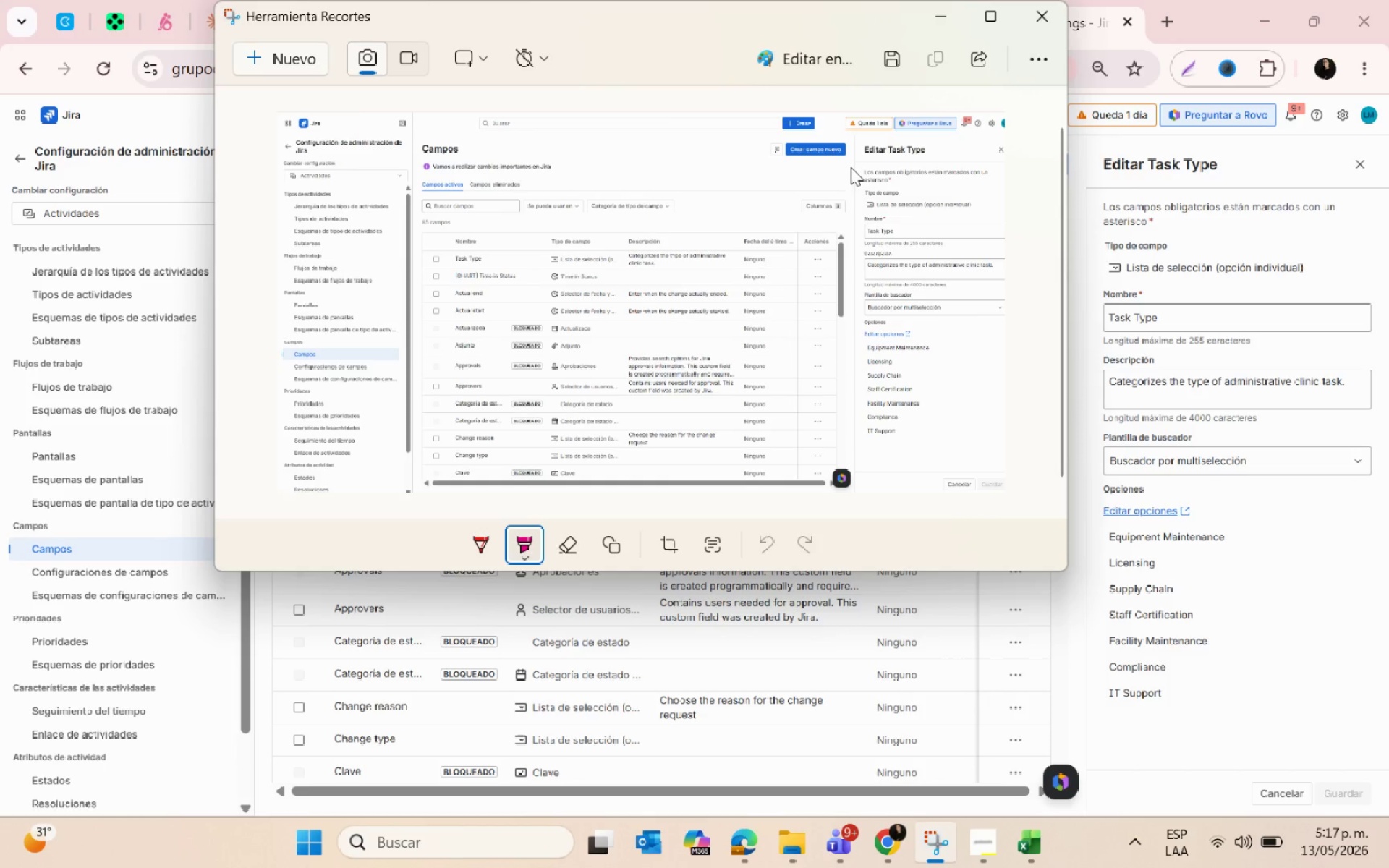 
left_click_drag(start_coordinate=[850, 163], to_coordinate=[907, 237])
 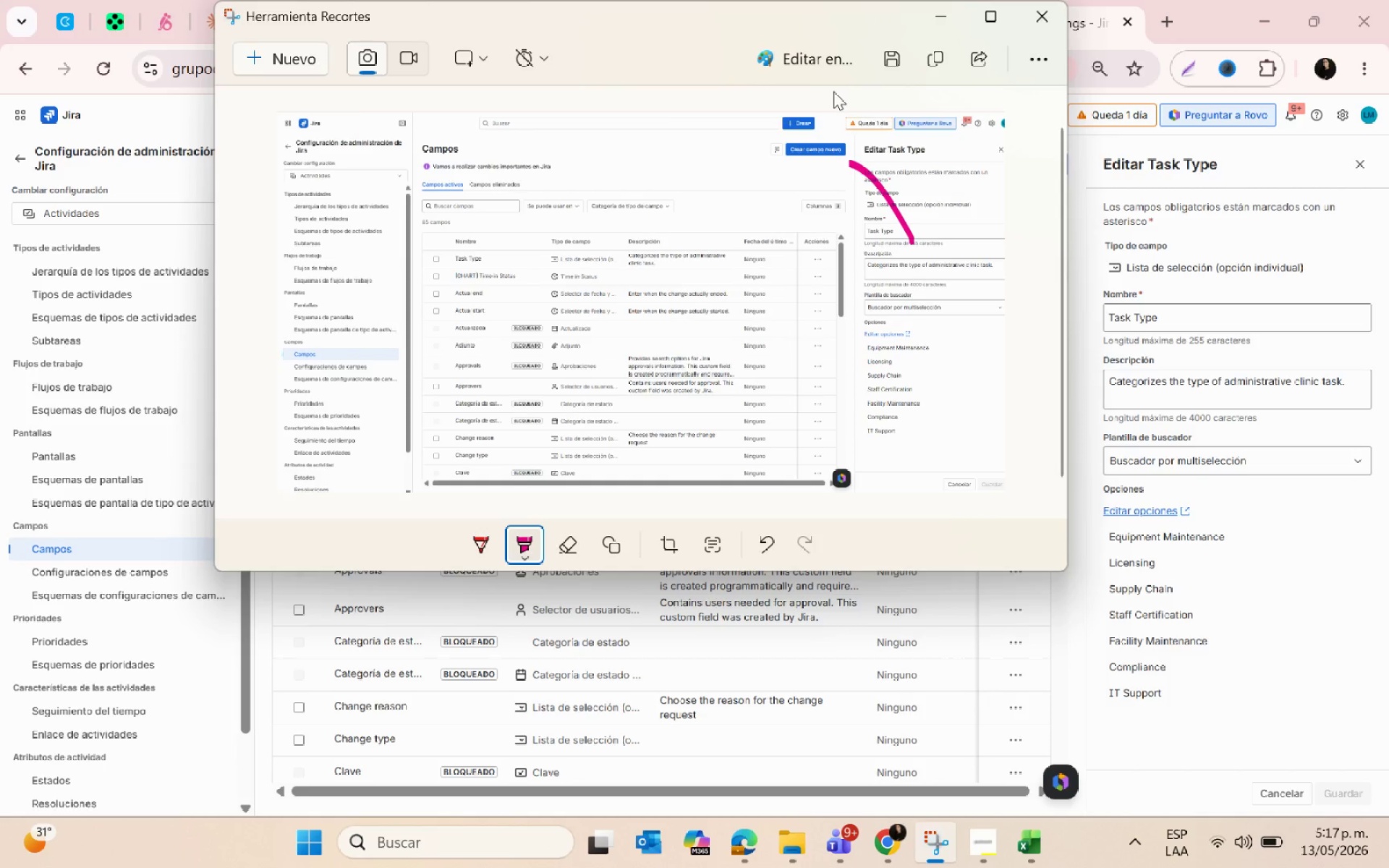 
key(Control+Z)
 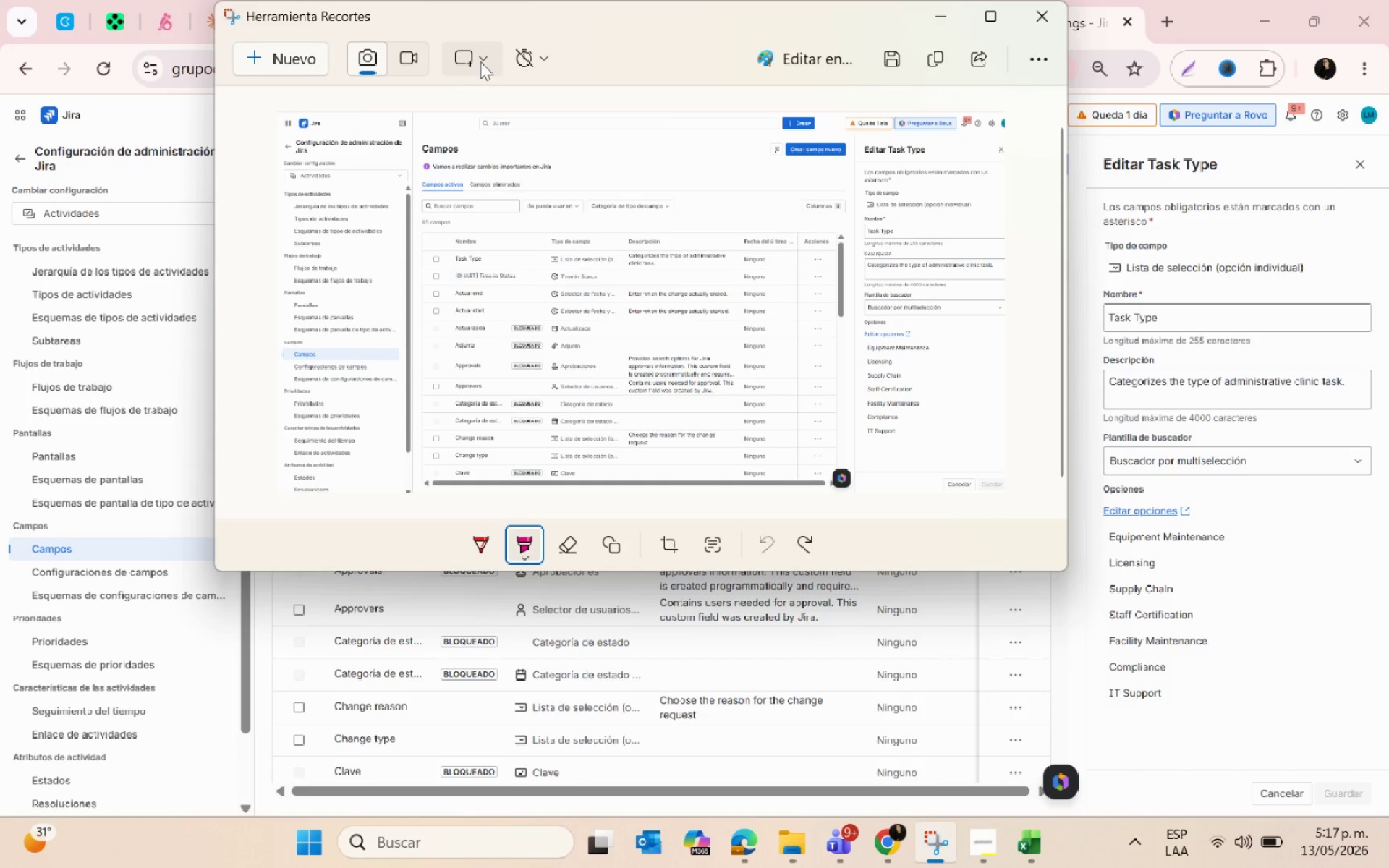 
left_click([488, 66])
 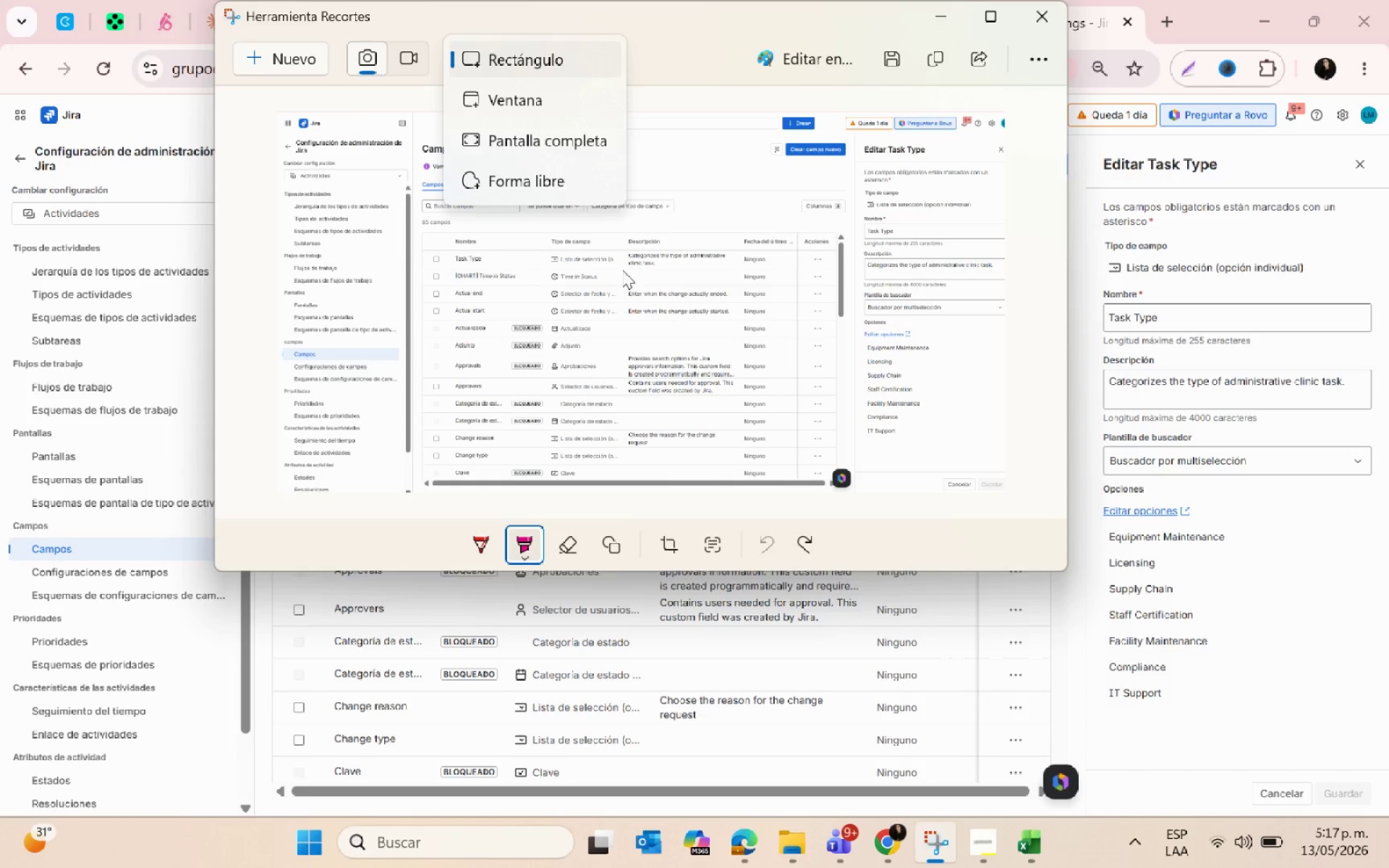 
left_click([614, 548])
 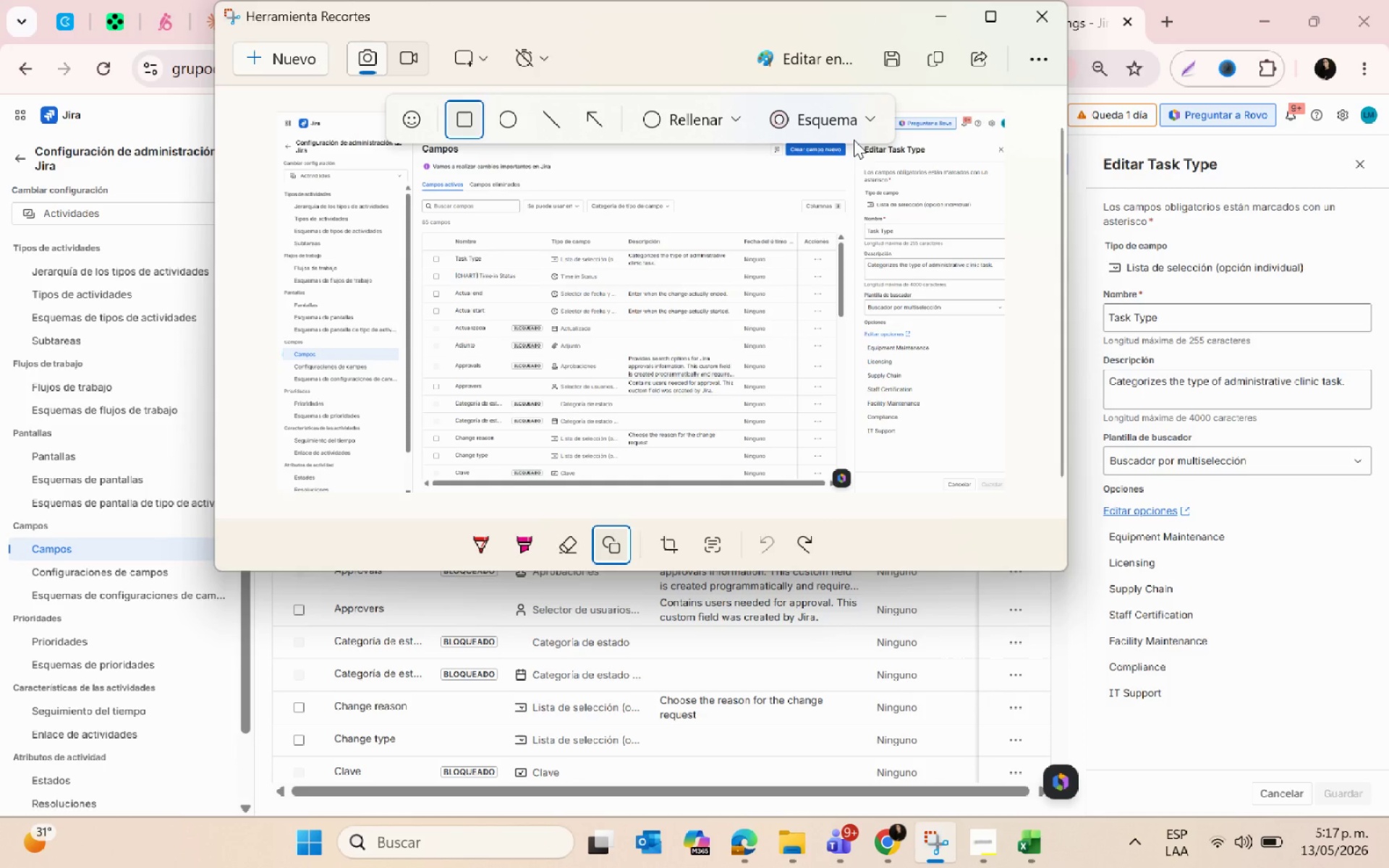 
left_click_drag(start_coordinate=[854, 140], to_coordinate=[947, 414])
 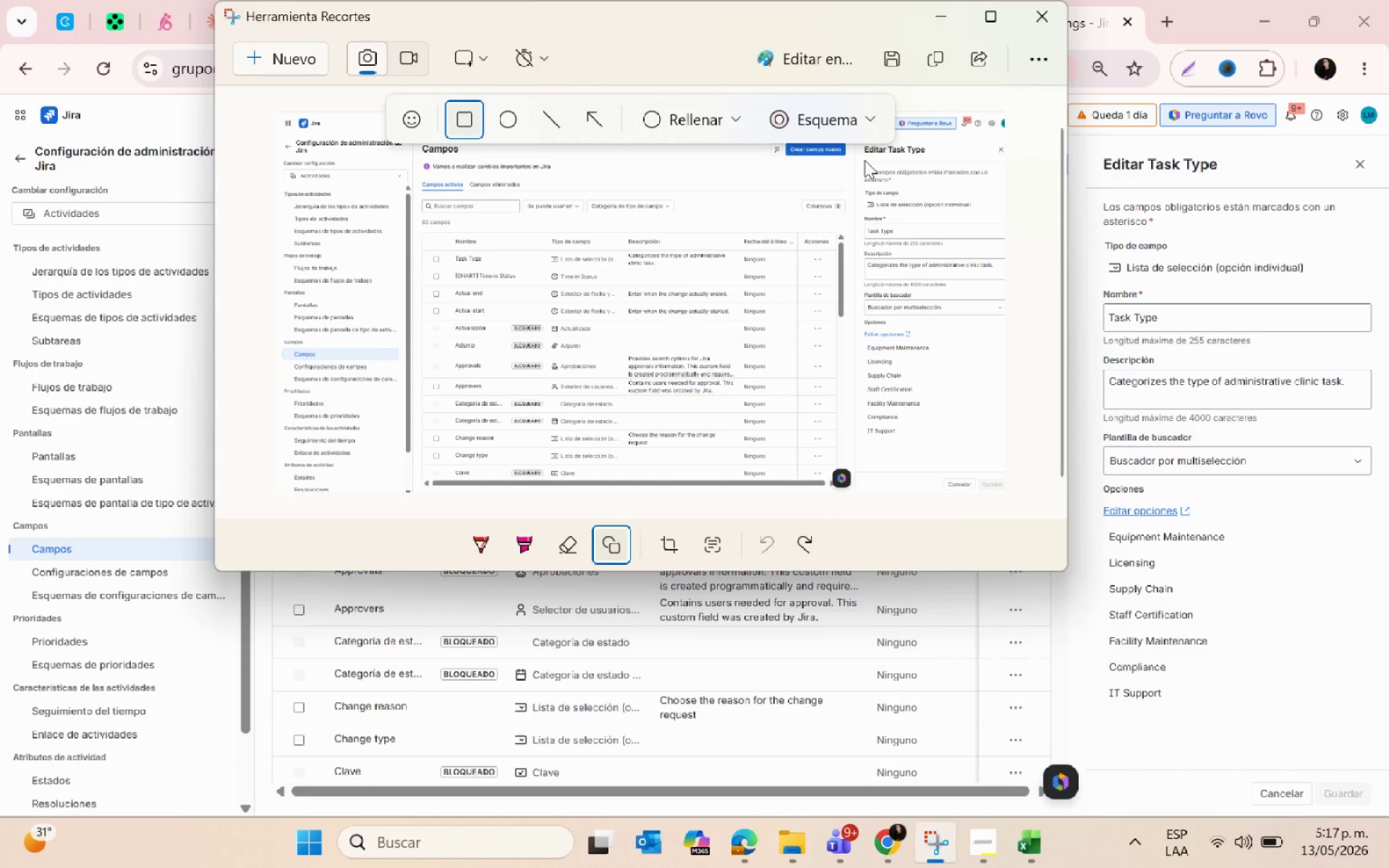 
left_click_drag(start_coordinate=[852, 149], to_coordinate=[1031, 463])
 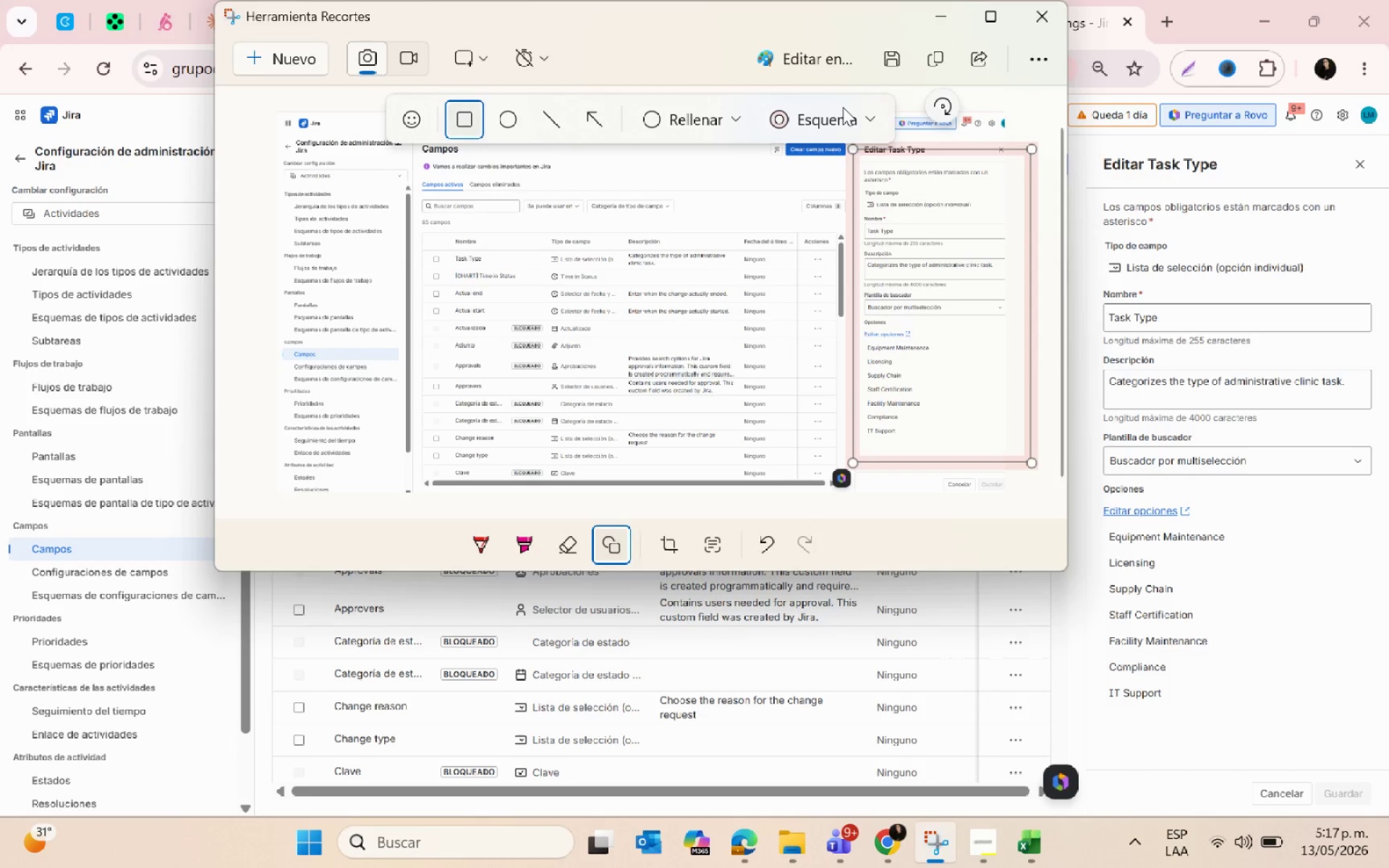 
left_click([877, 61])
 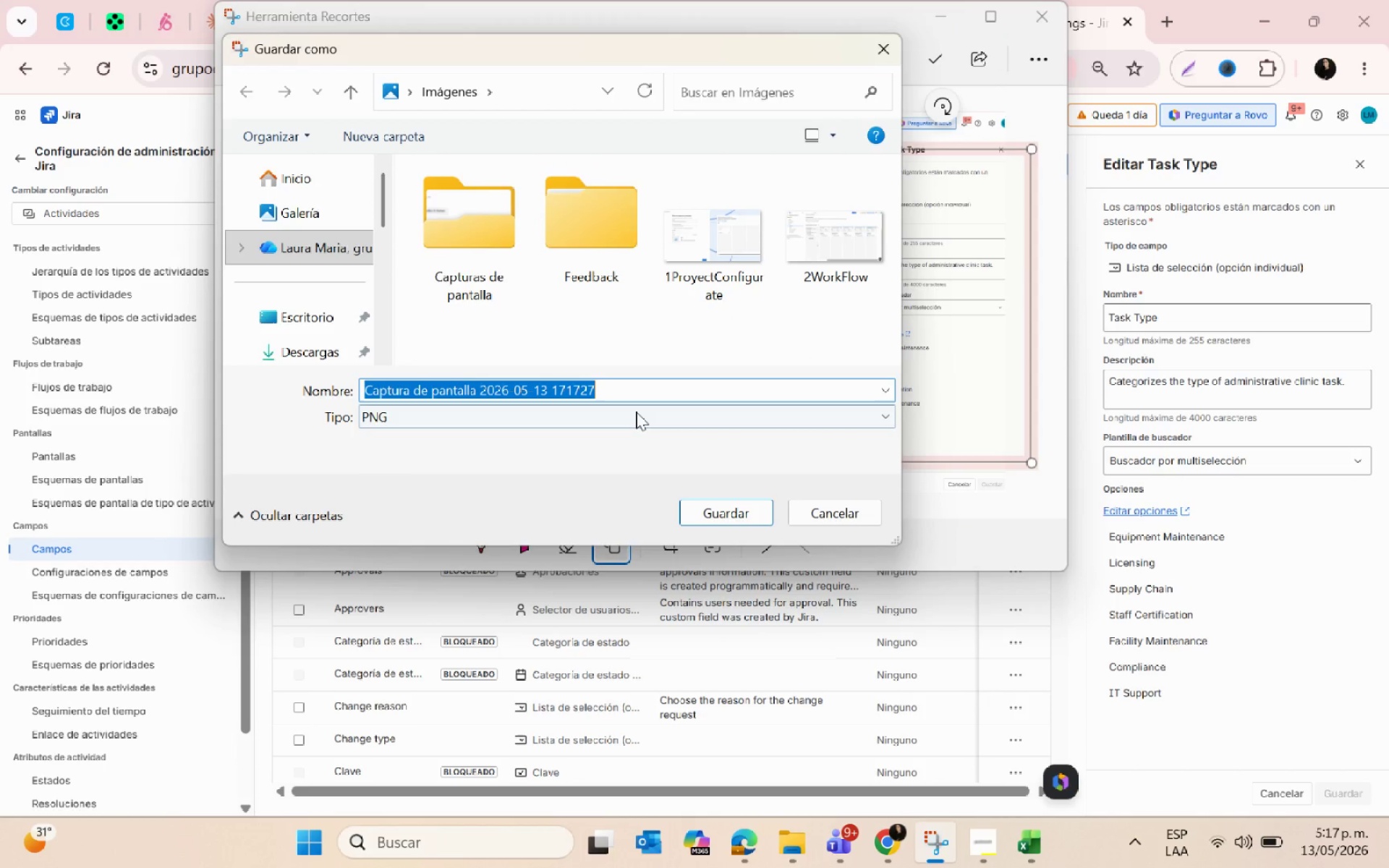 
type(3tAS)
key(Backspace)
key(Backspace)
key(Backspace)
type(TaskType)
 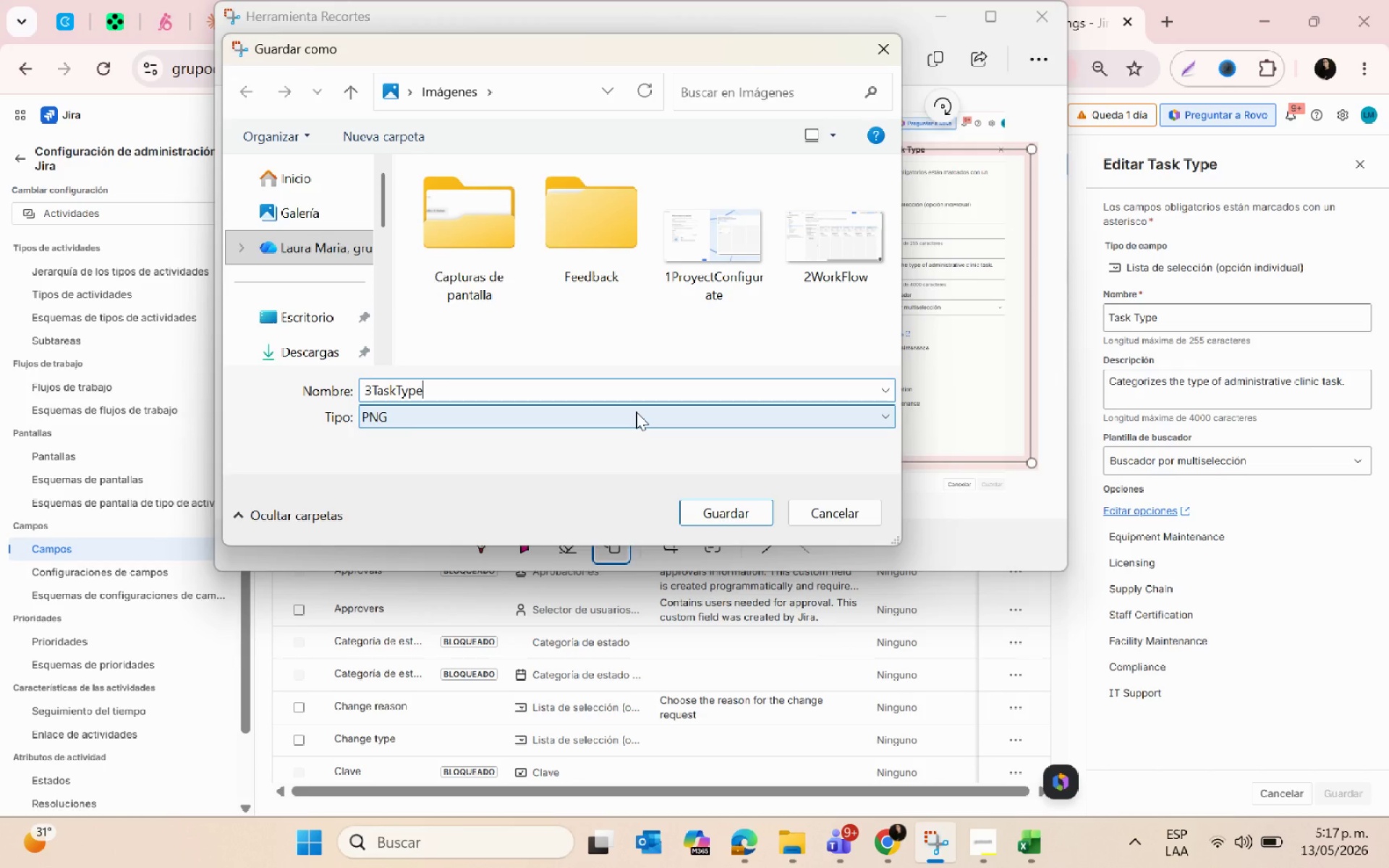 
wait(8.49)
 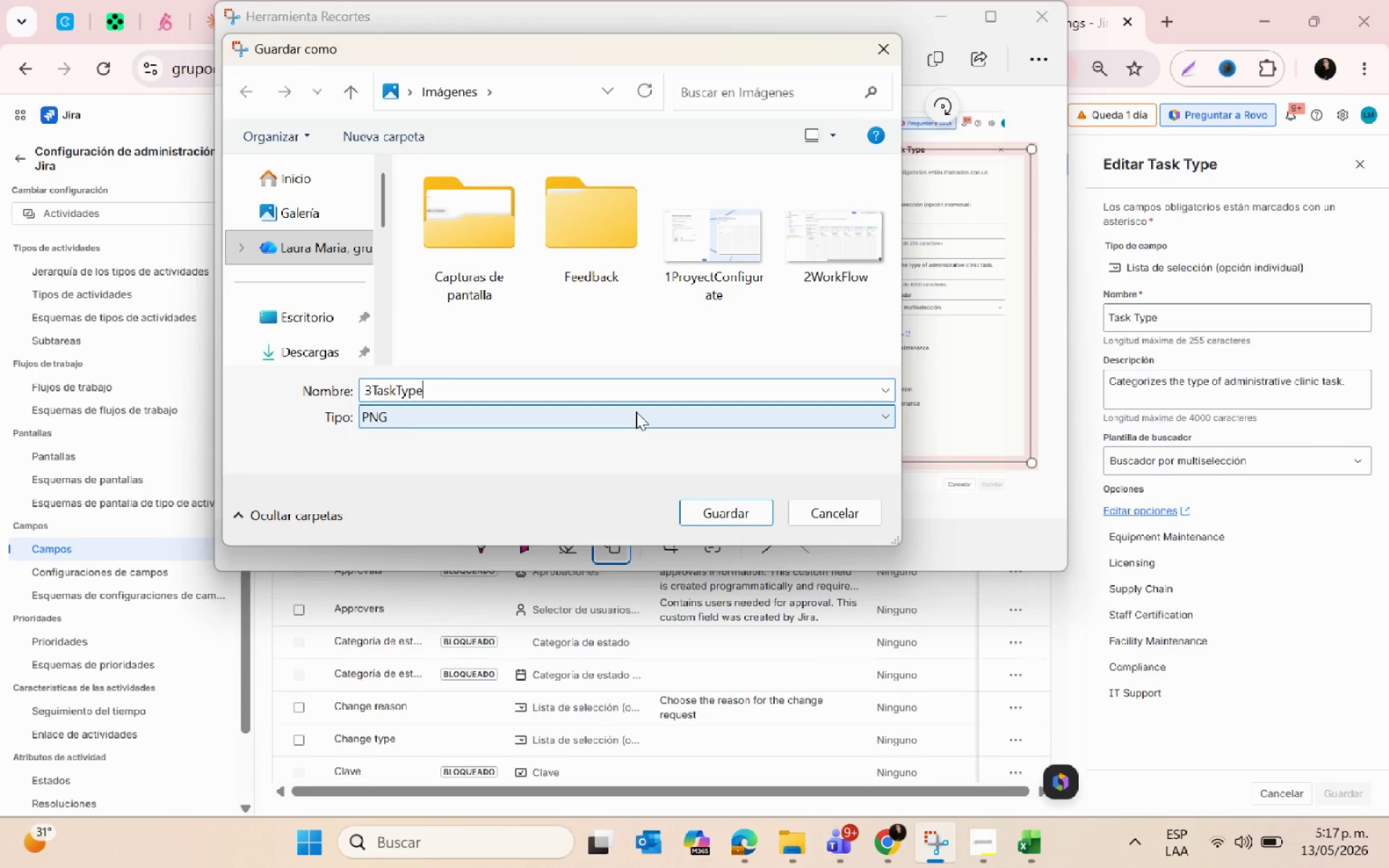 
left_click([752, 506])
 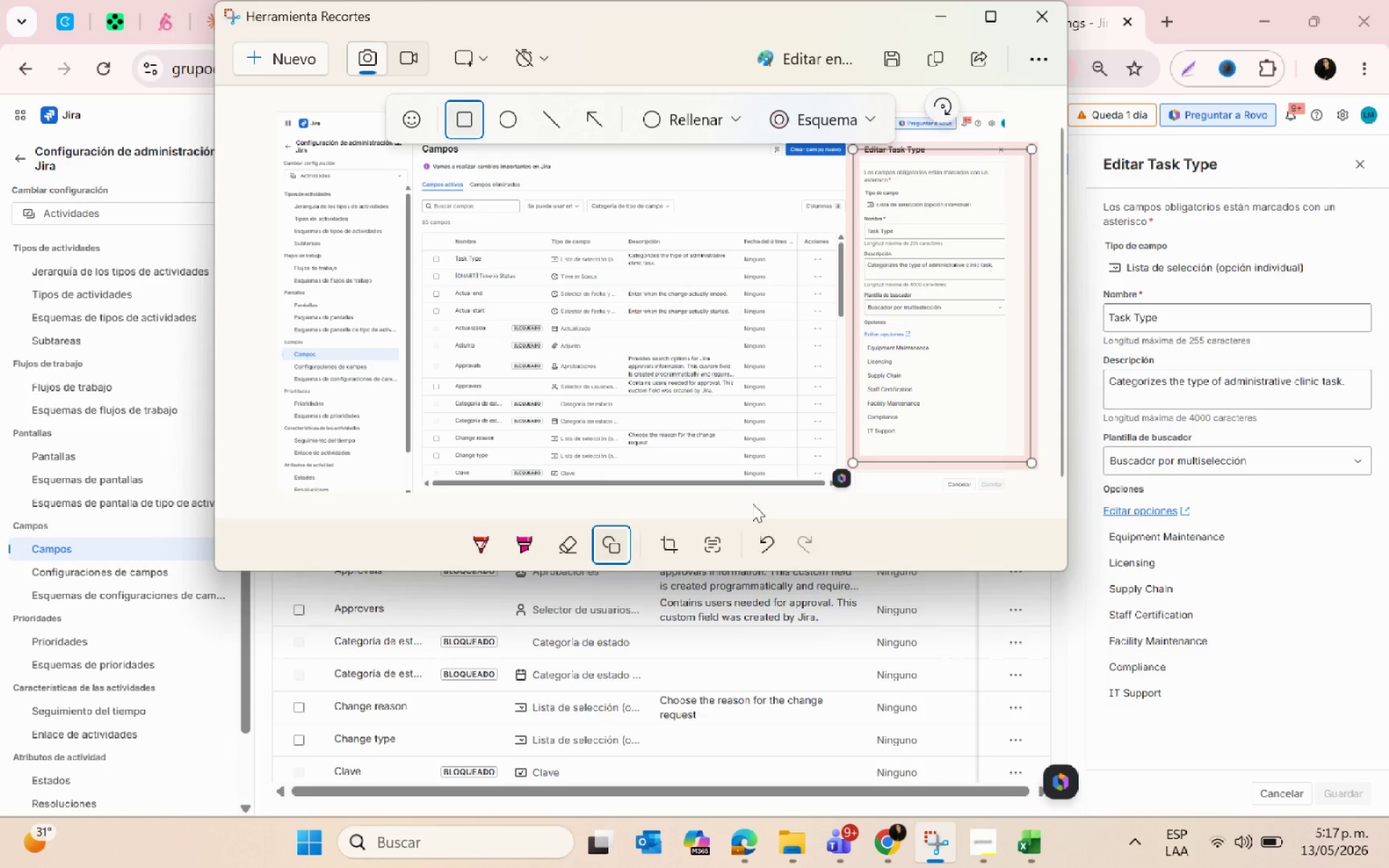 
left_click([1277, 610])
 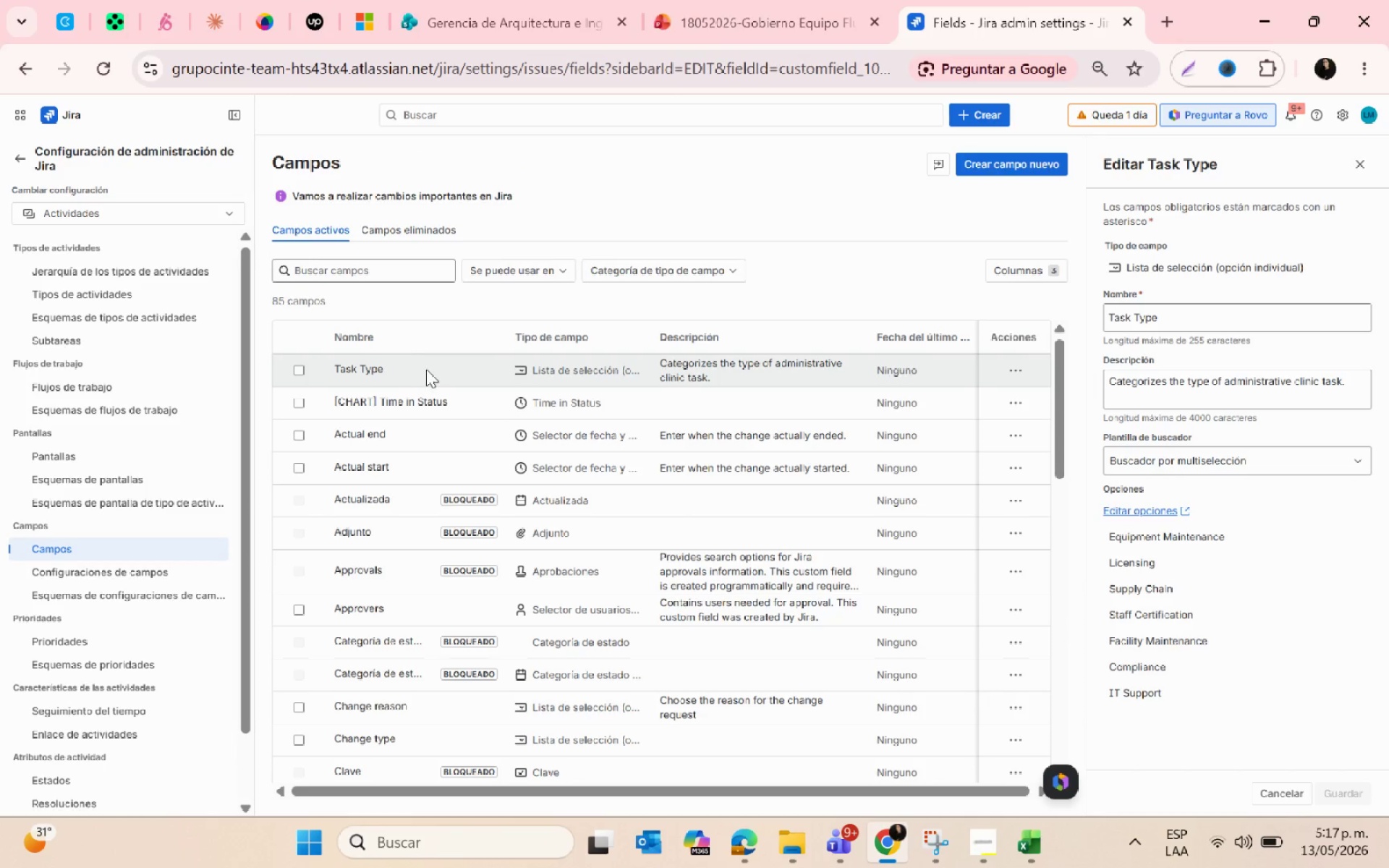 
left_click([1019, 378])
 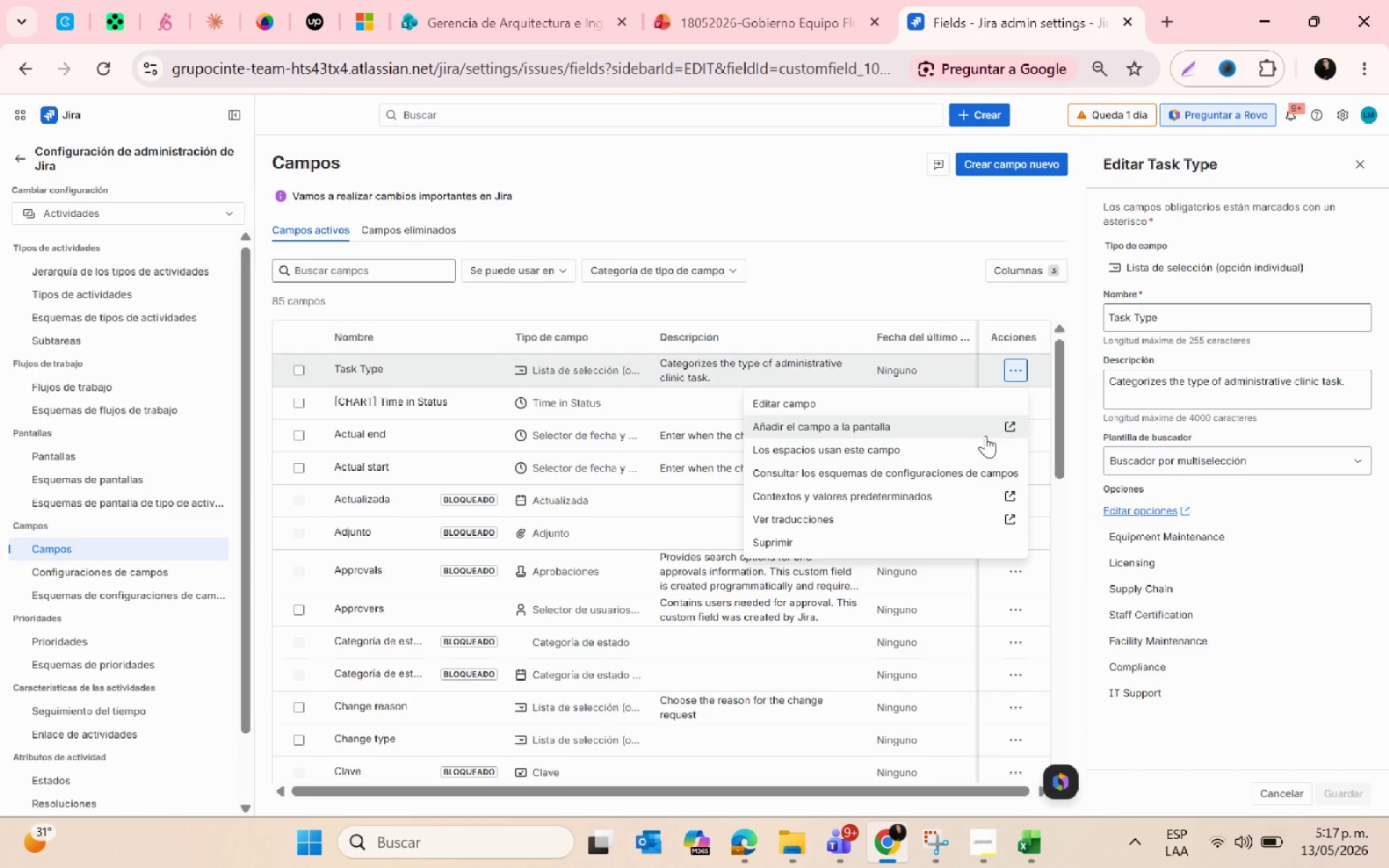 
left_click([998, 430])
 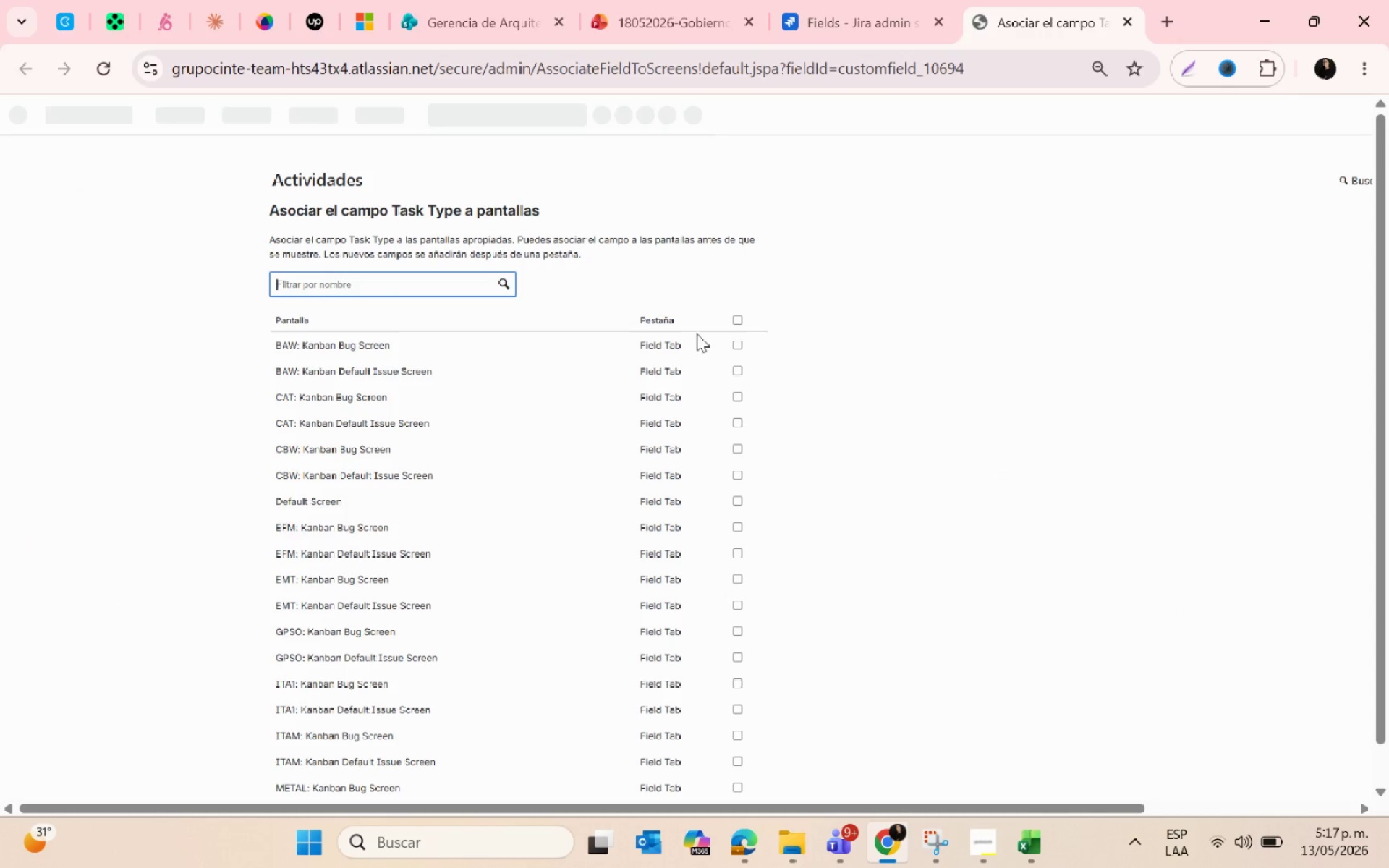 
left_click([735, 317])
 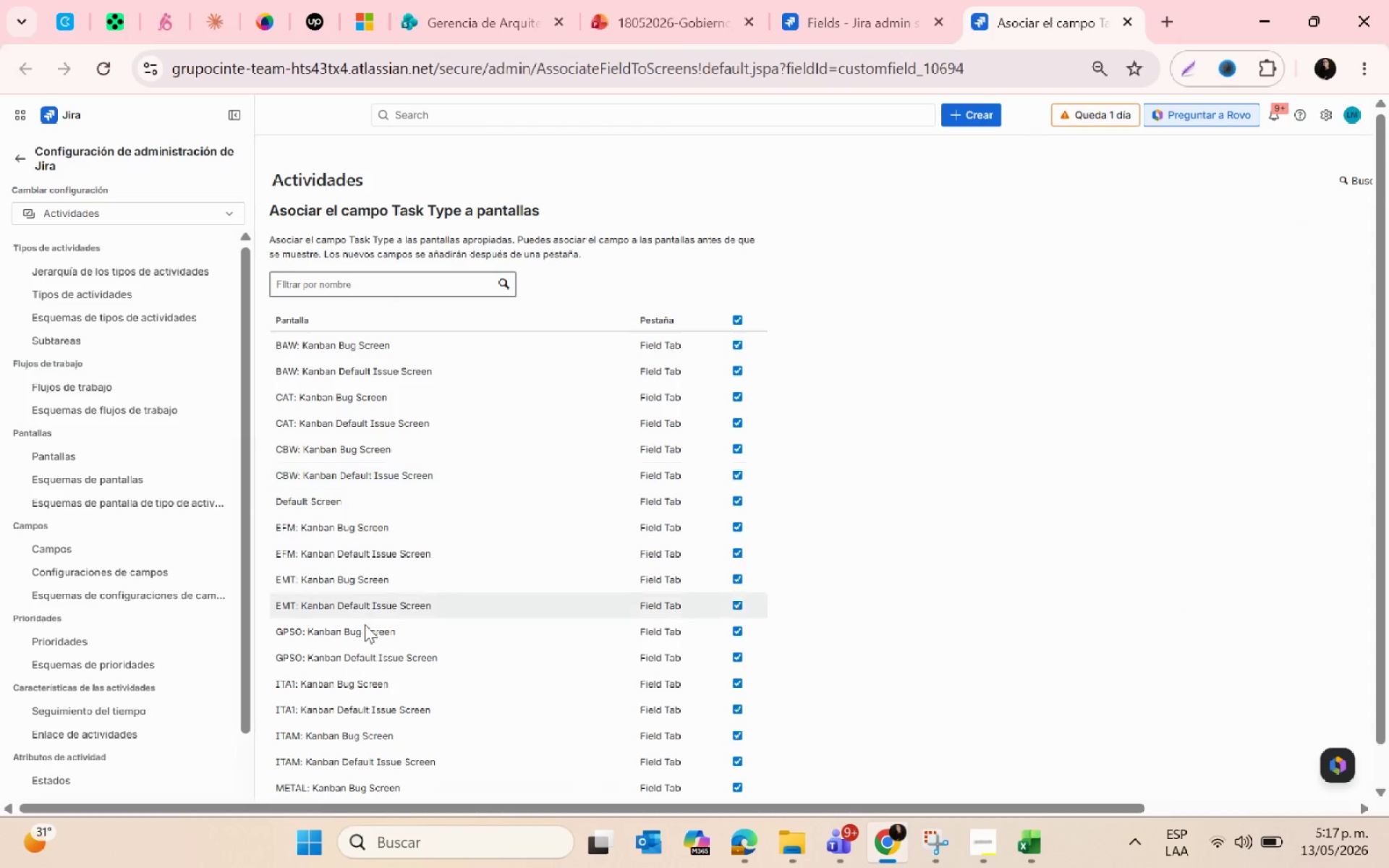 
scroll: coordinate [397, 714], scroll_direction: down, amount: 25.0
 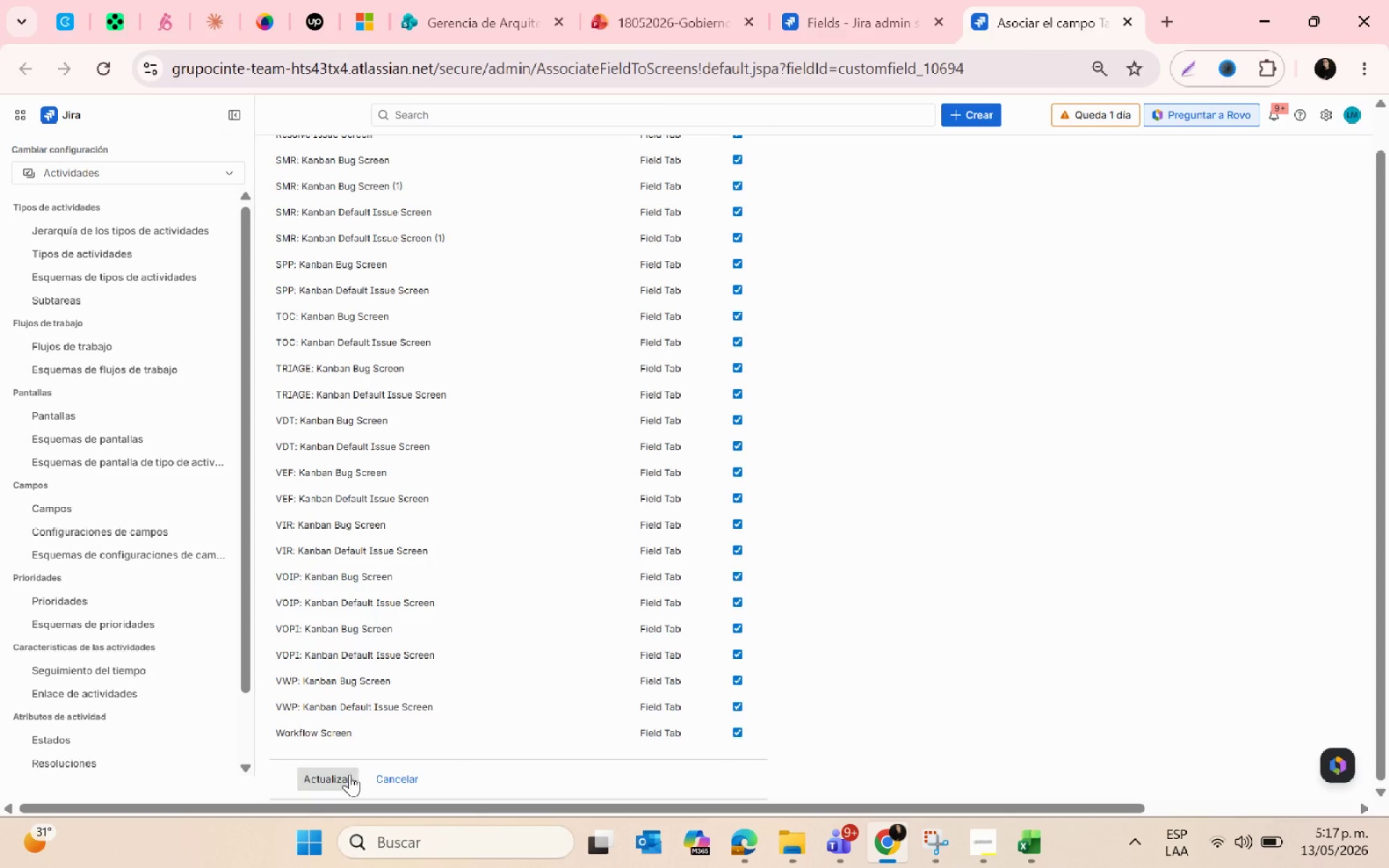 
left_click([347, 775])
 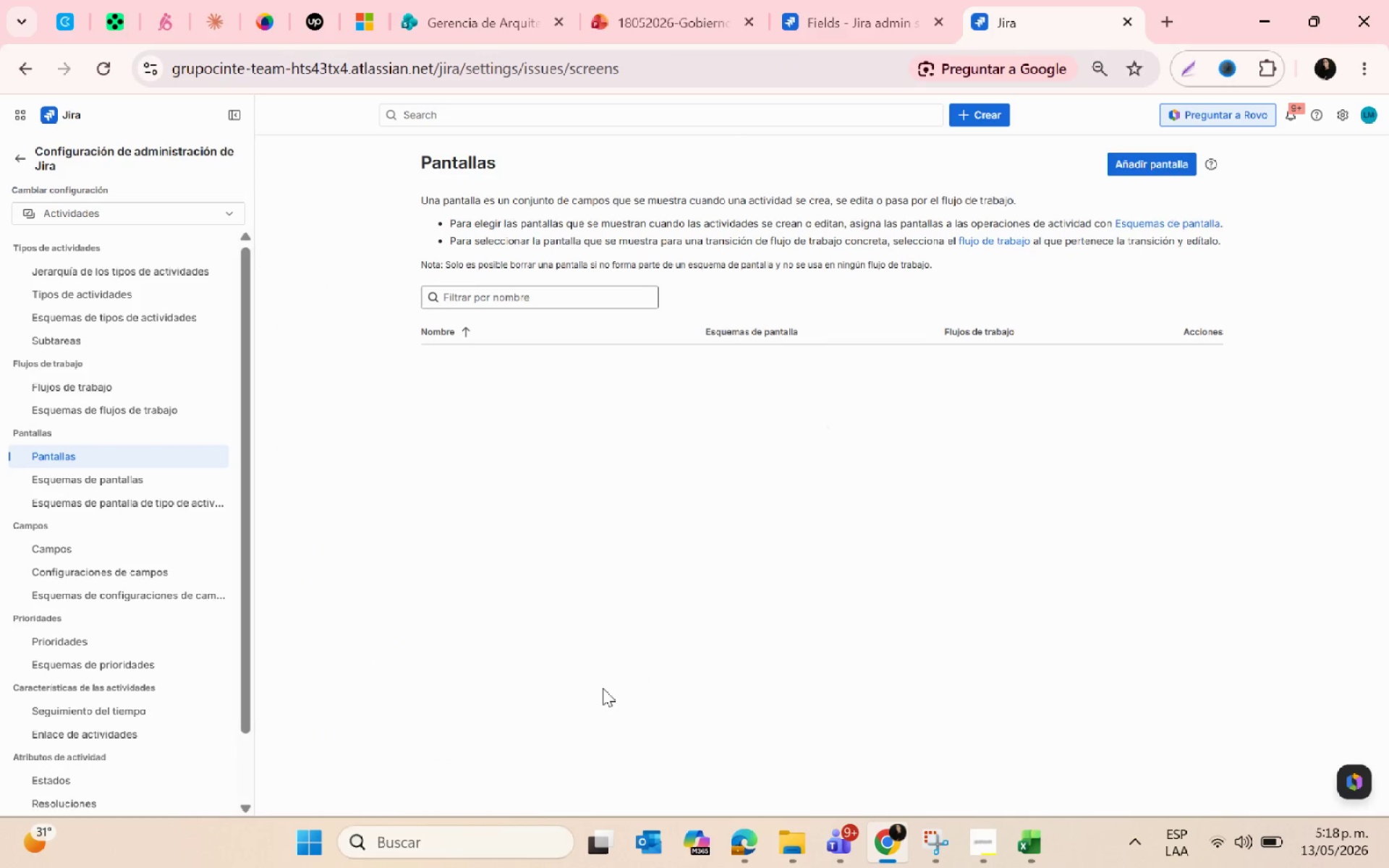 
wait(6.86)
 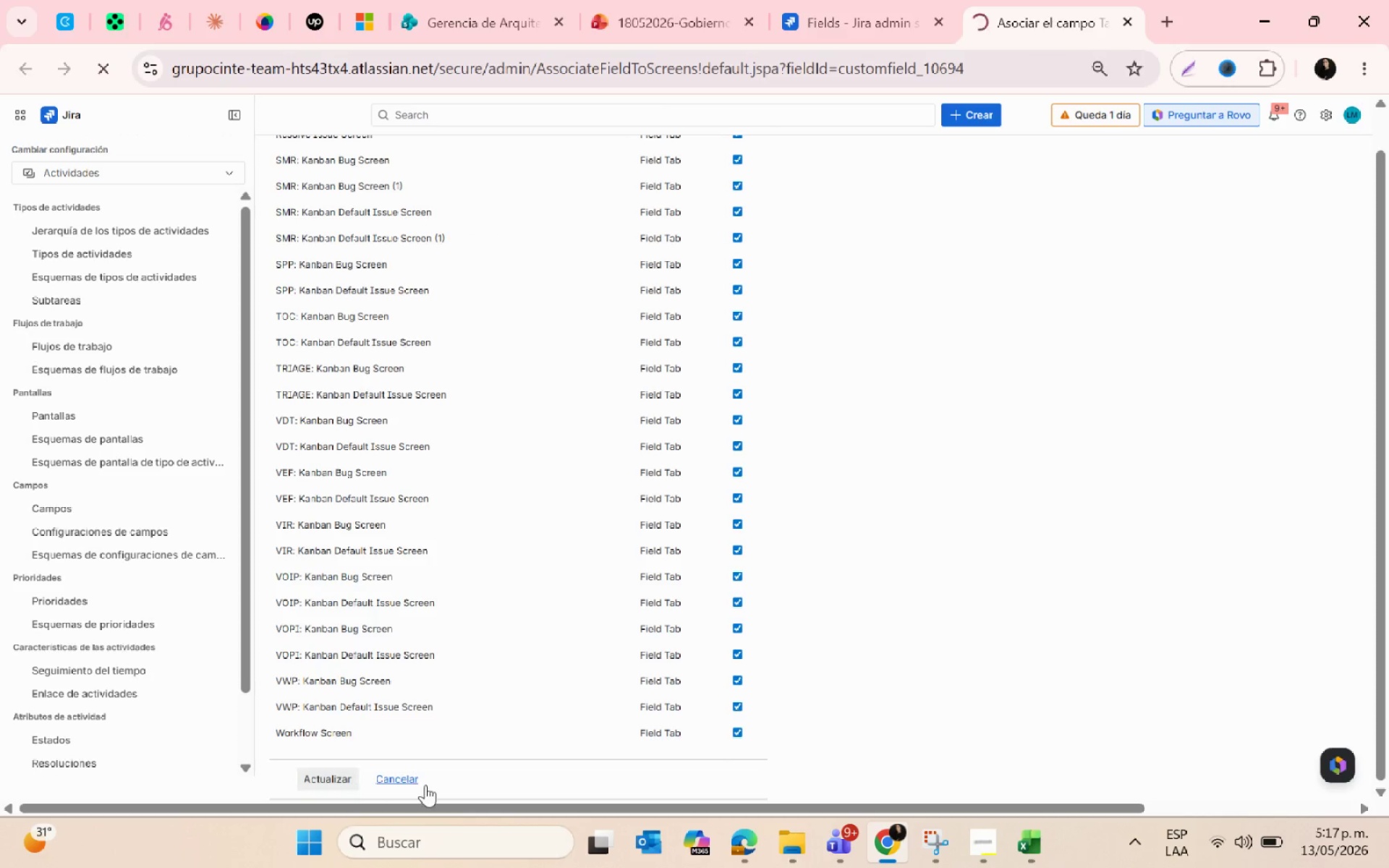 
left_click([1129, 20])
 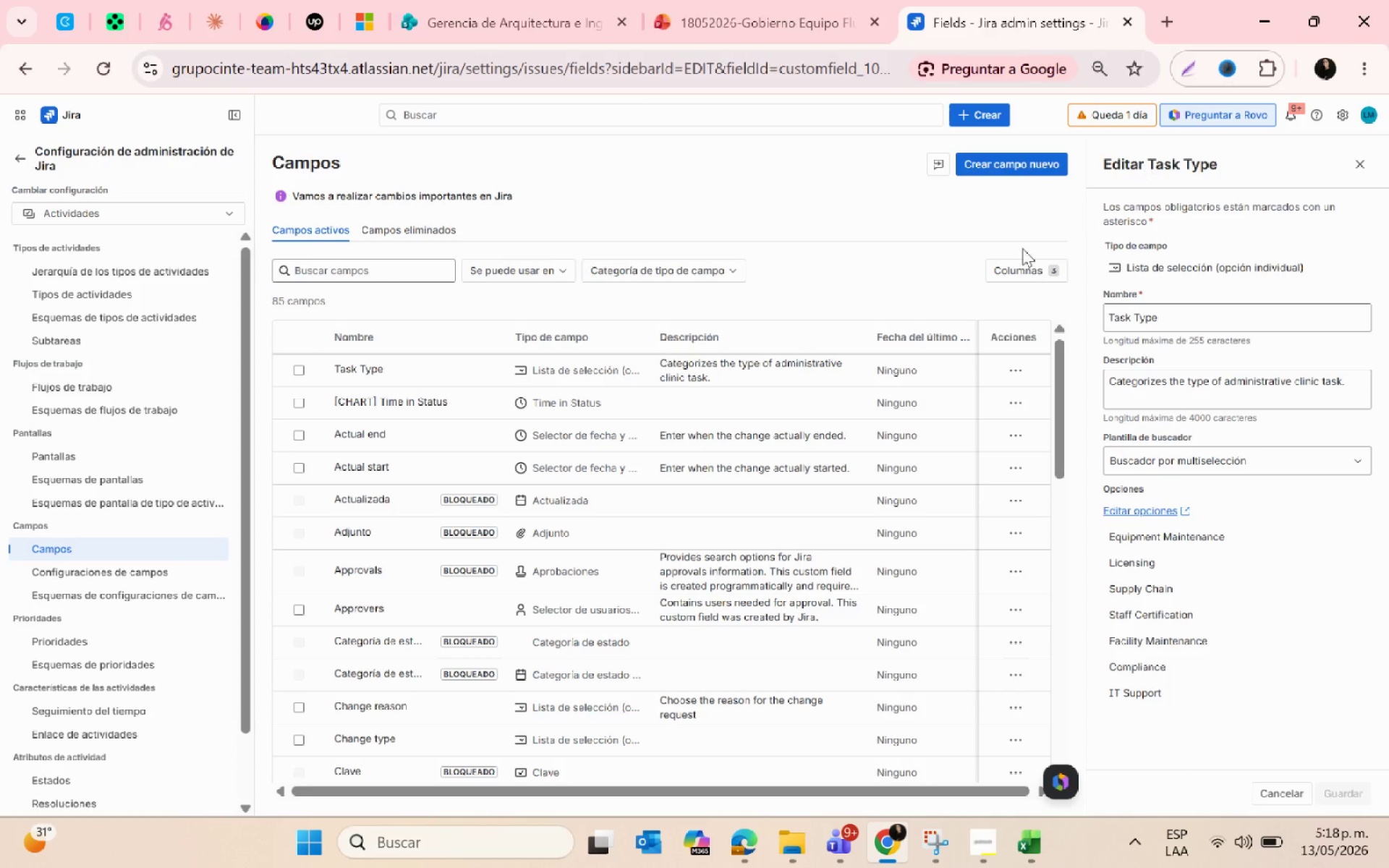 
left_click([994, 155])
 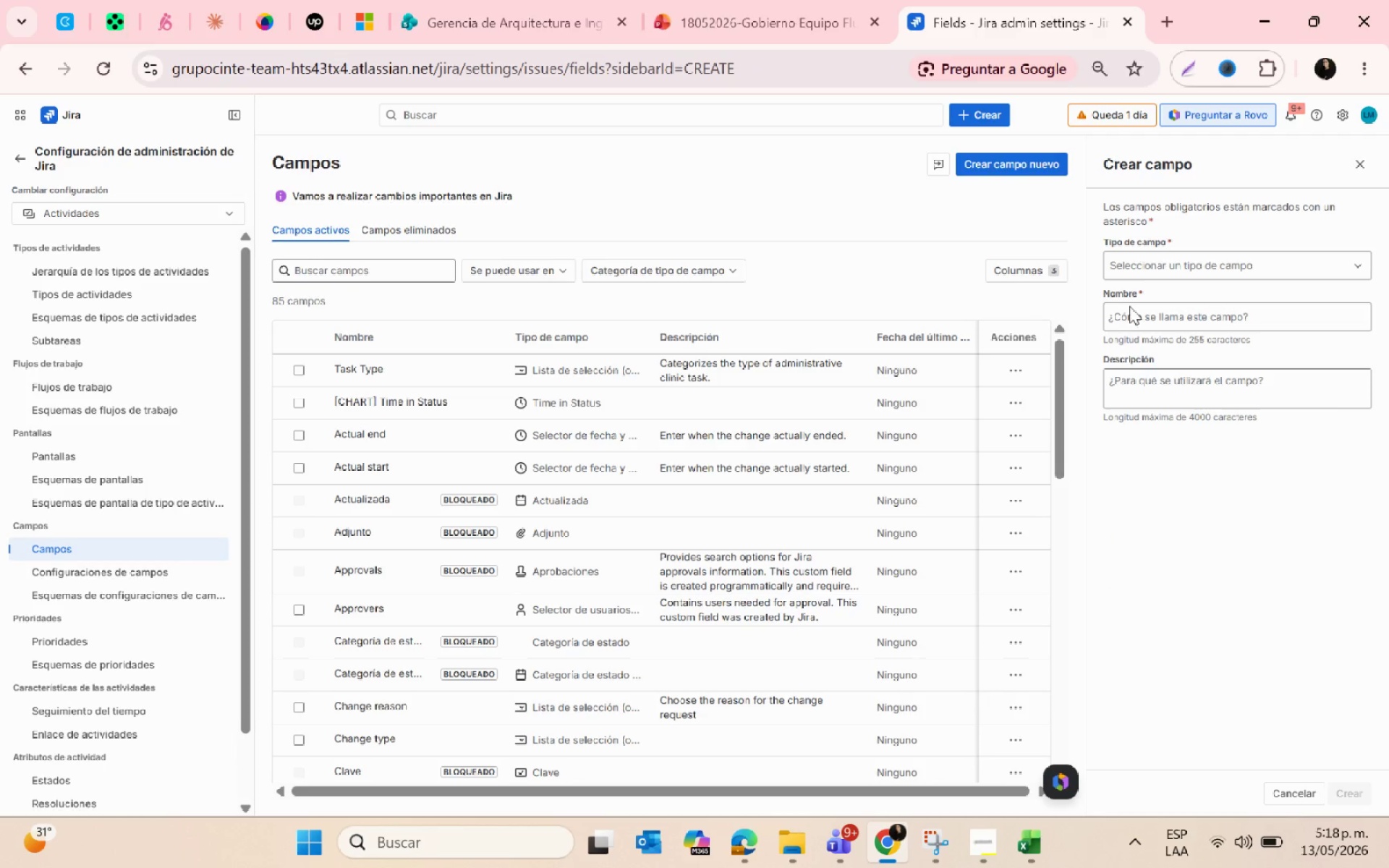 
left_click([1178, 264])
 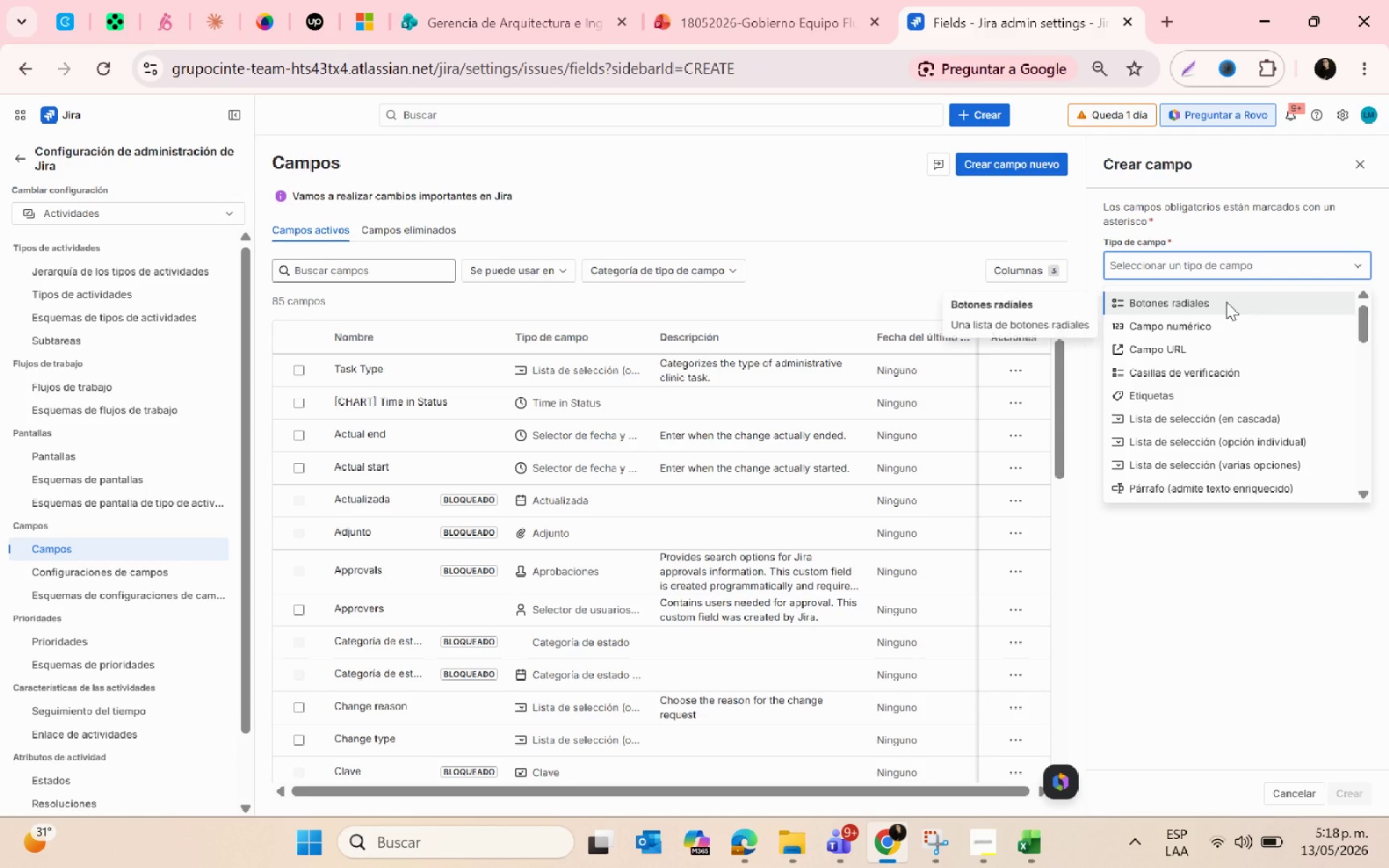 
type(se)
 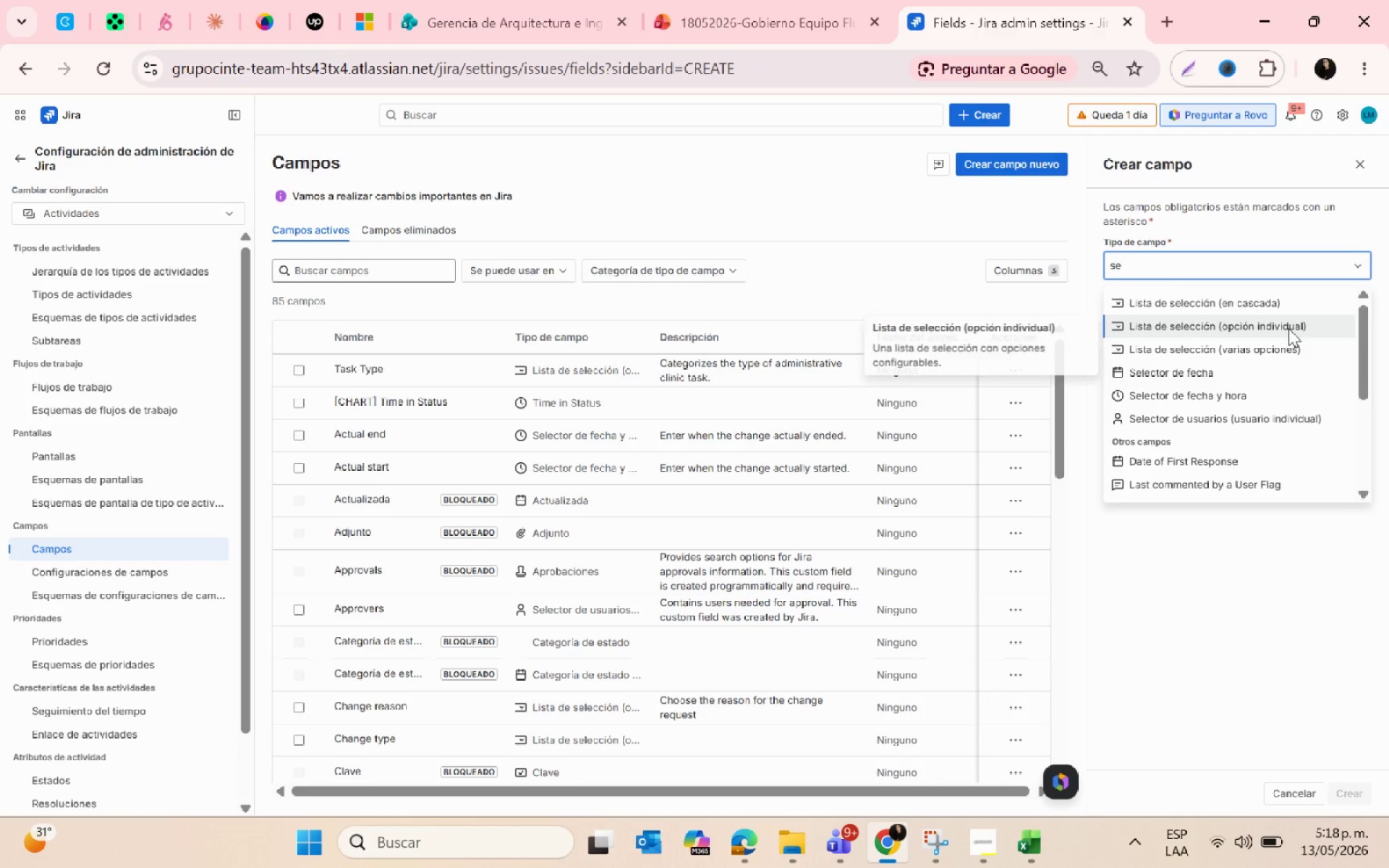 
left_click([1288, 328])
 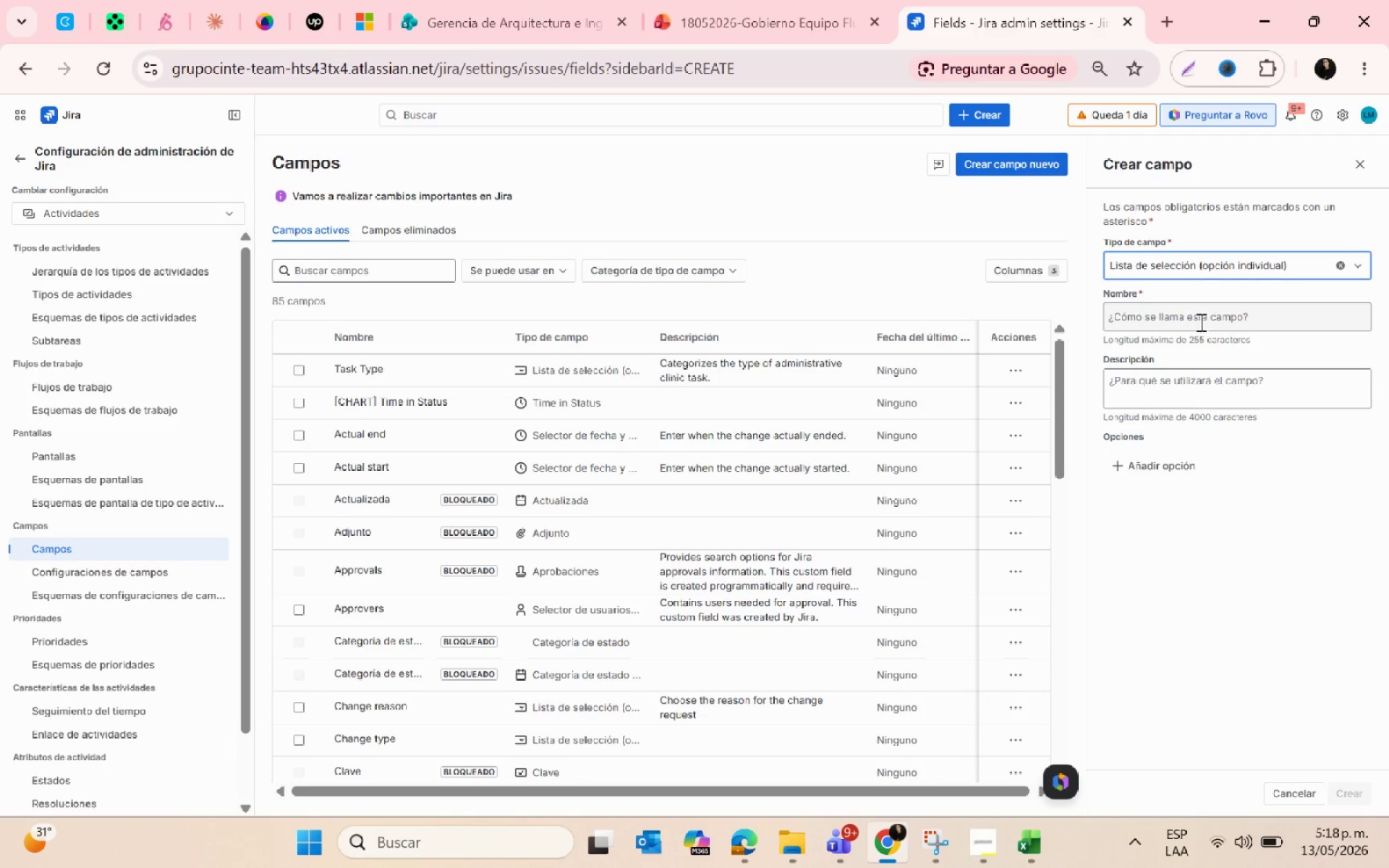 
left_click([1199, 322])
 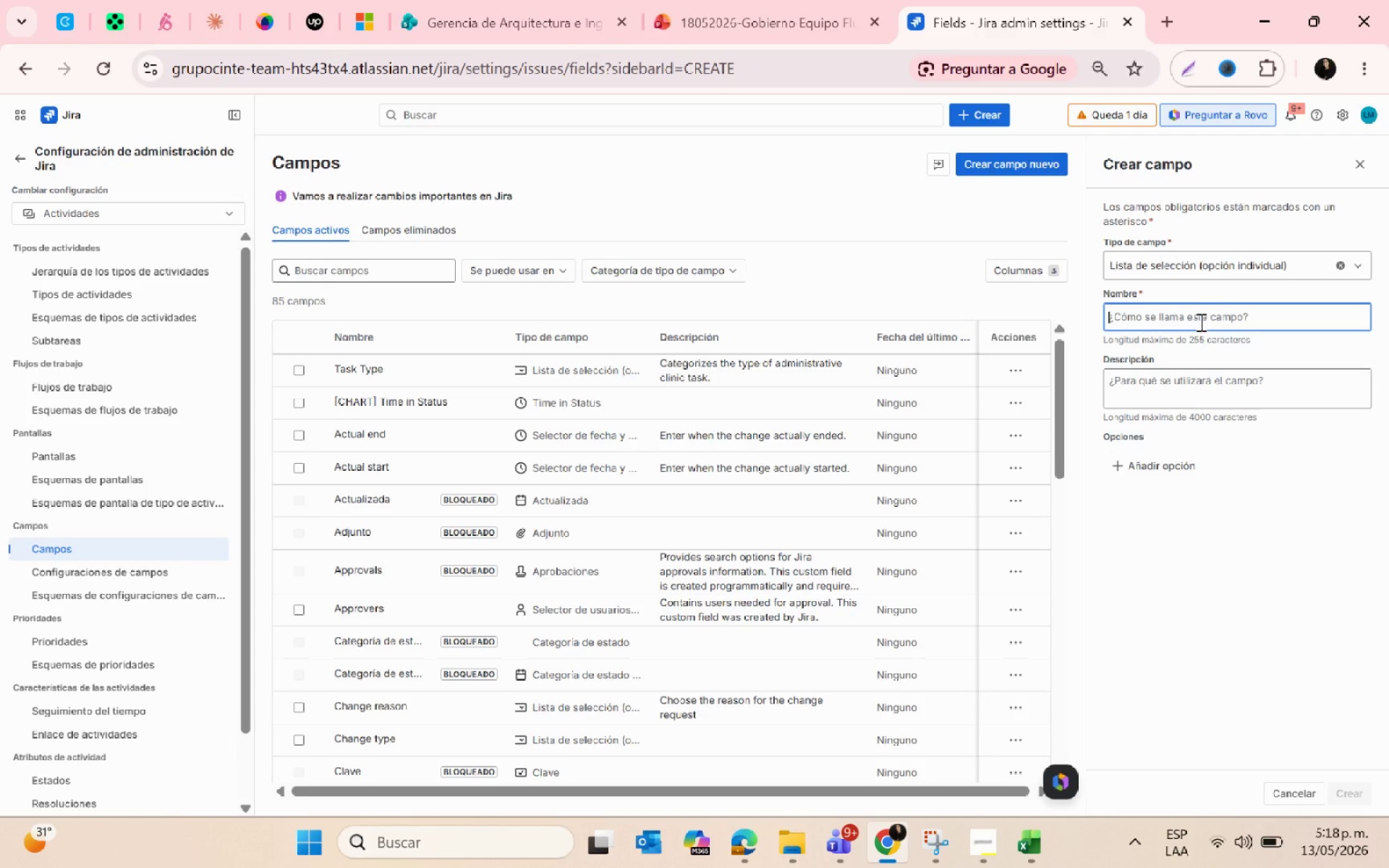 
type(Clinical Department)
 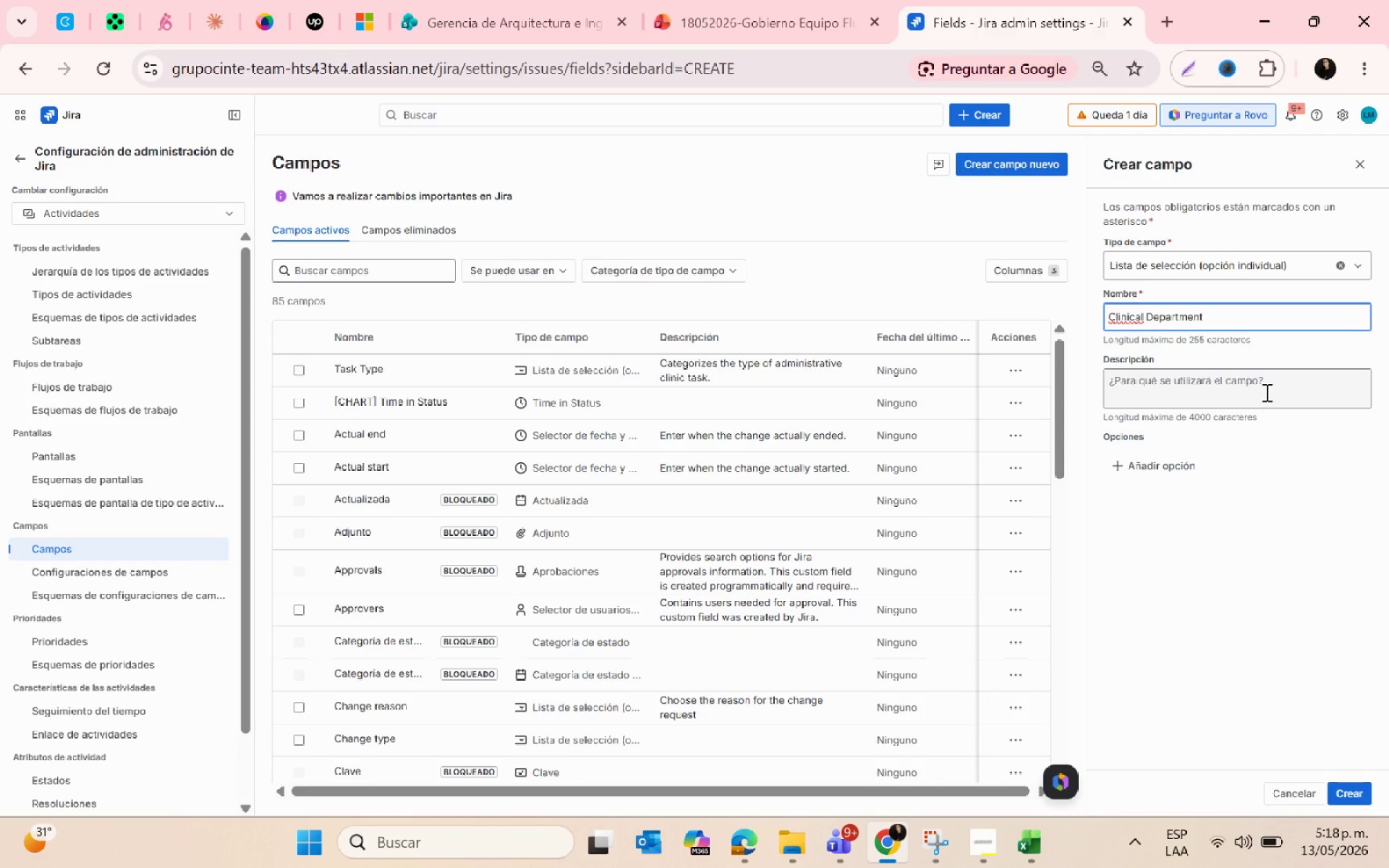 
left_click([1265, 392])
 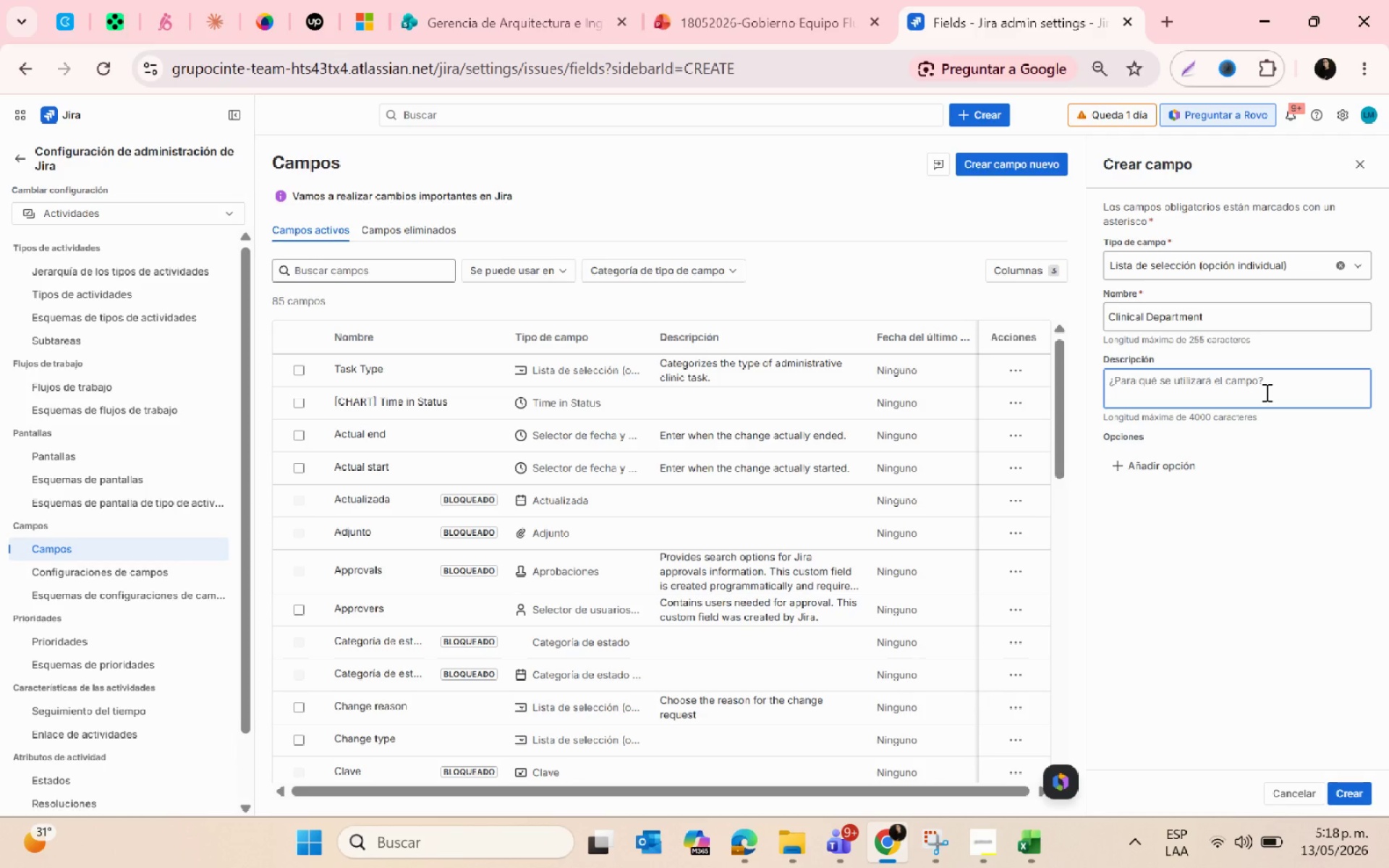 
type(Identifies the clinic department)
 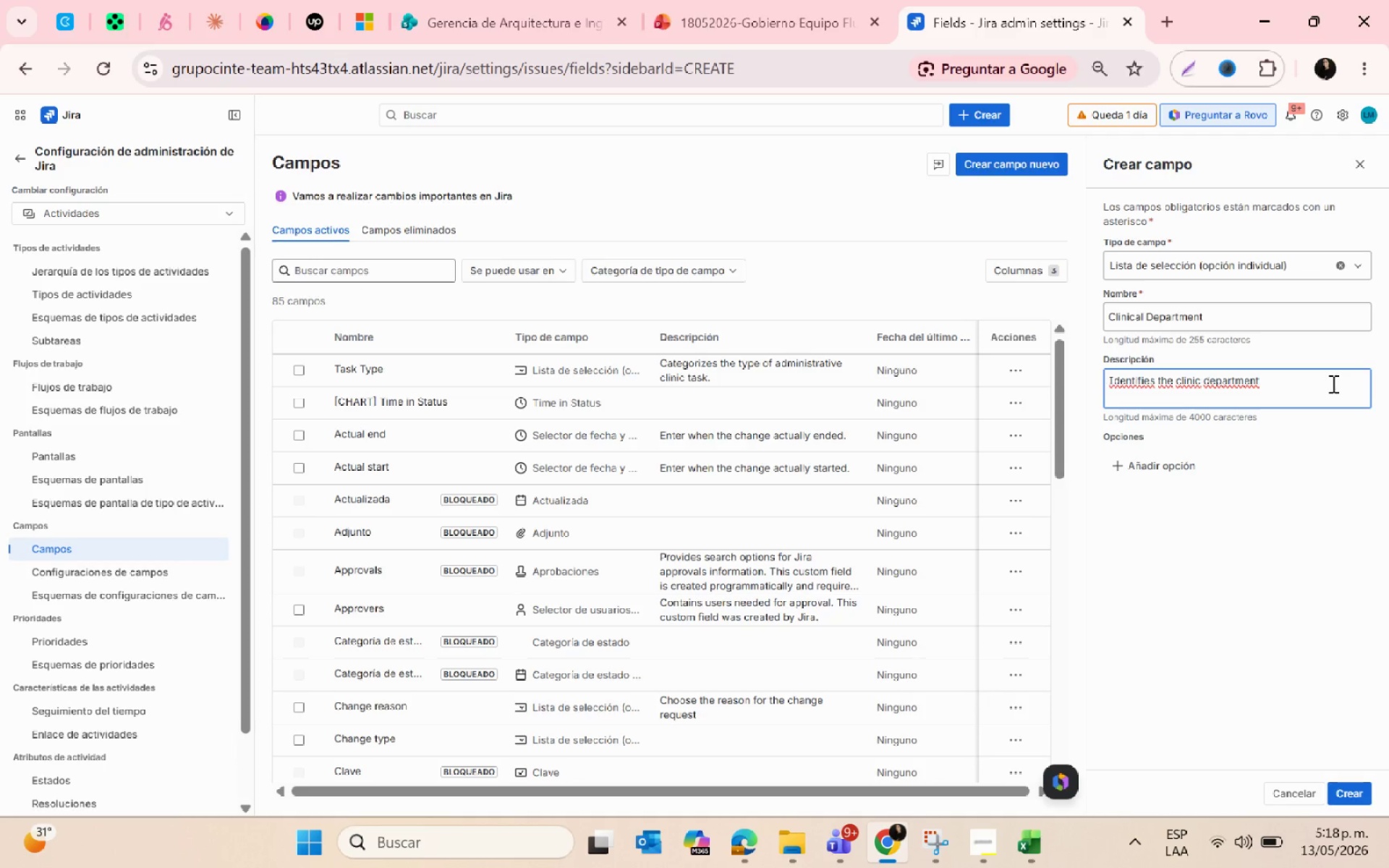 
wait(7.89)
 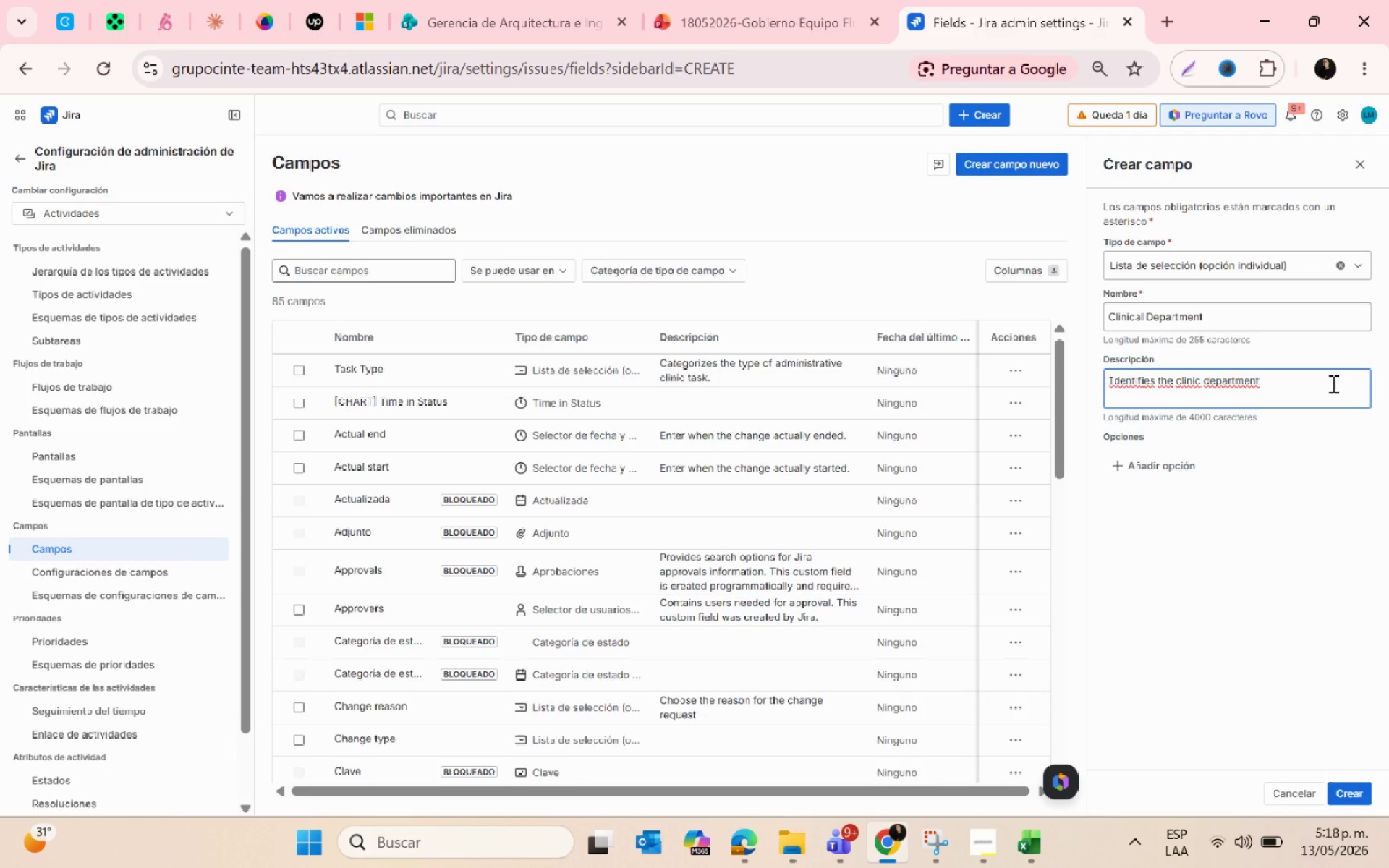 
type( responsible for the task)
 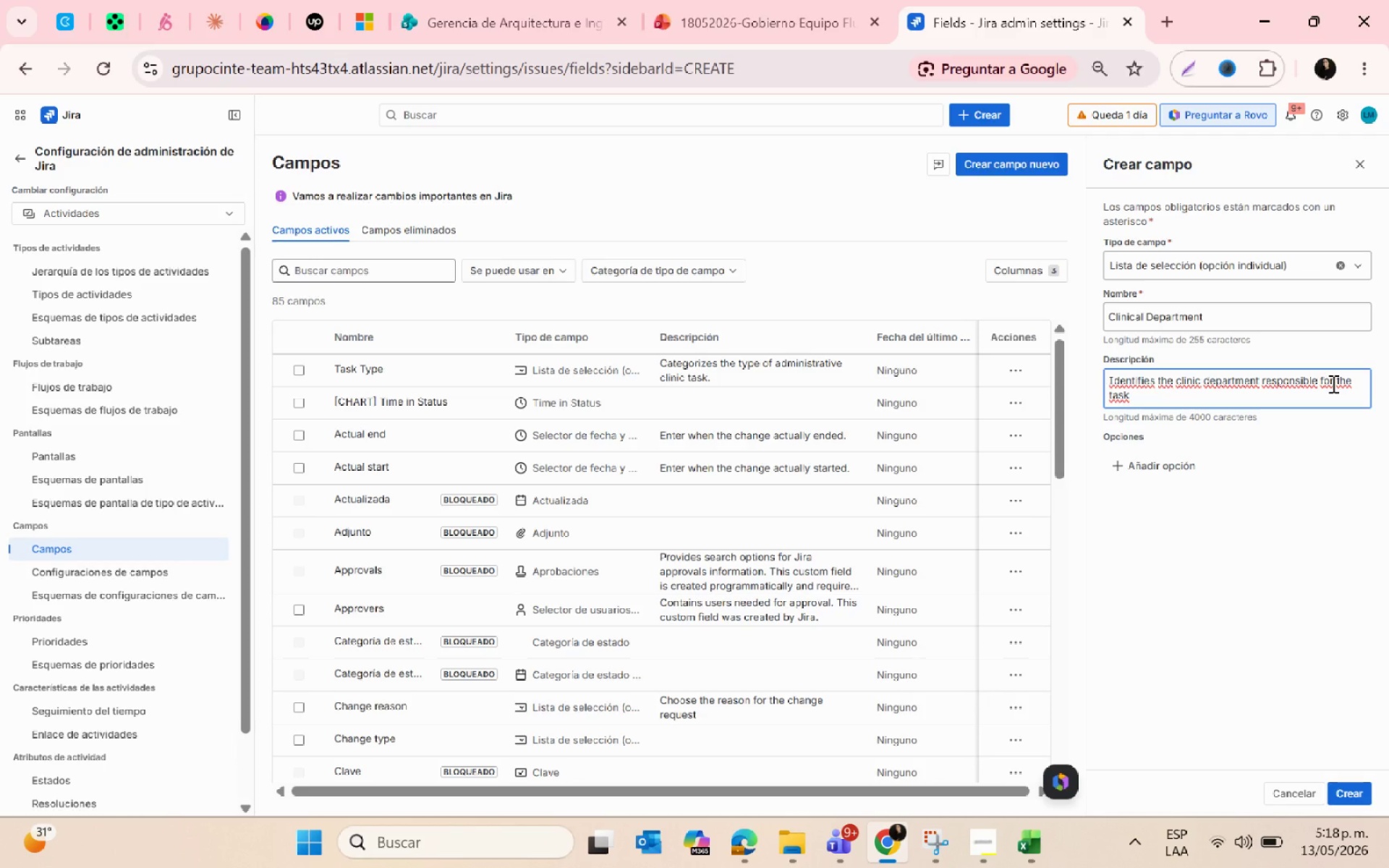 
wait(5.31)
 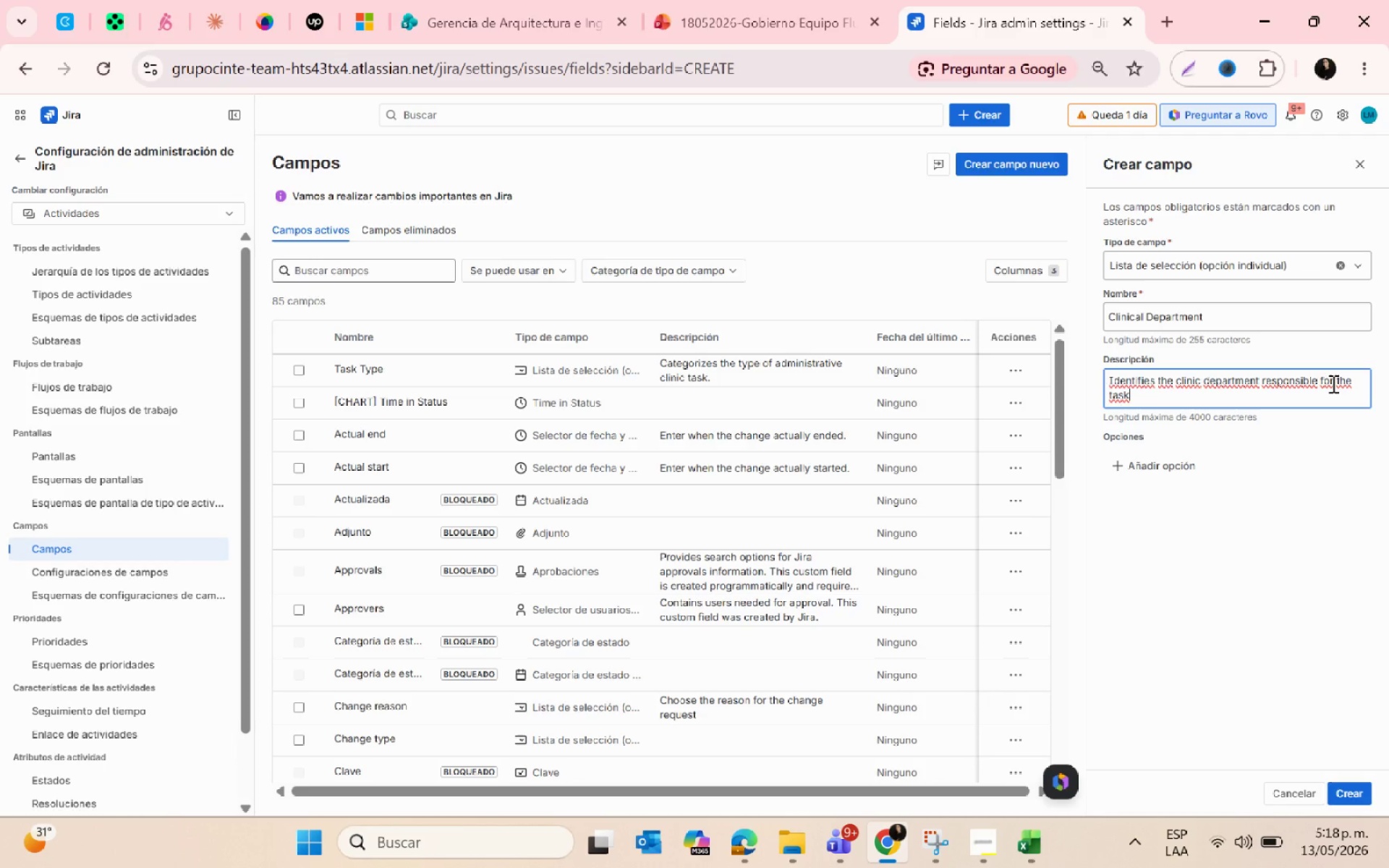 
key(Period)
 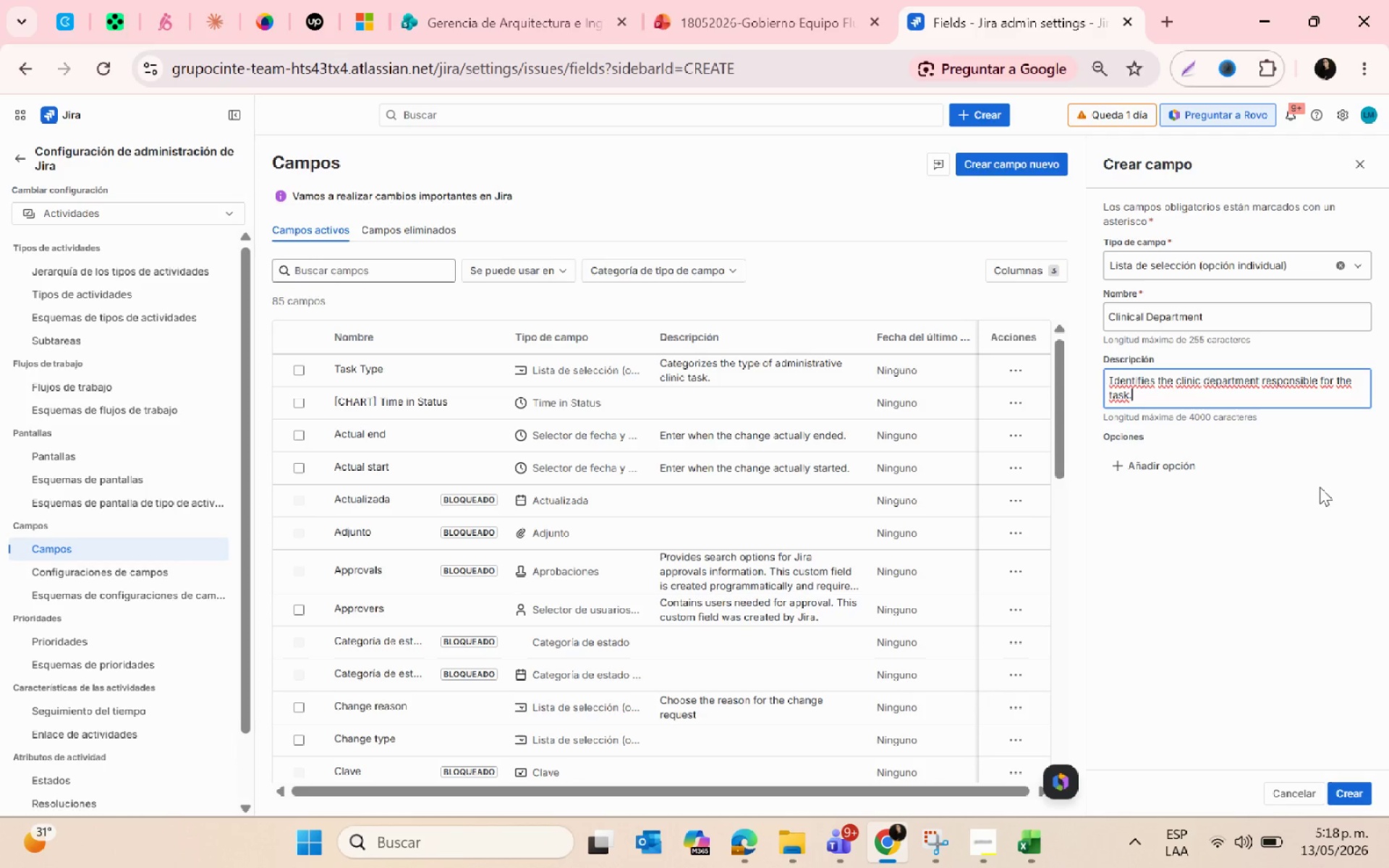 
wait(10.44)
 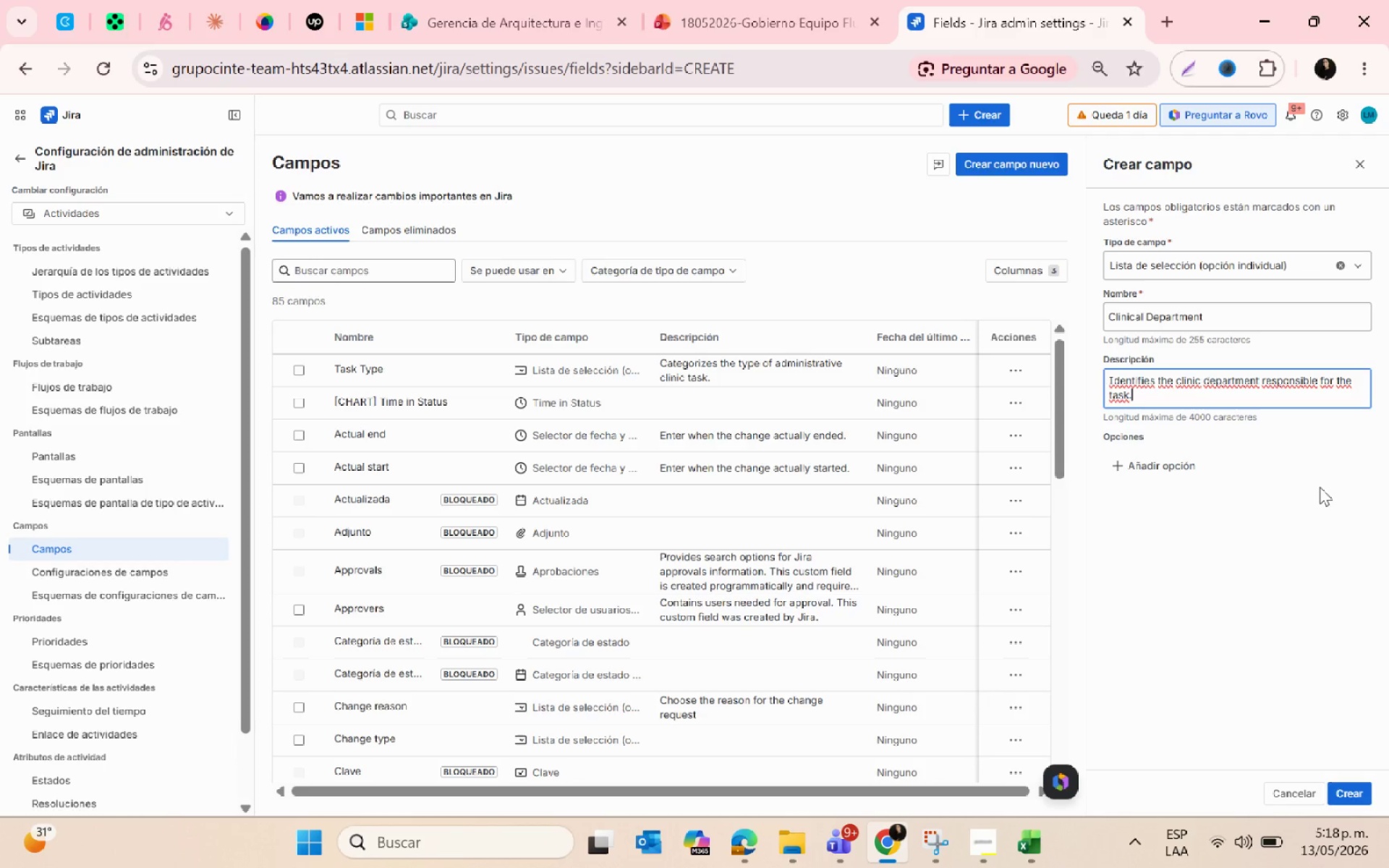 
left_click([1222, 460])
 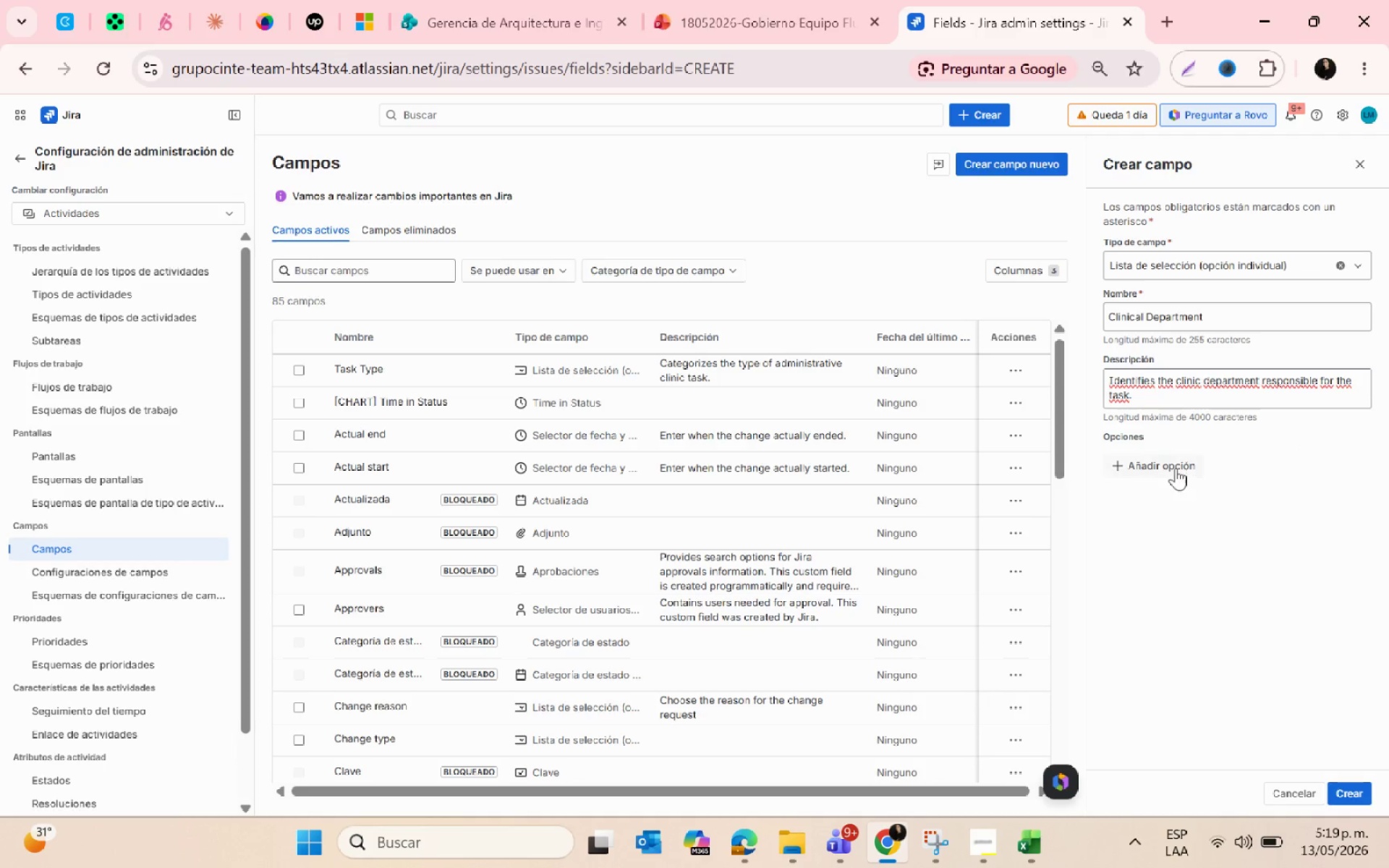 
left_click([1168, 468])
 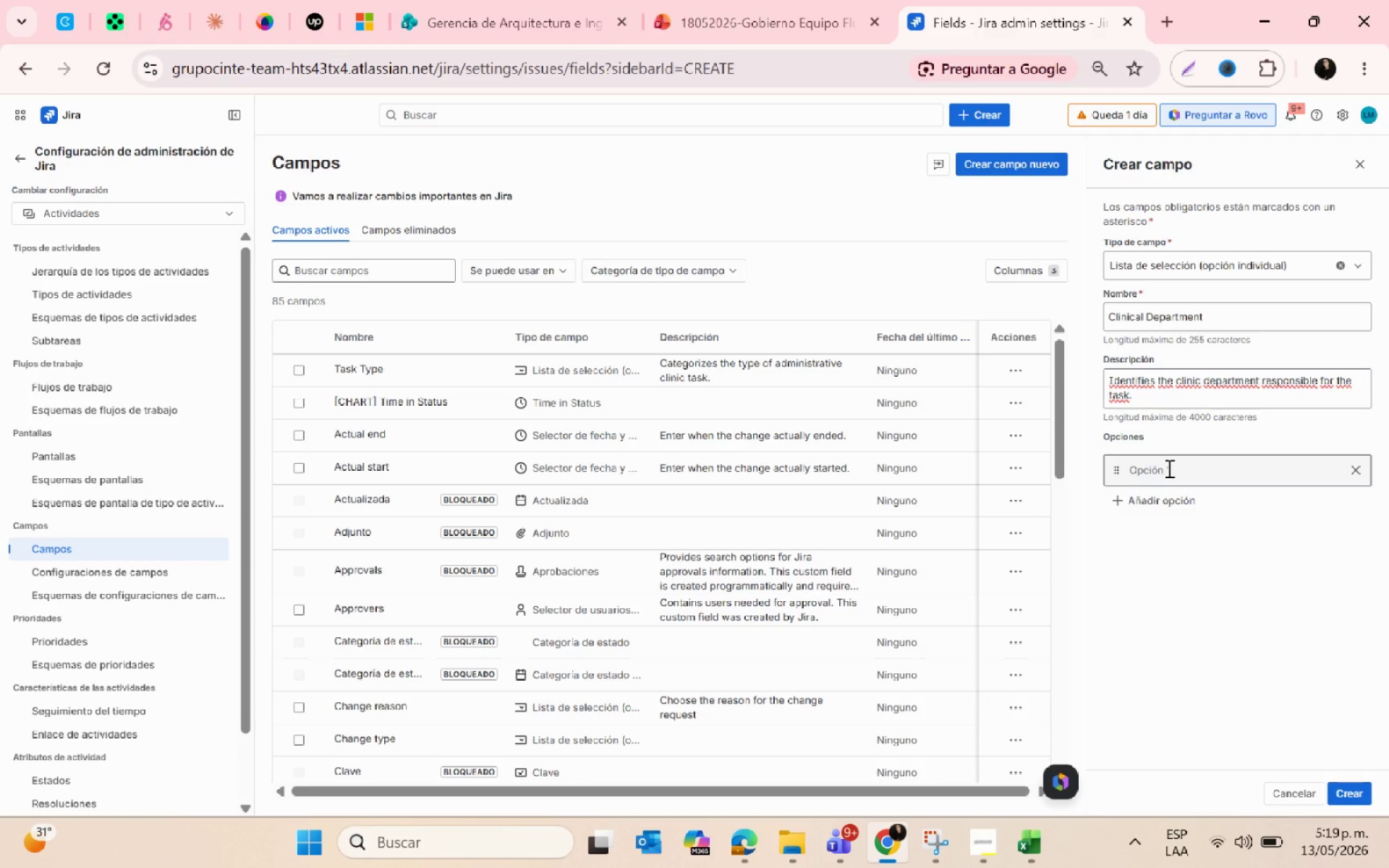 
key(Alt+AltLeft)
 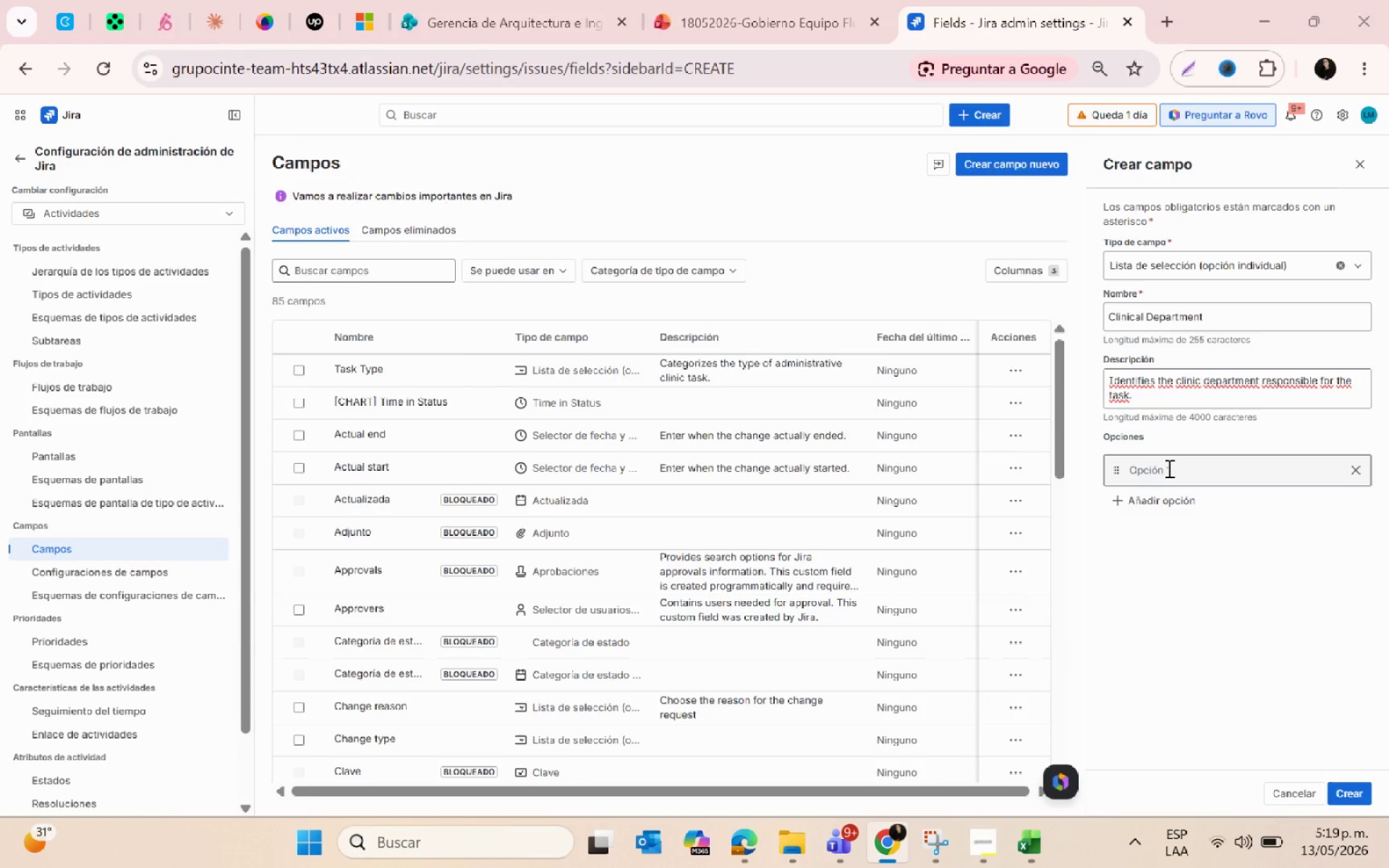 
key(Alt+Tab)
 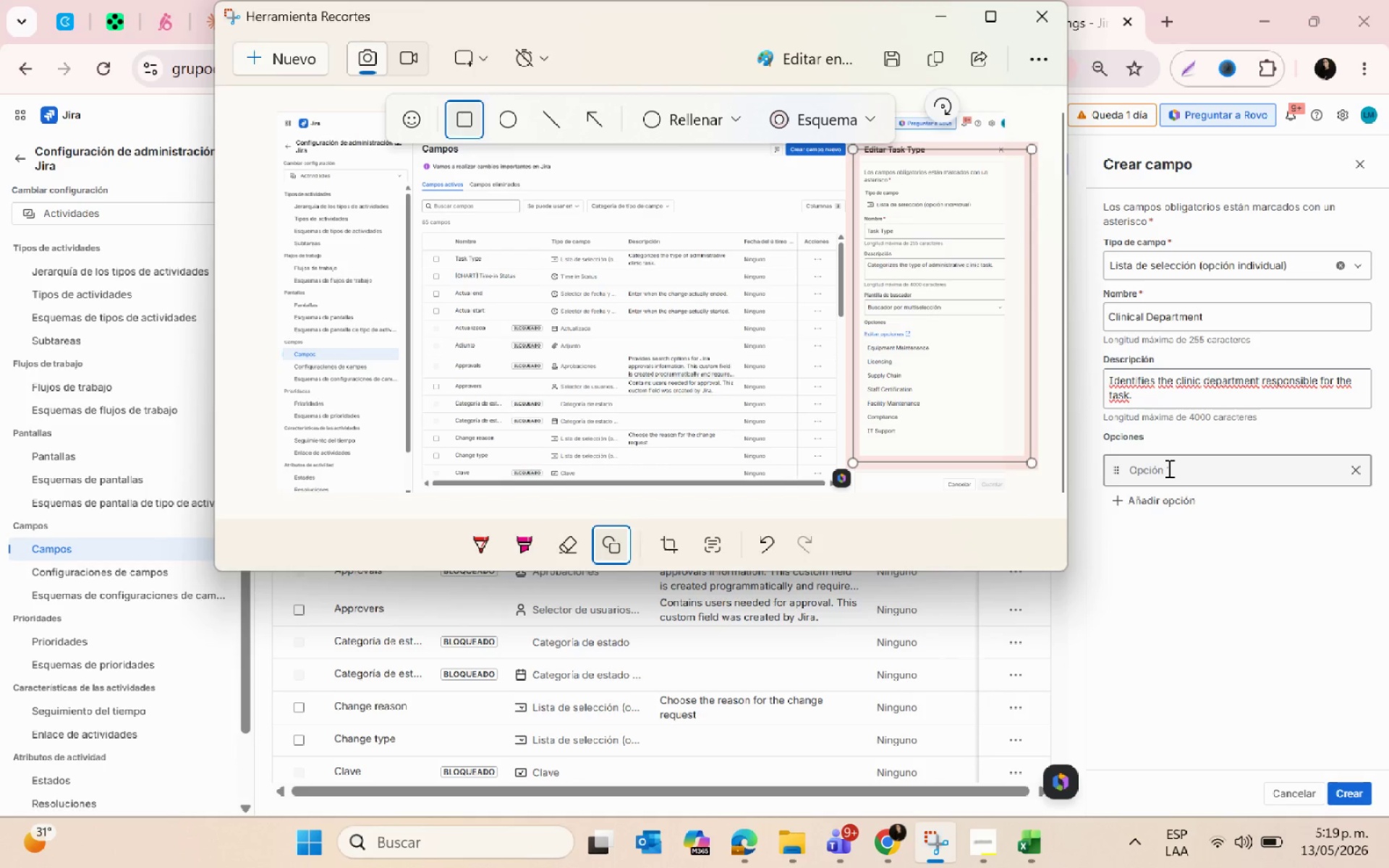 
key(Alt+AltLeft)
 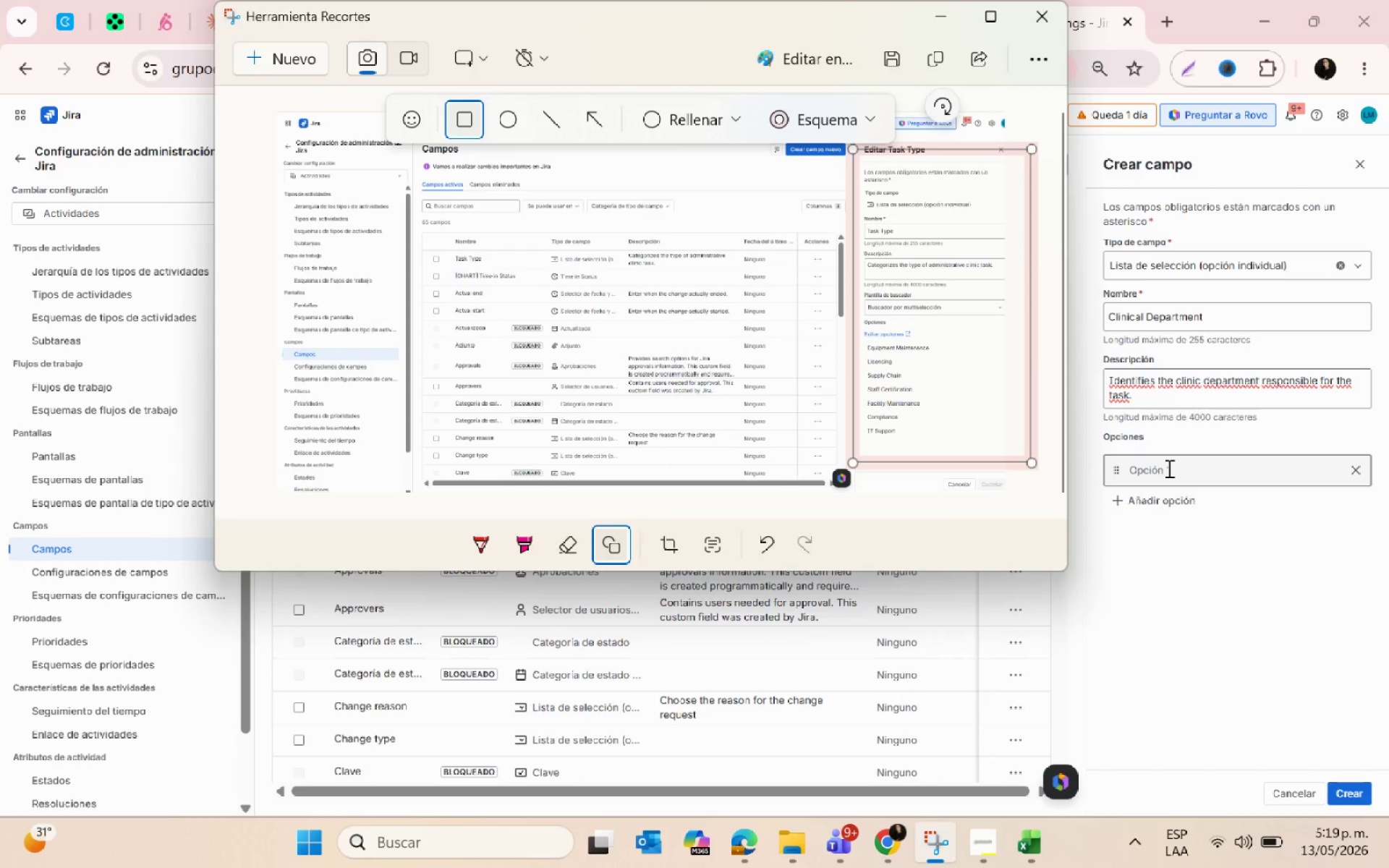 
key(Alt+Tab)
 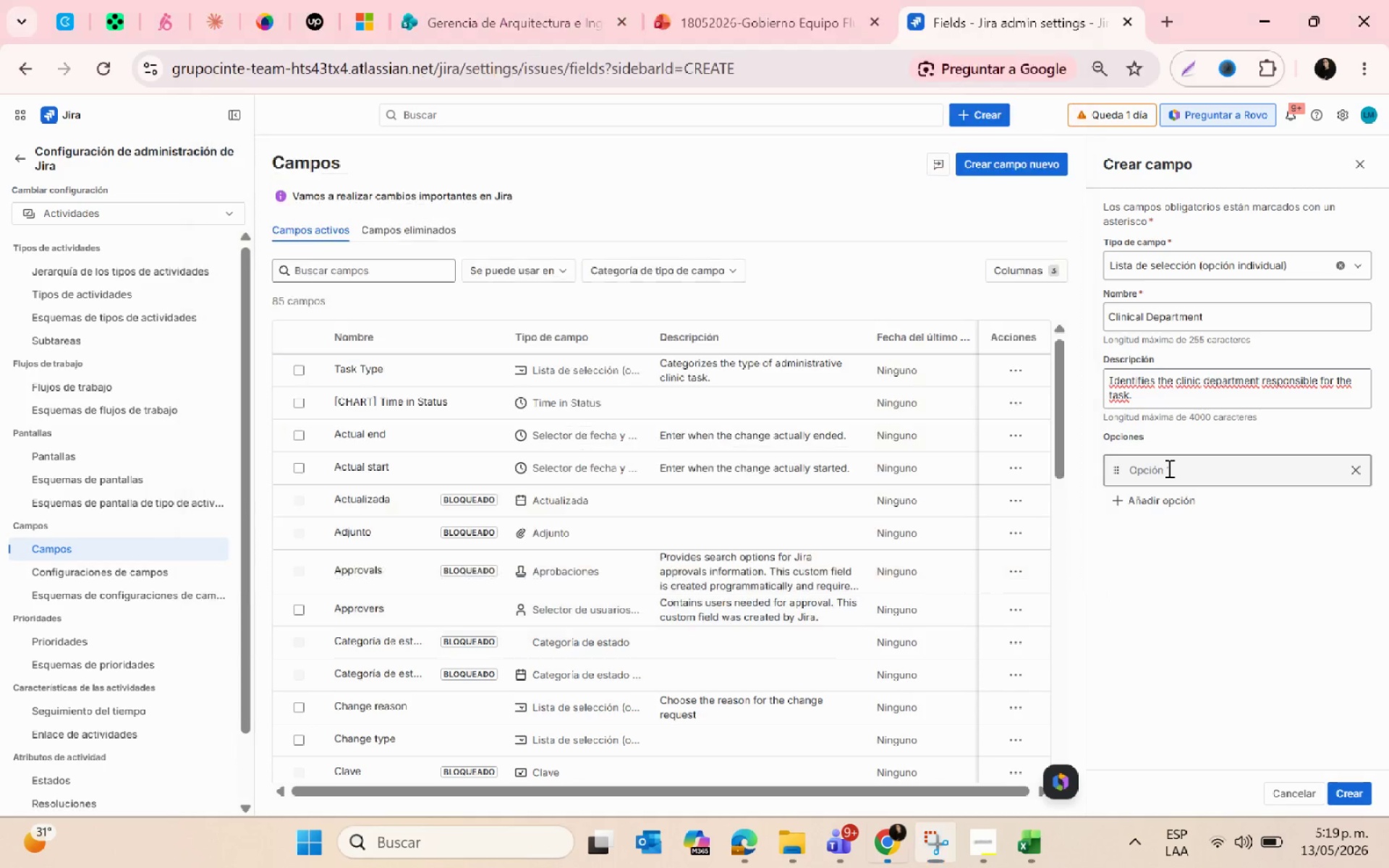 
key(Alt+Tab)
 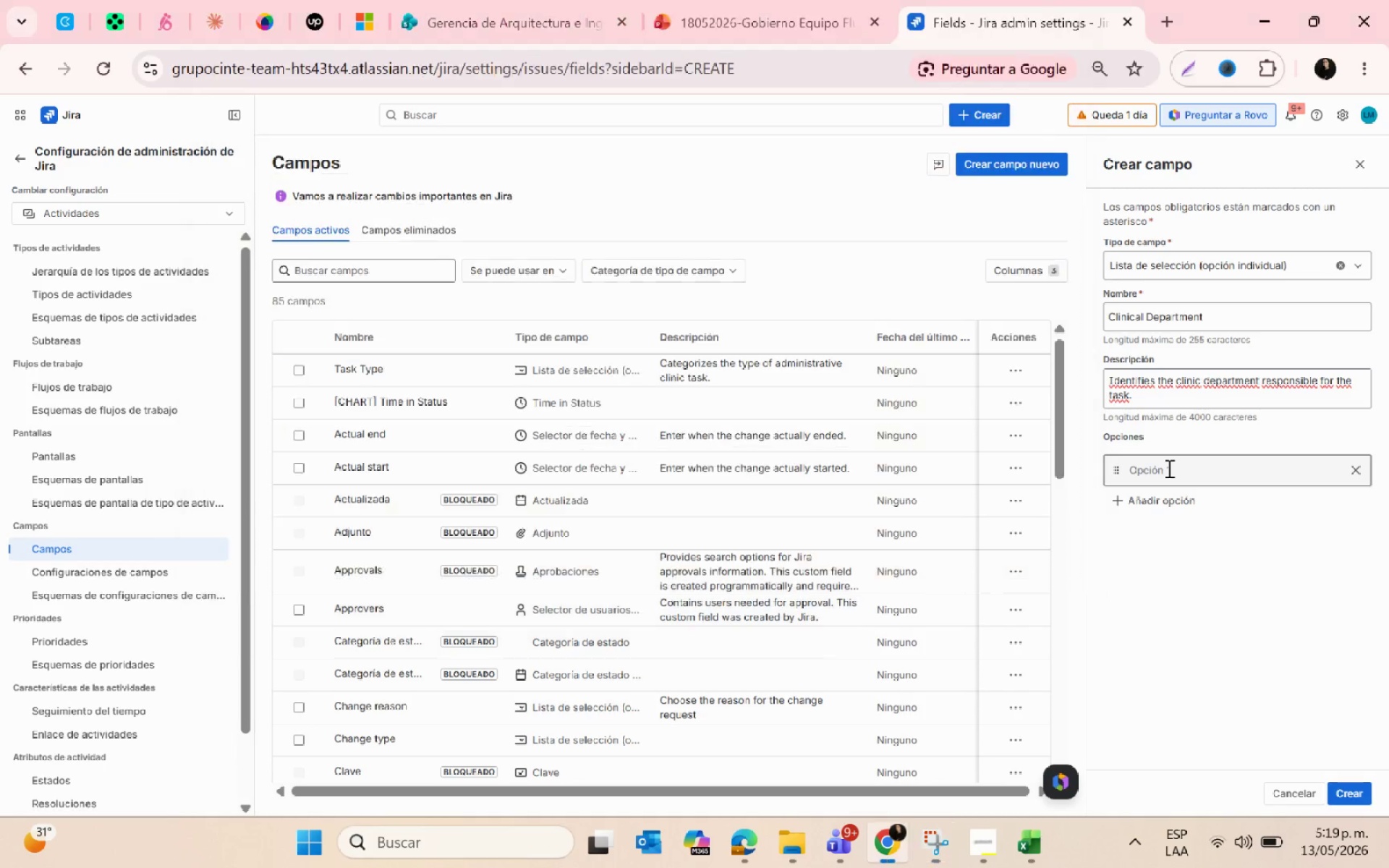 
key(Alt+Tab)
 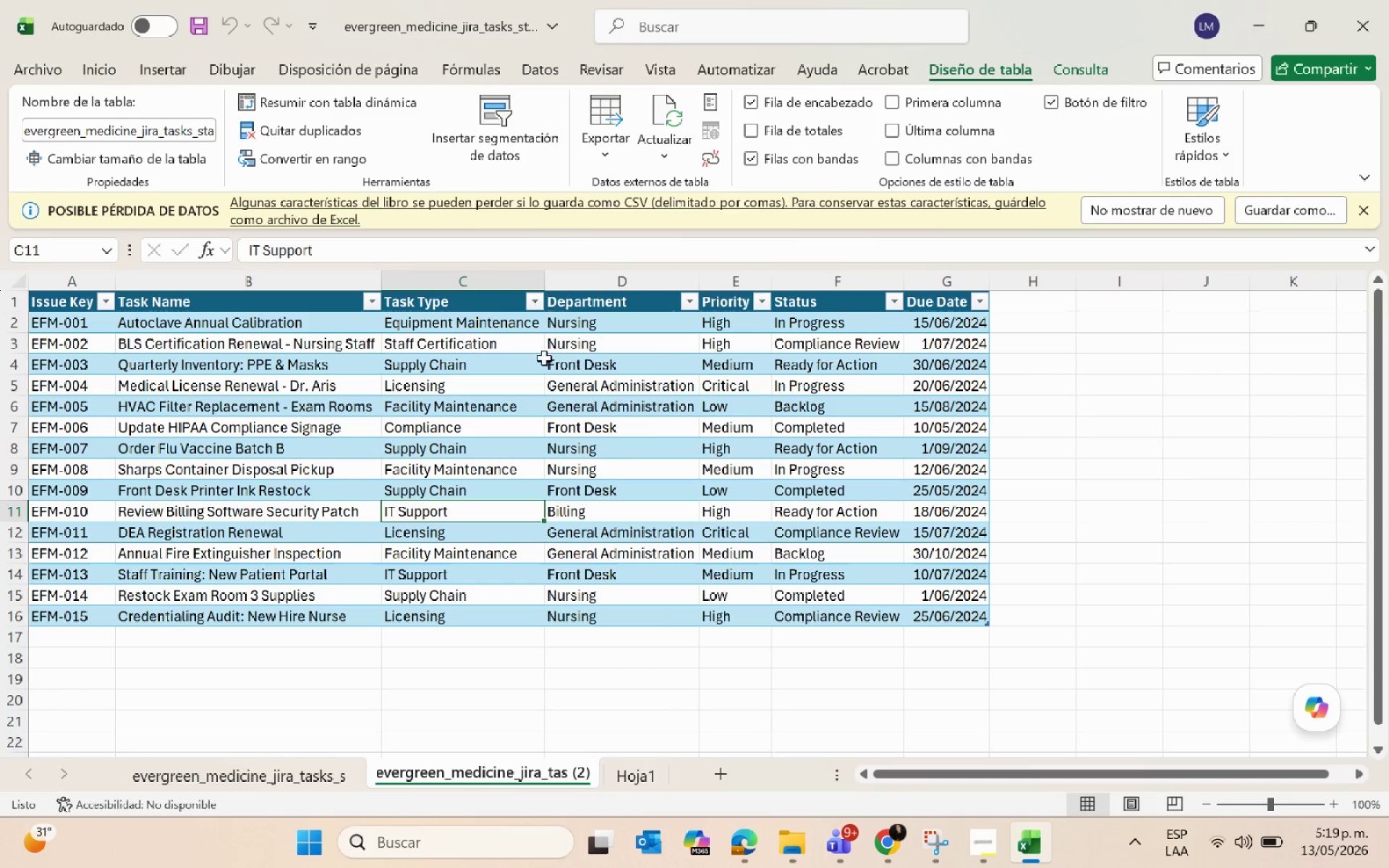 
left_click([582, 318])
 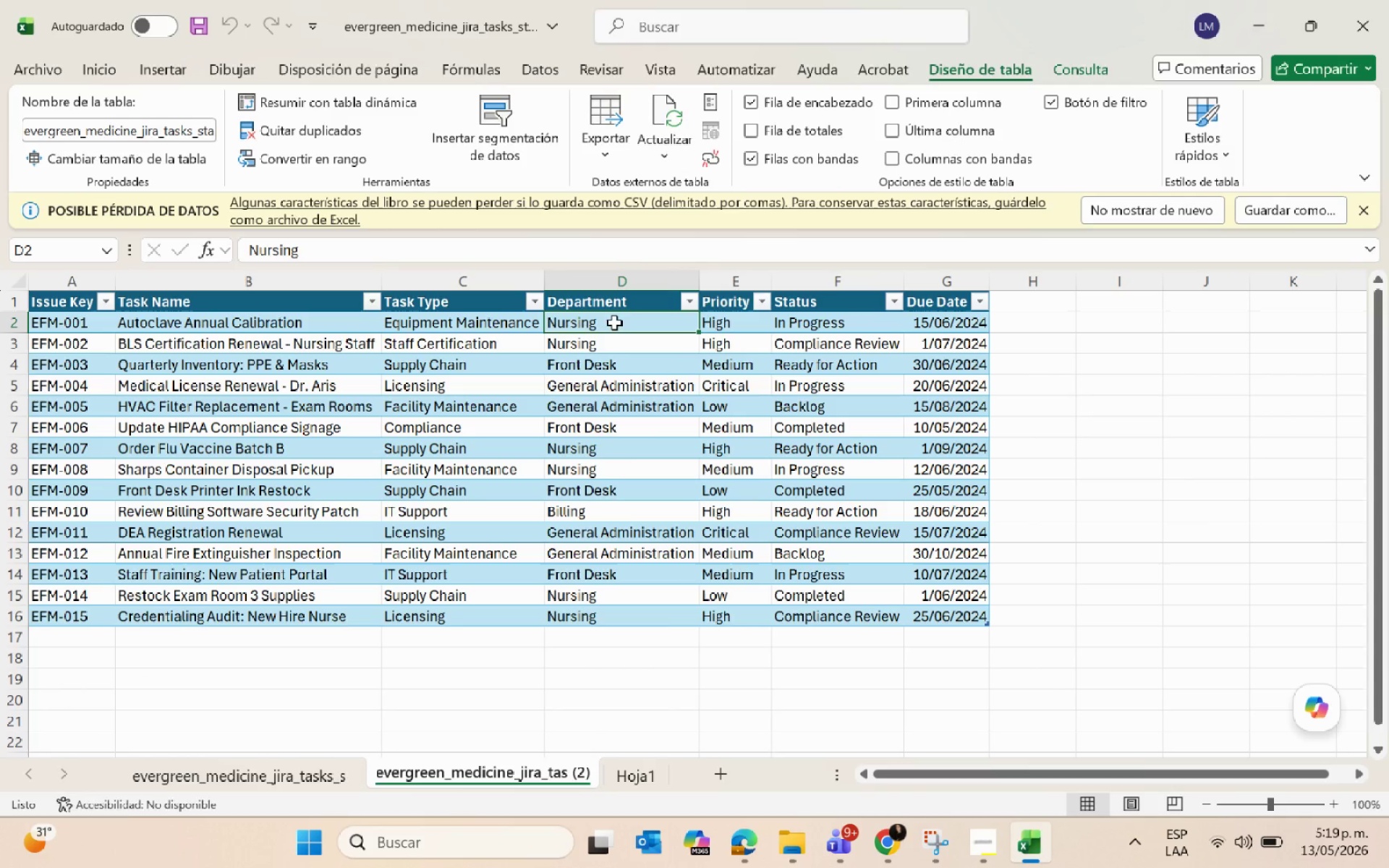 
key(Control+C)
 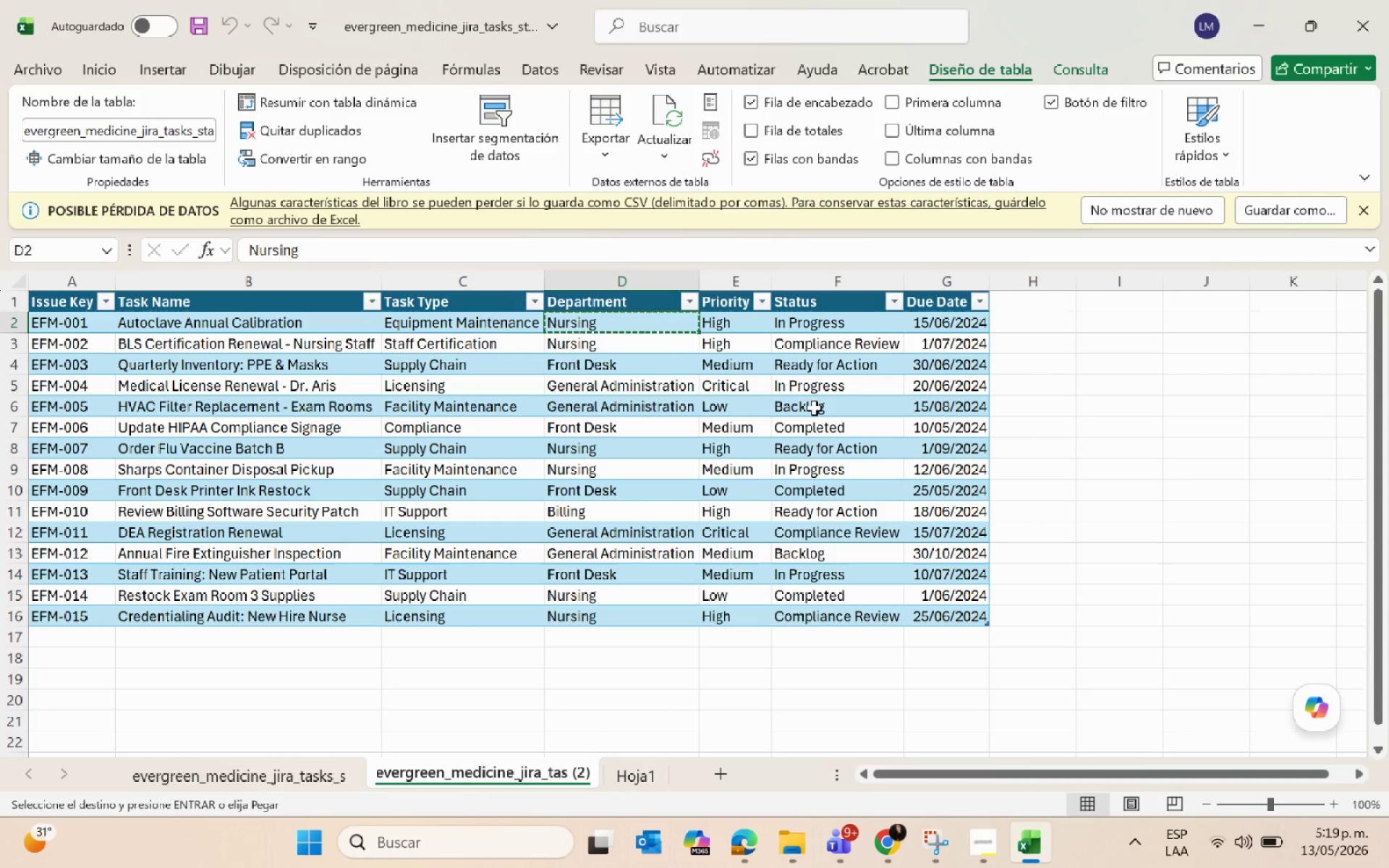 
key(Alt+AltLeft)
 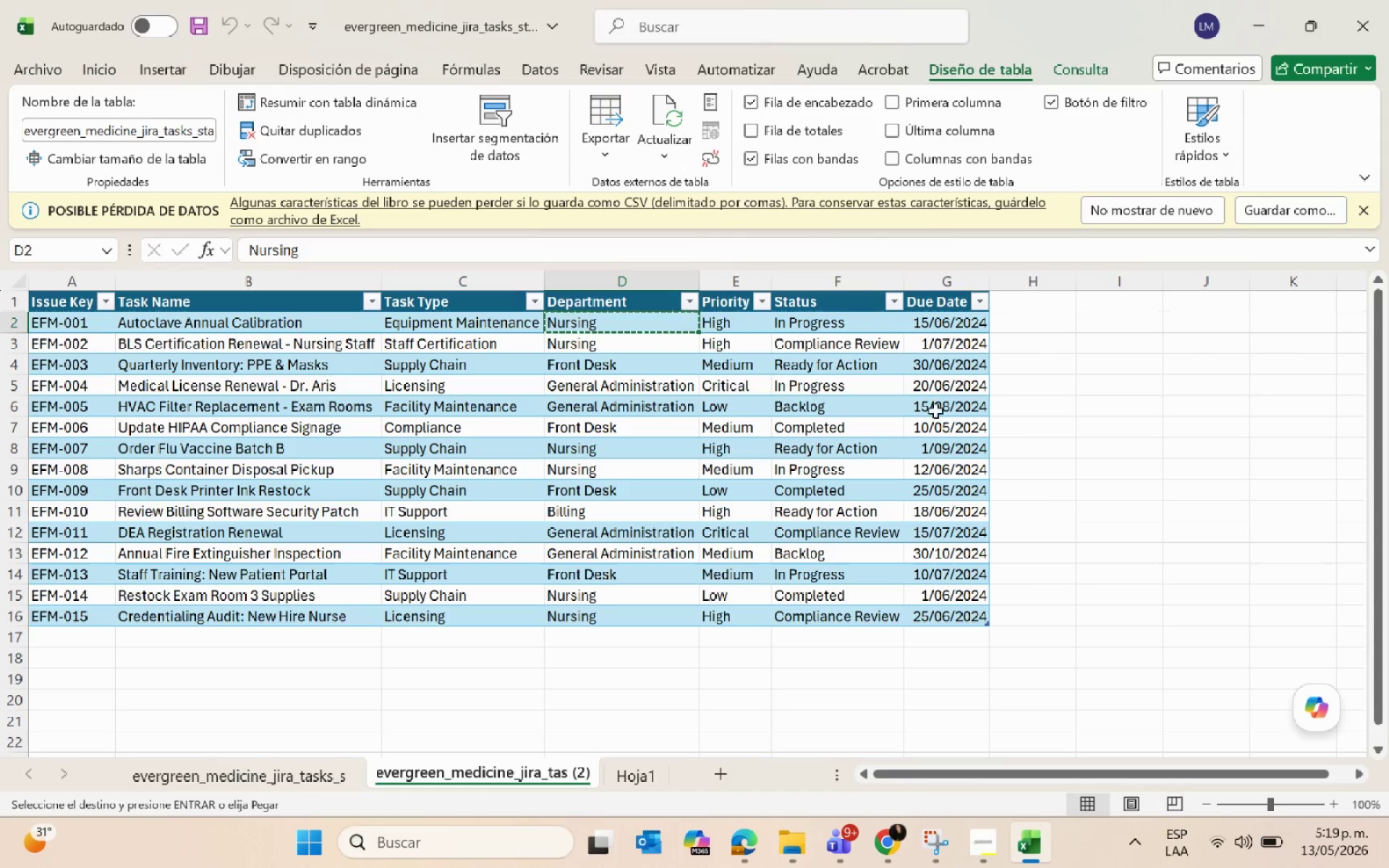 
key(Alt+Tab)
 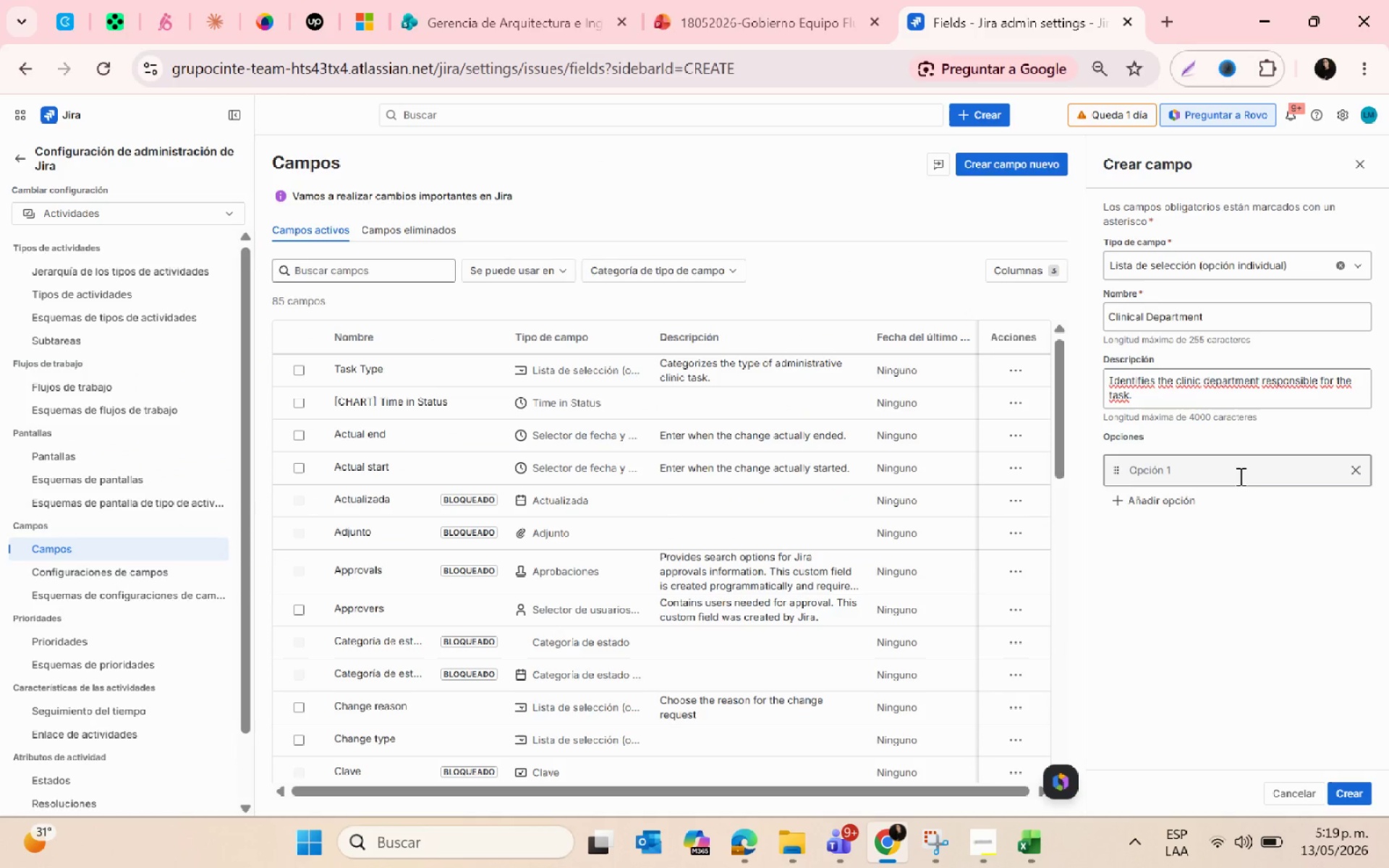 
left_click([1236, 475])
 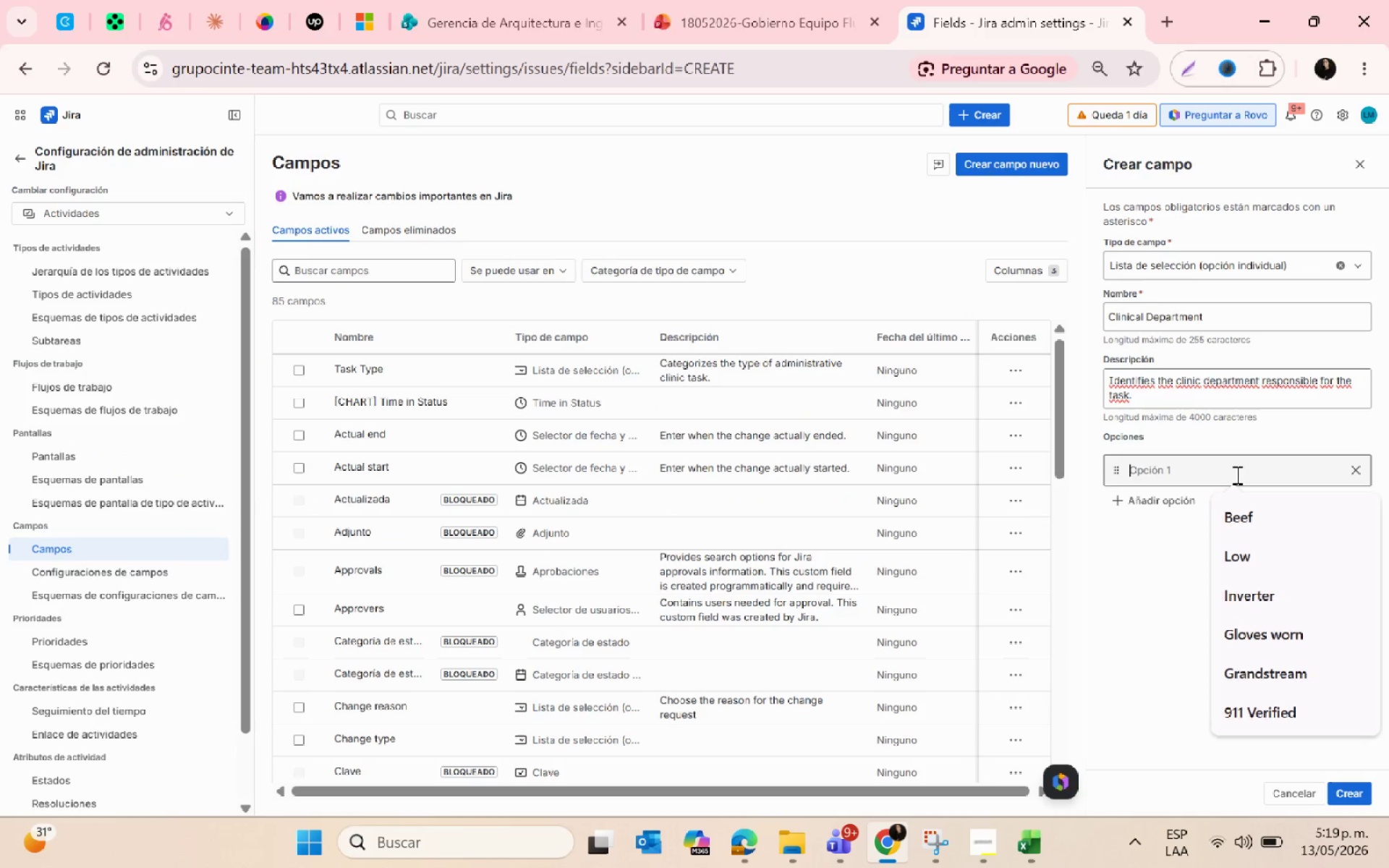 
key(Control+ControlLeft)
 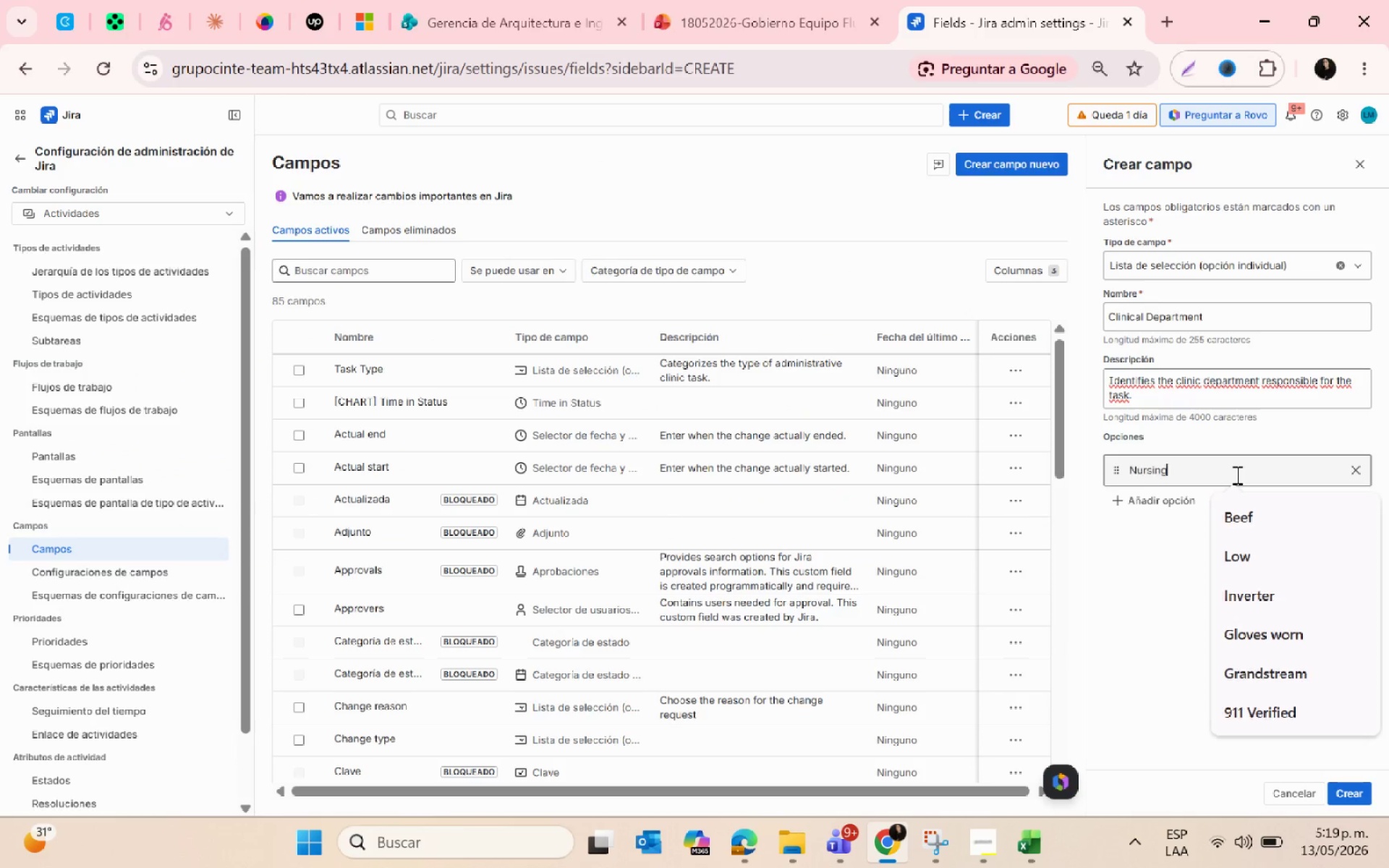 
key(Control+V)
 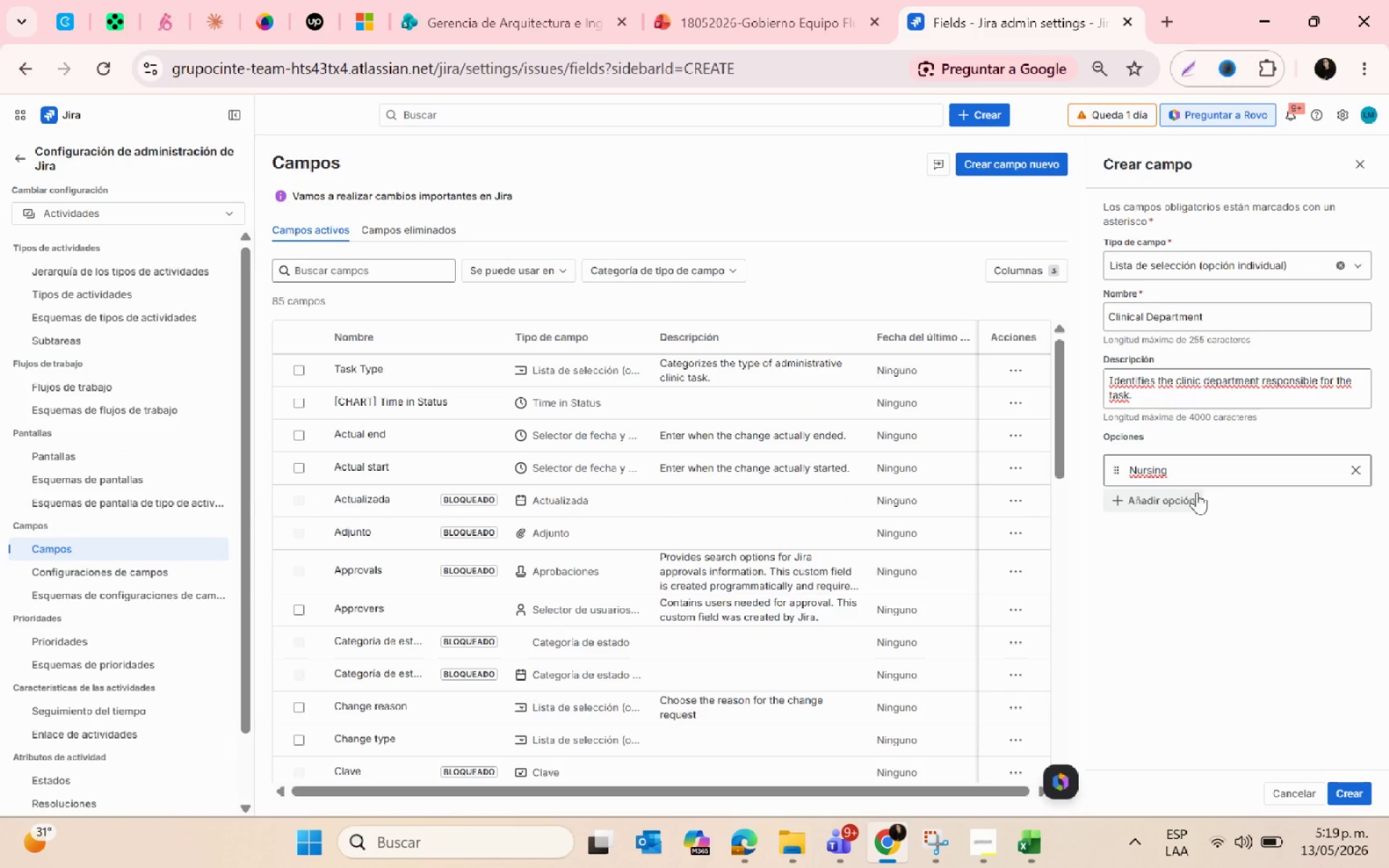 
left_click([1189, 495])
 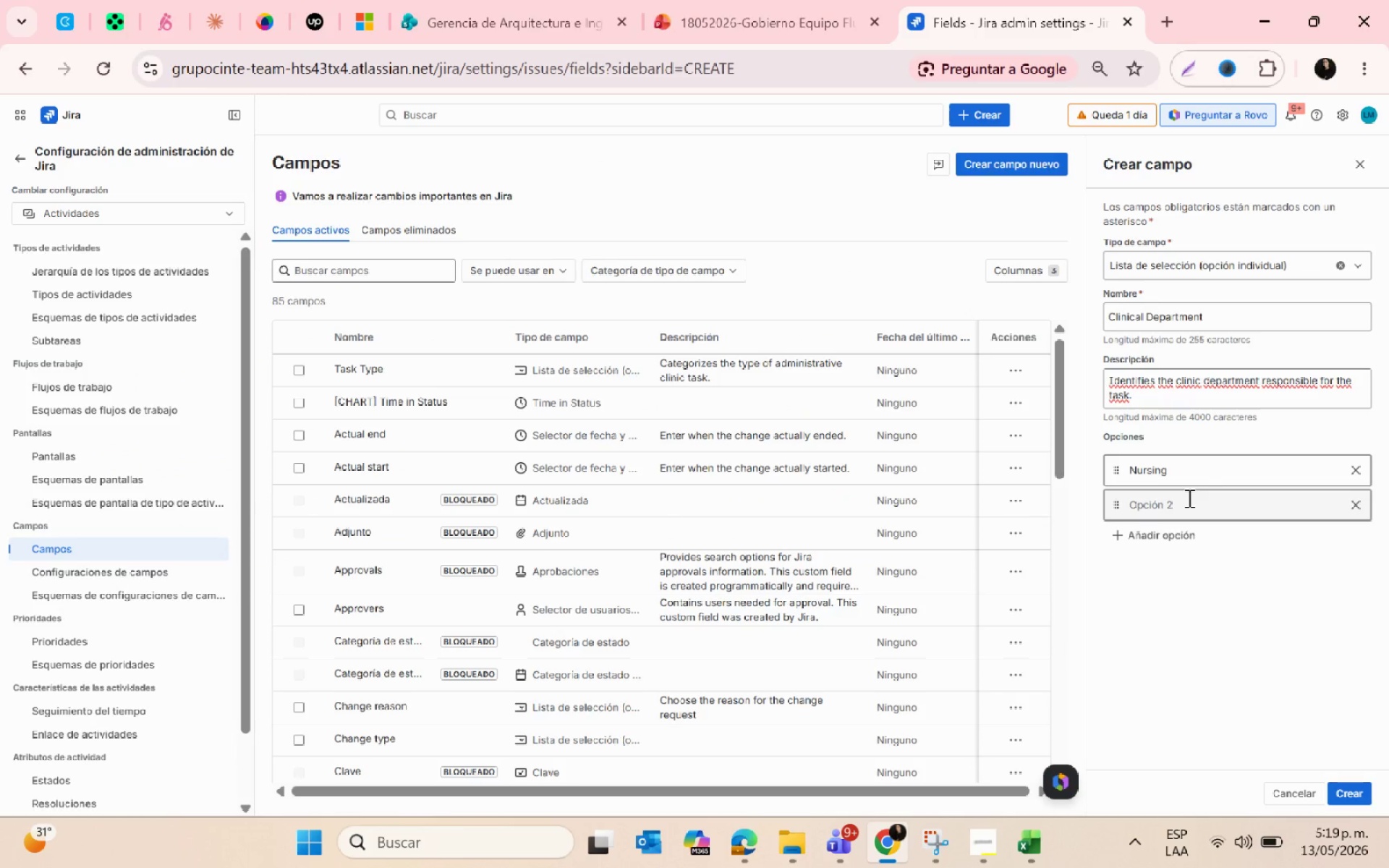 
key(Alt+AltLeft)
 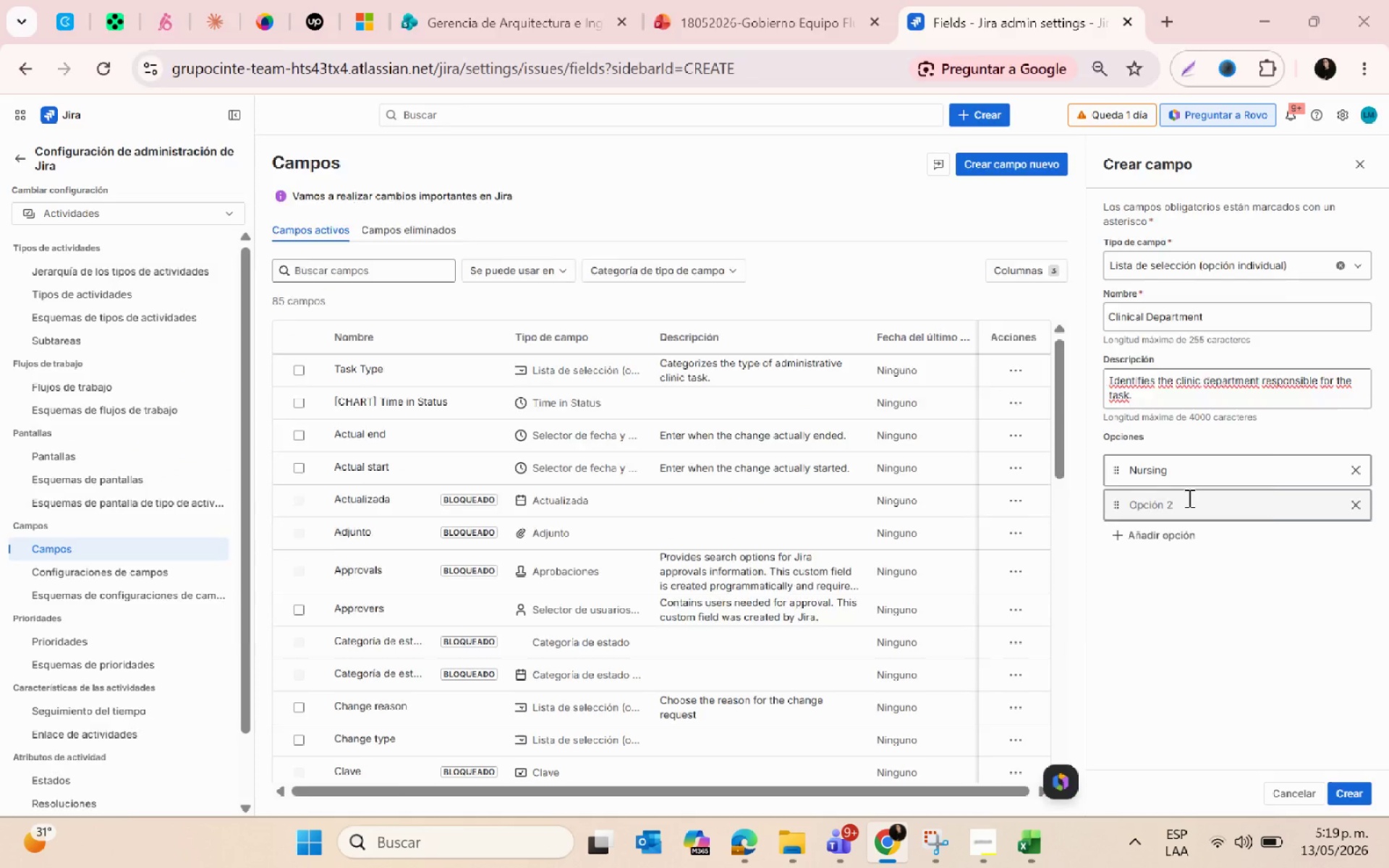 
key(Alt+Tab)
 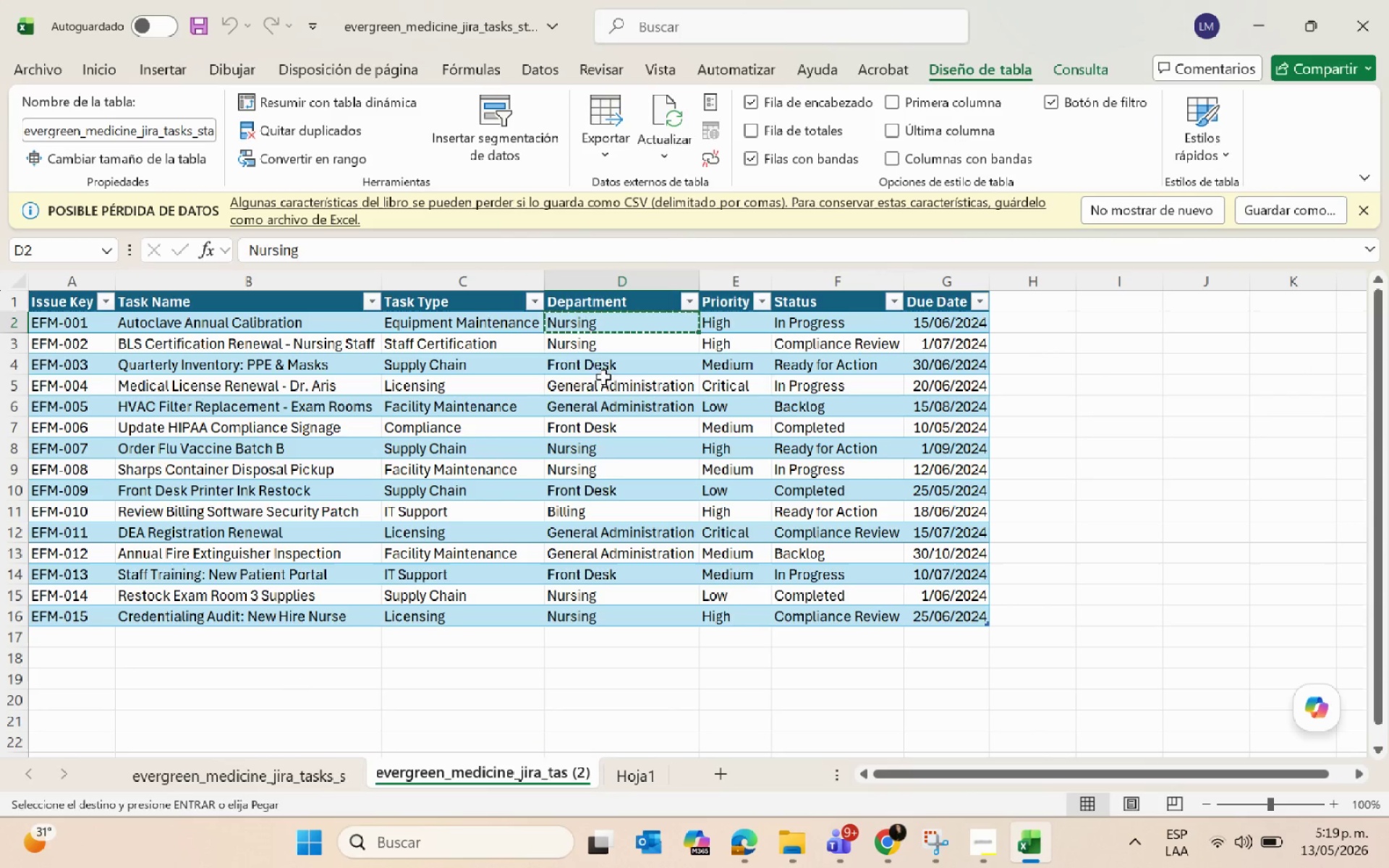 
left_click([602, 370])
 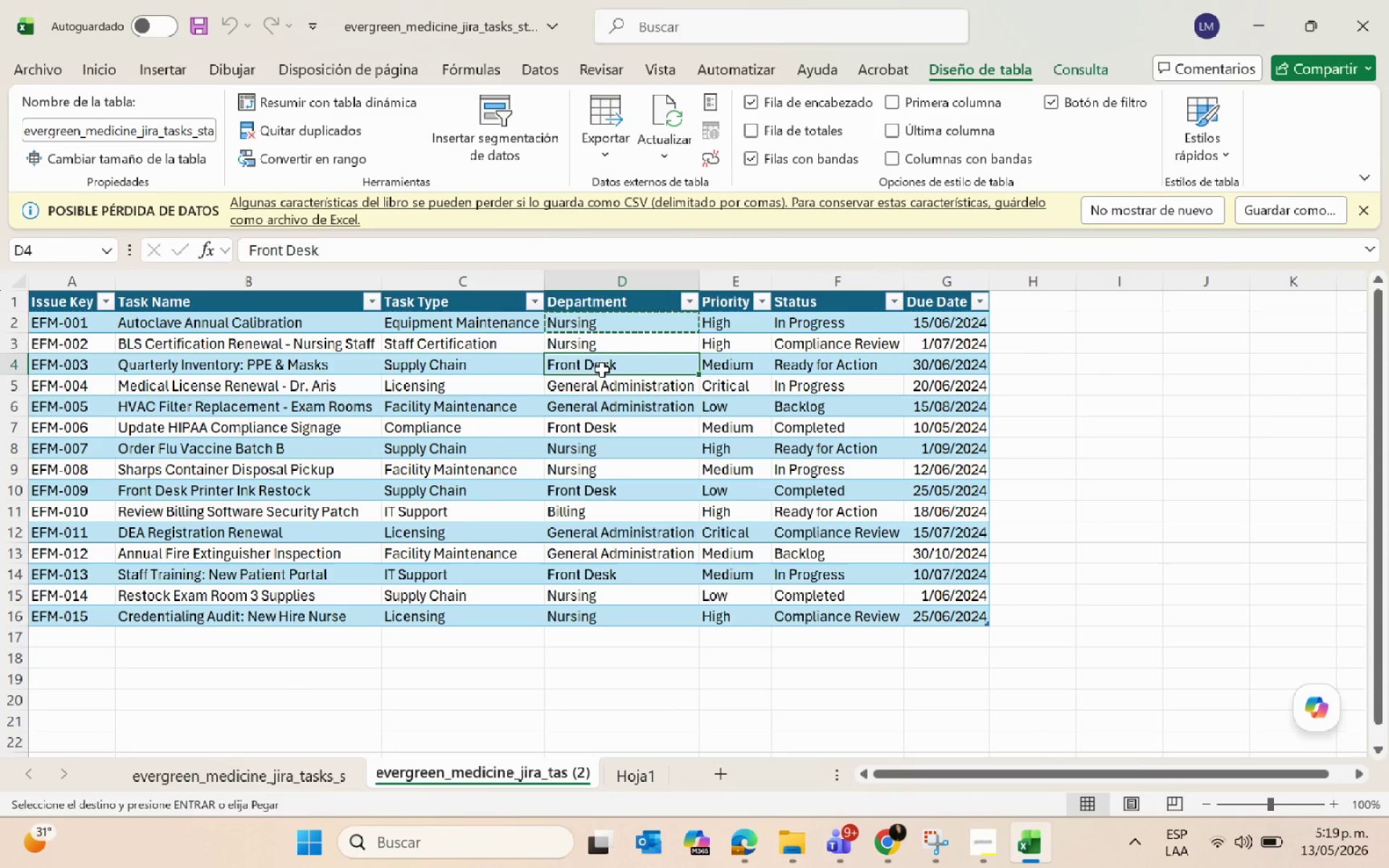 
key(Control+ControlLeft)
 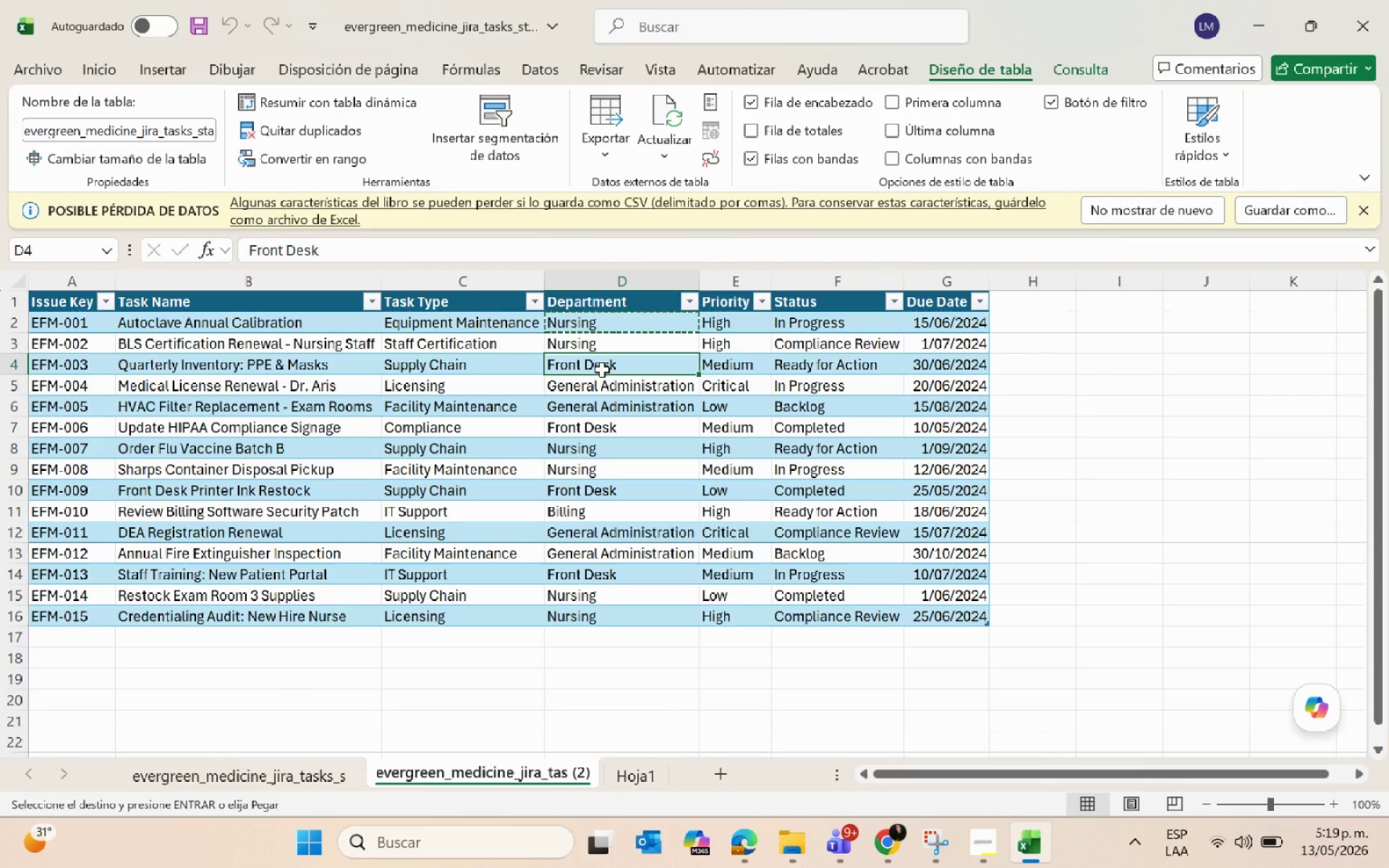 
key(Control+C)
 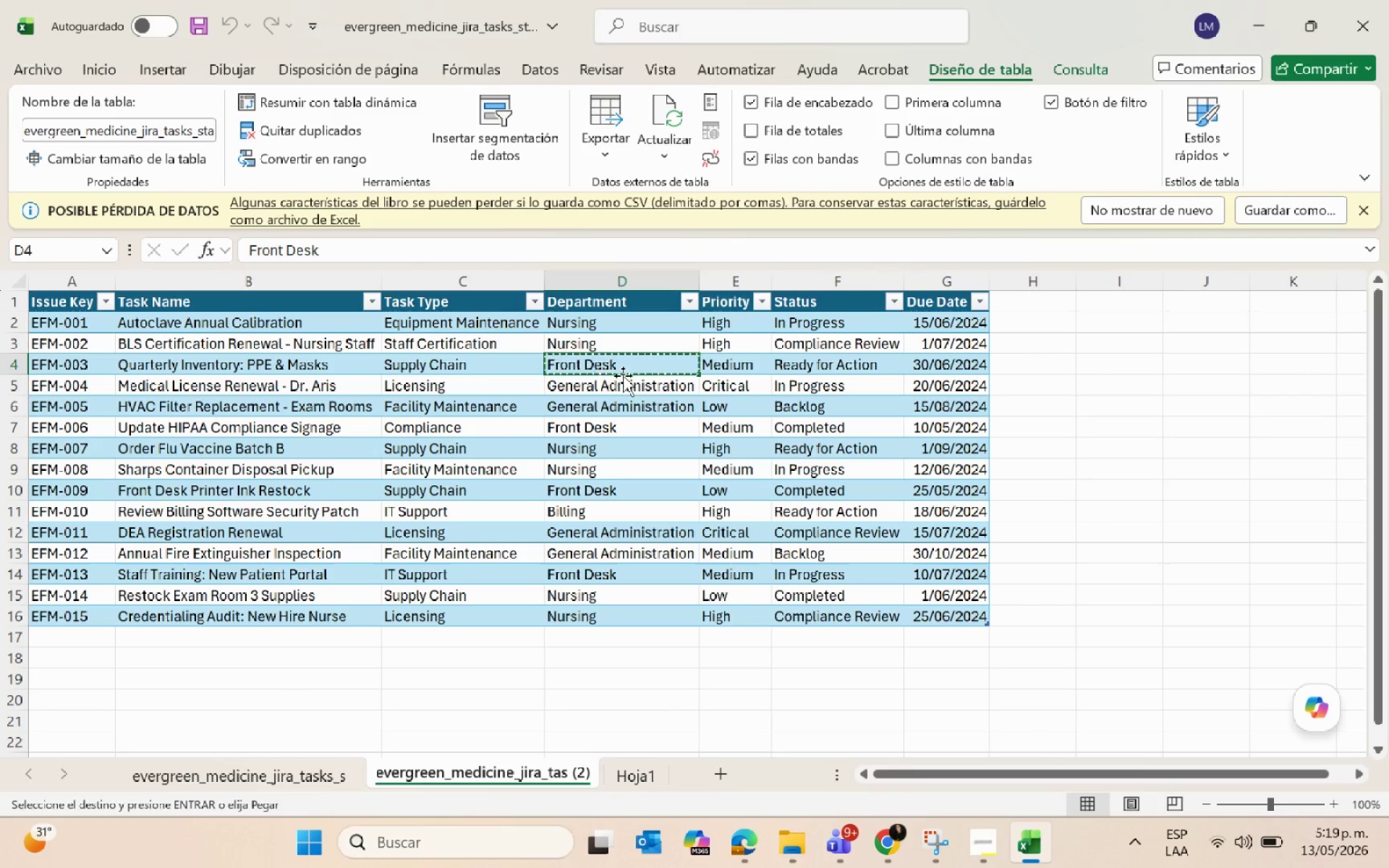 
key(Alt+AltLeft)
 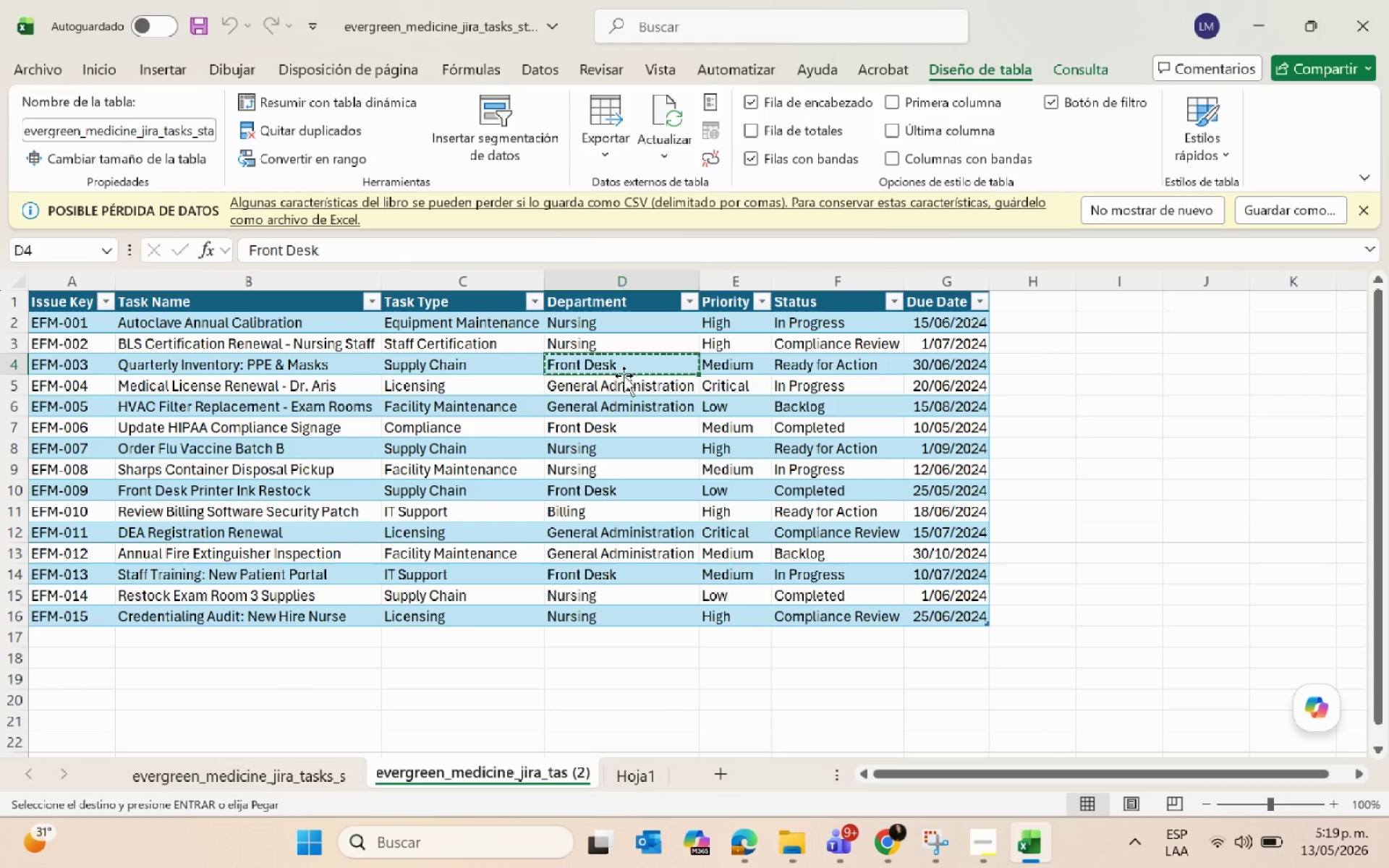 
key(Alt+Tab)
 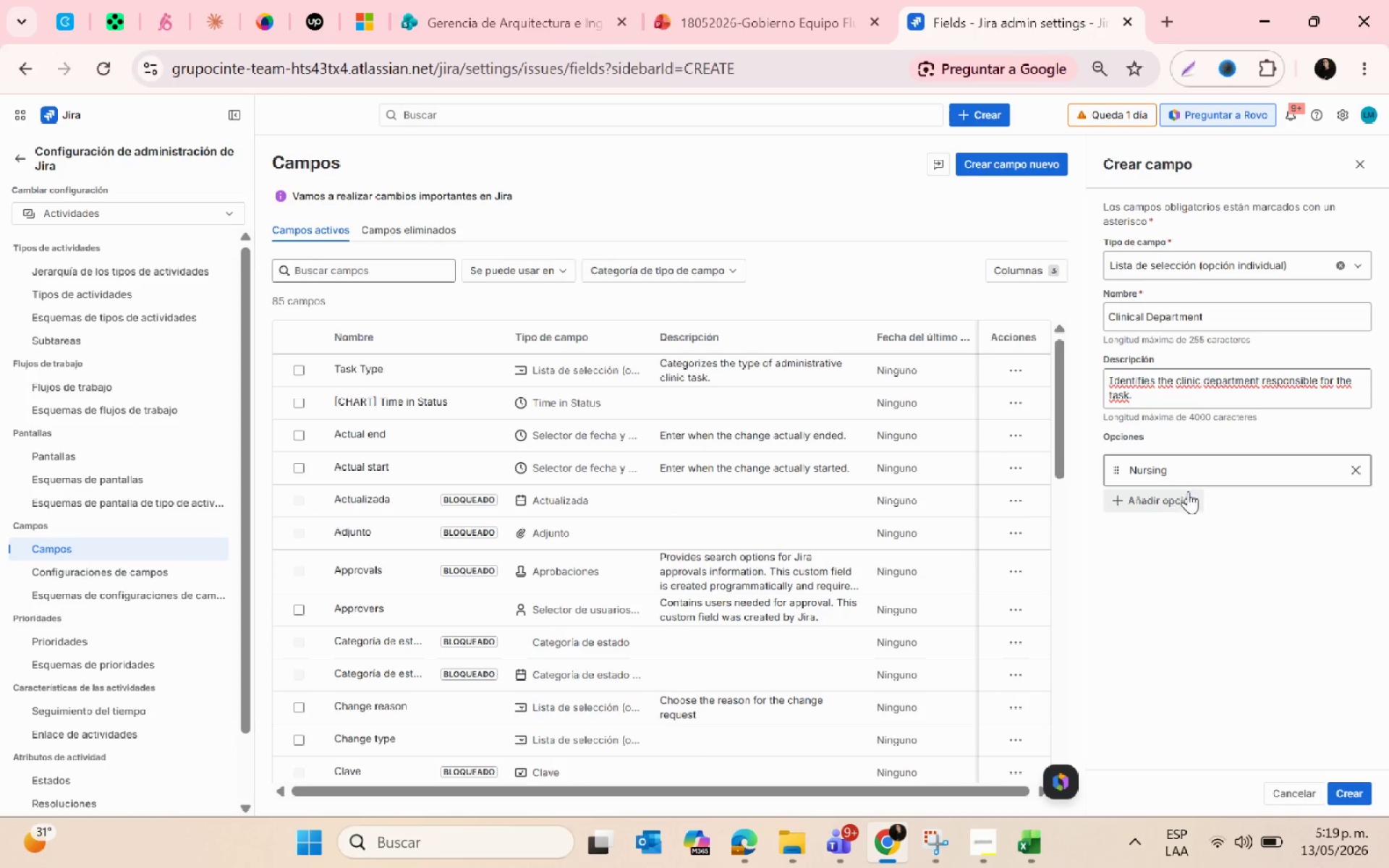 
left_click([1188, 492])
 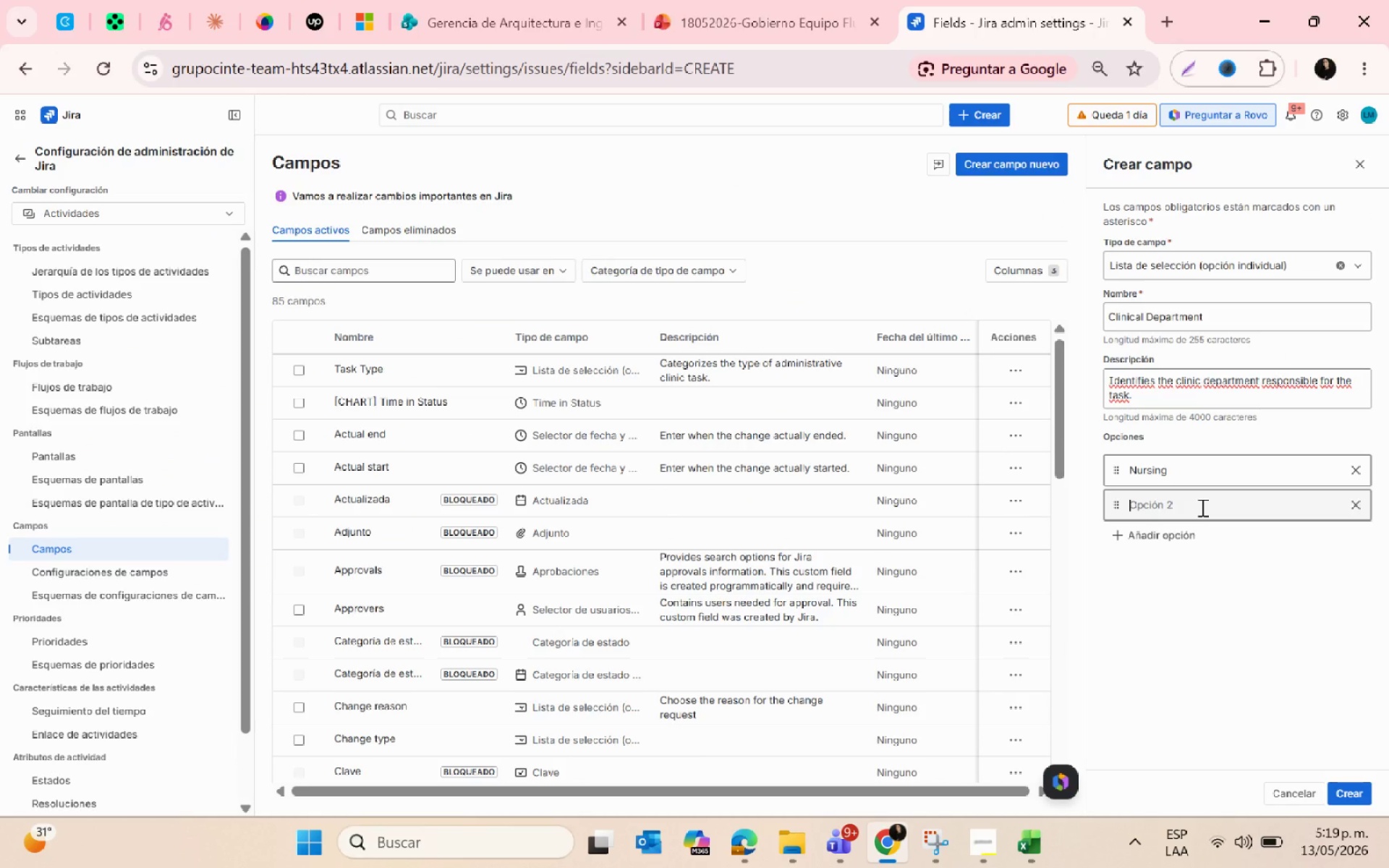 
key(Control+V)
 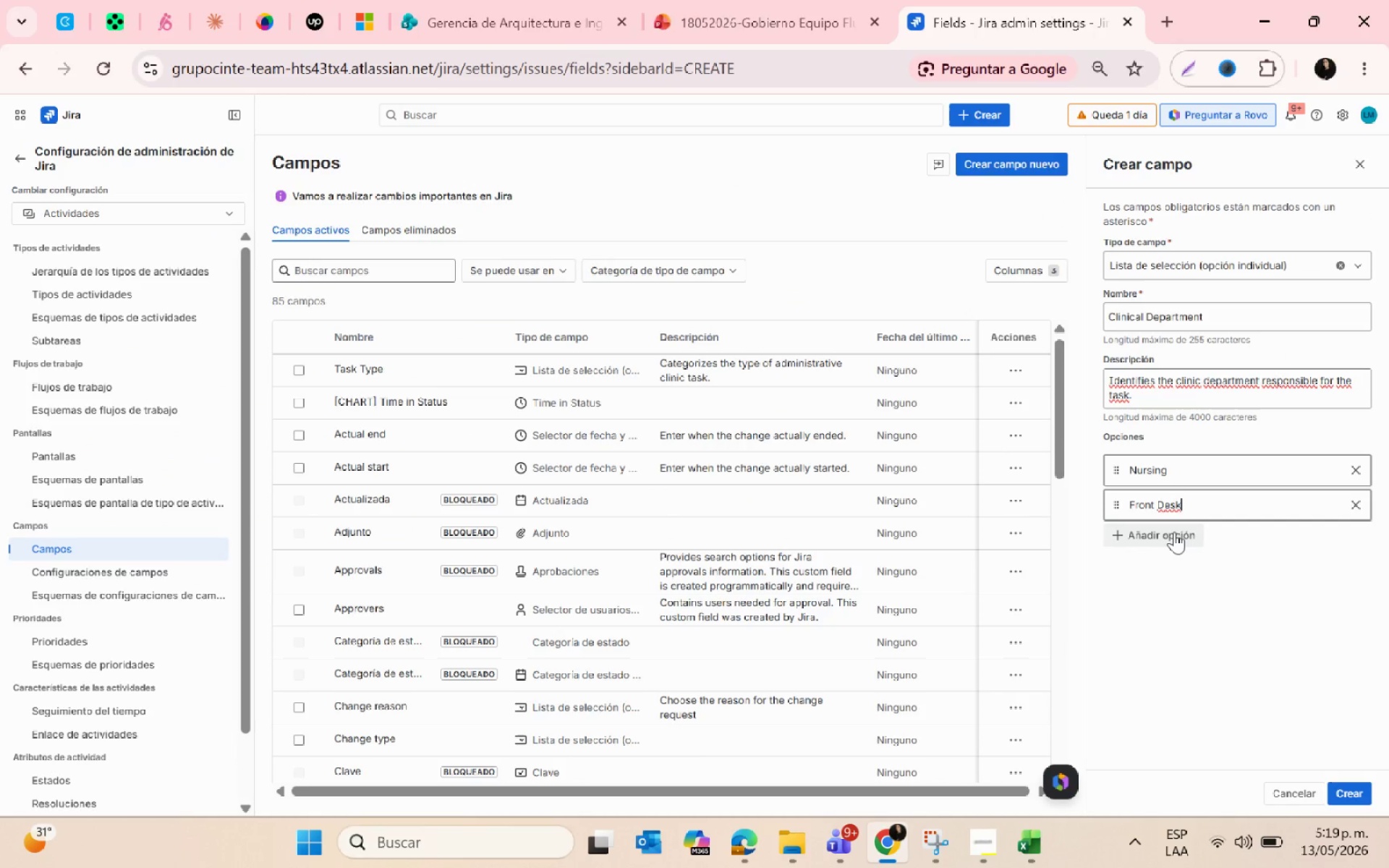 
left_click([1172, 532])
 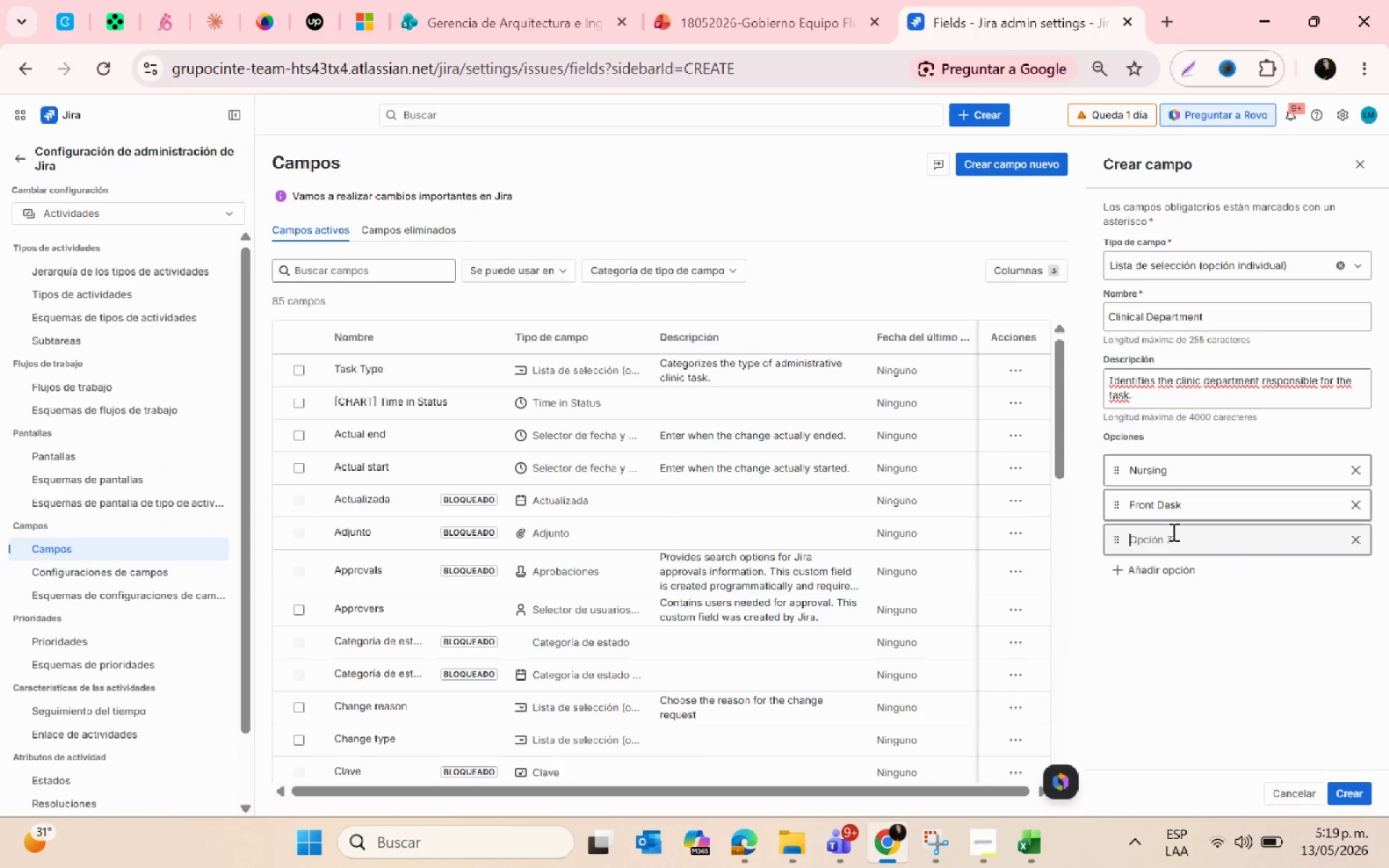 
key(Alt+AltLeft)
 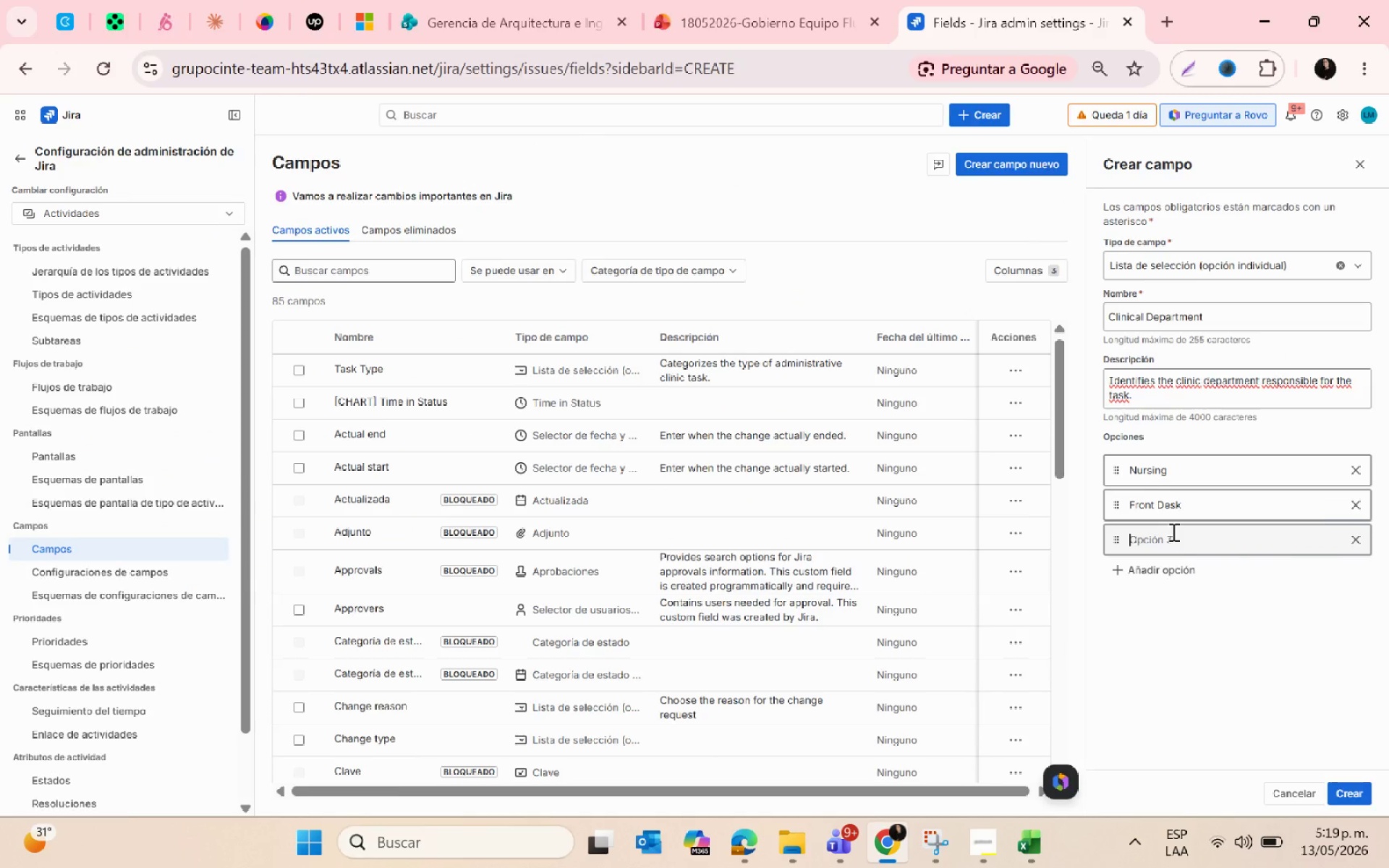 
key(Alt+Tab)
 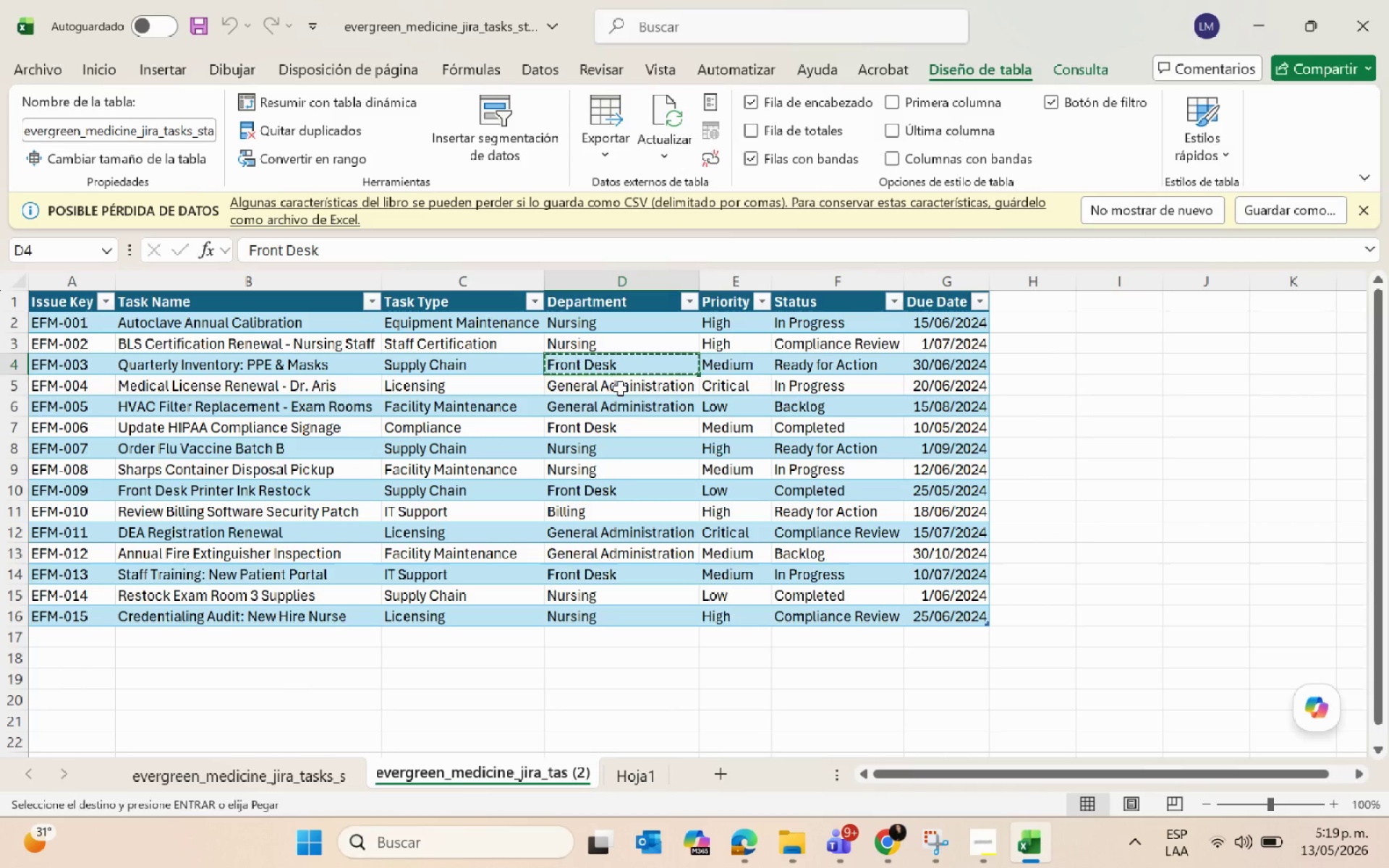 
left_click([620, 388])
 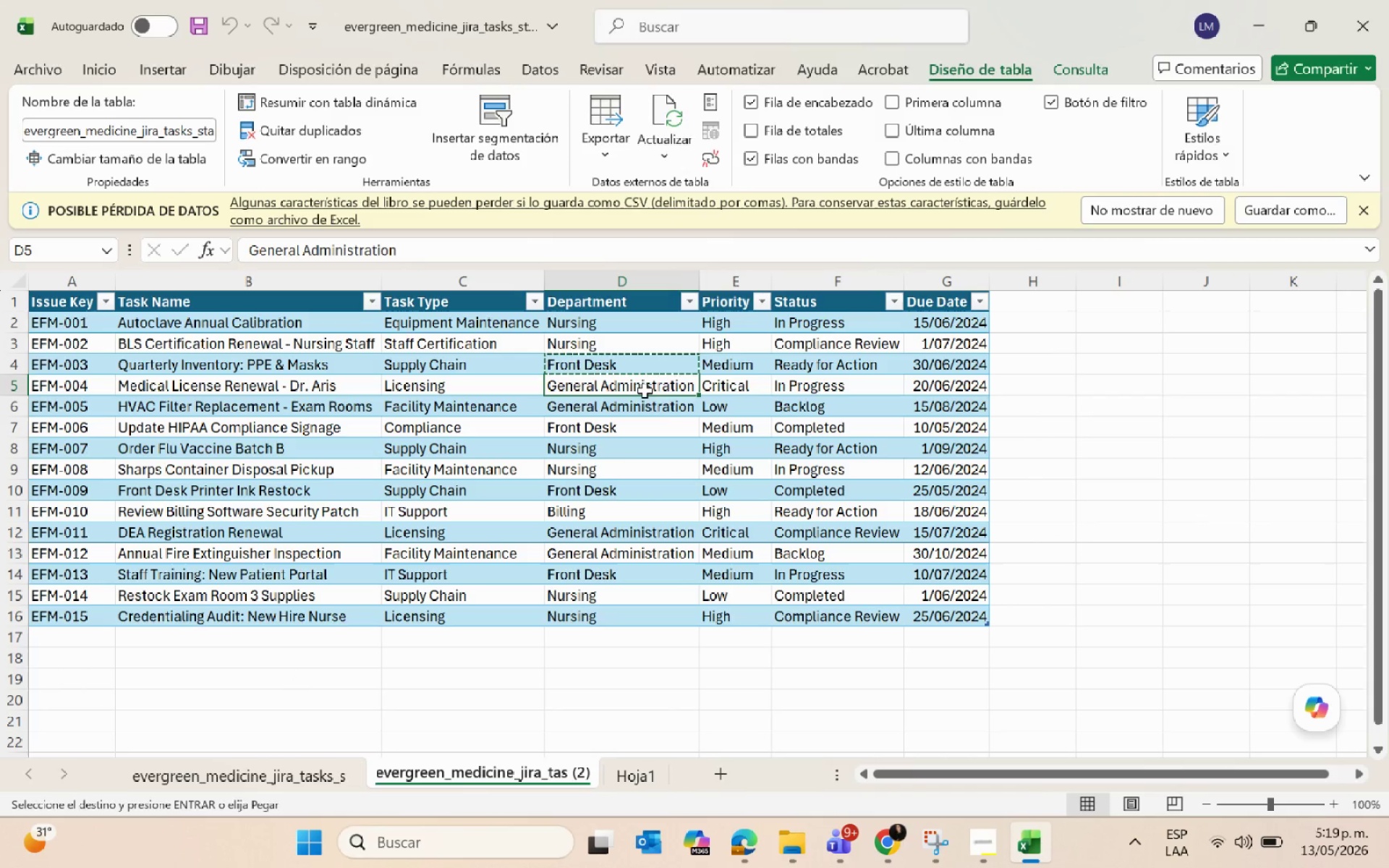 
key(Control+C)
 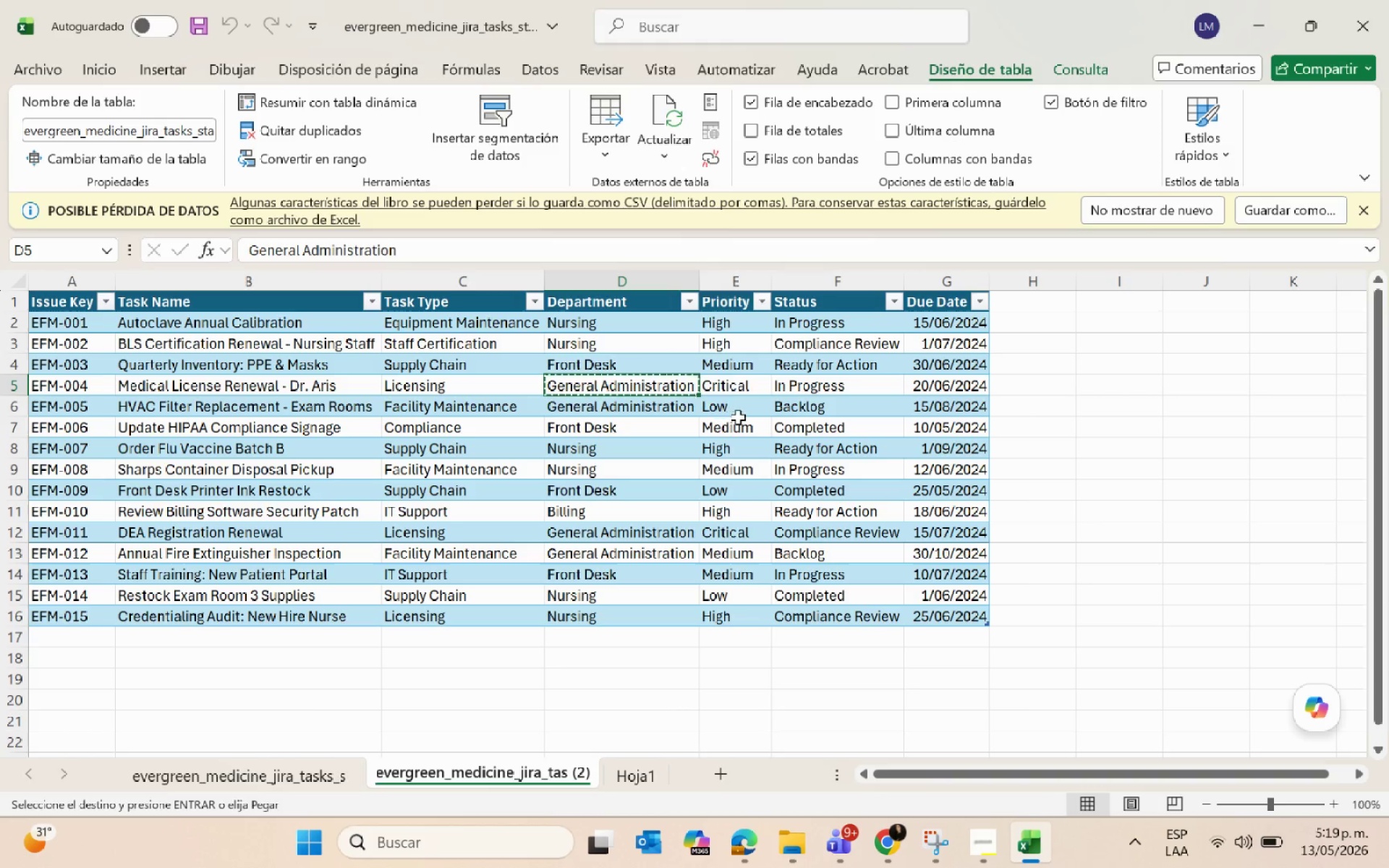 
key(Alt+AltLeft)
 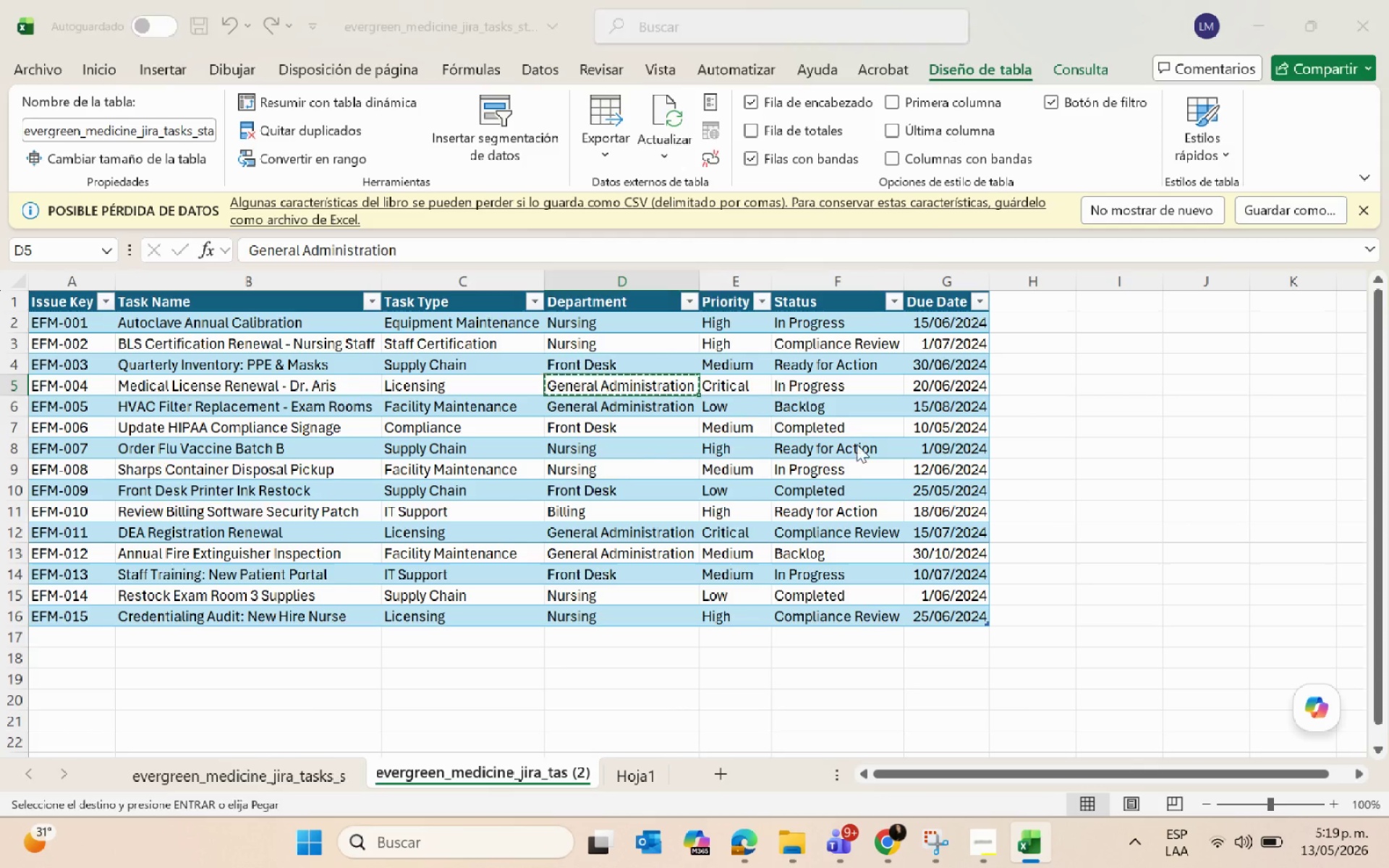 
key(Alt+Tab)
 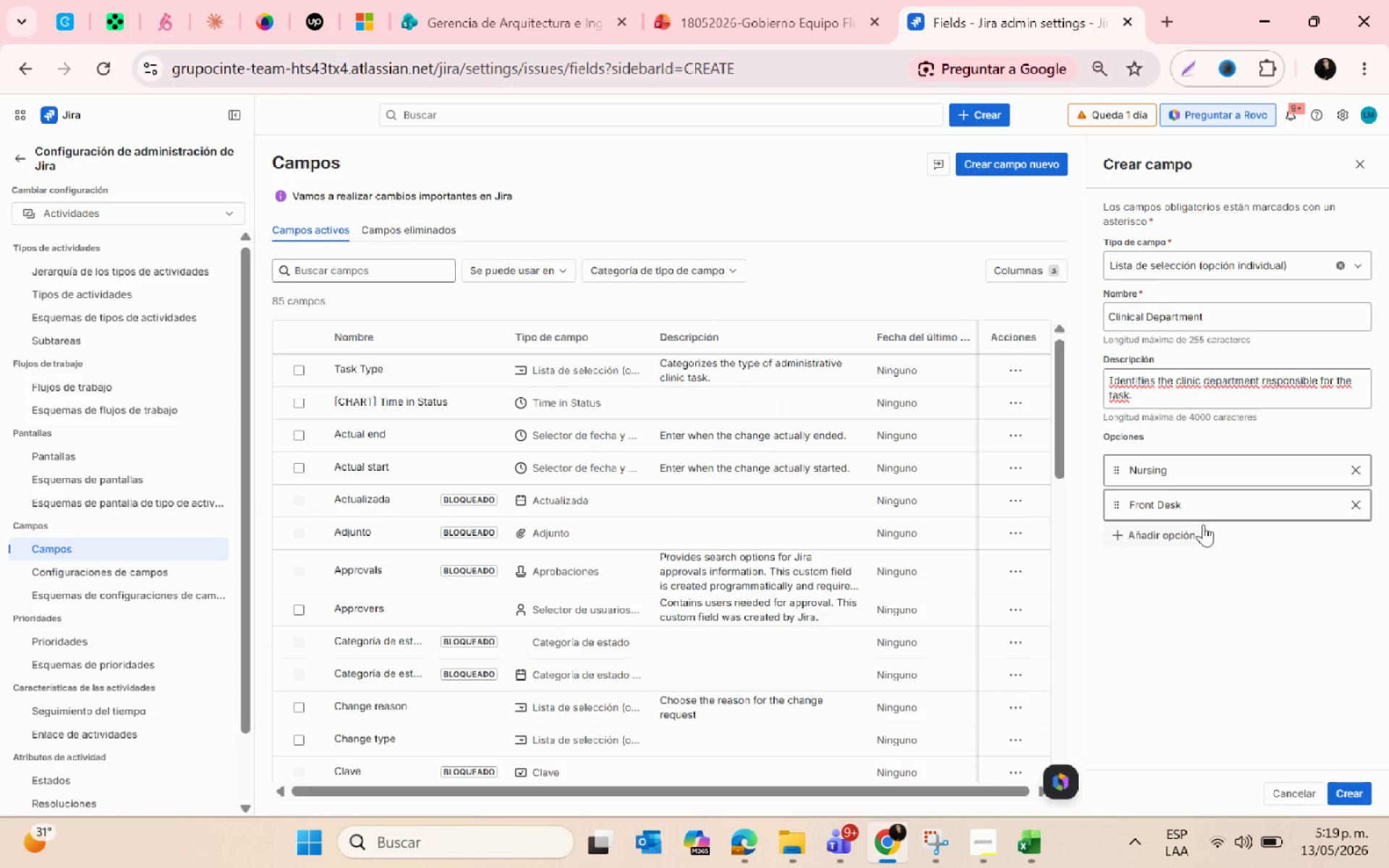 
left_click([1194, 529])
 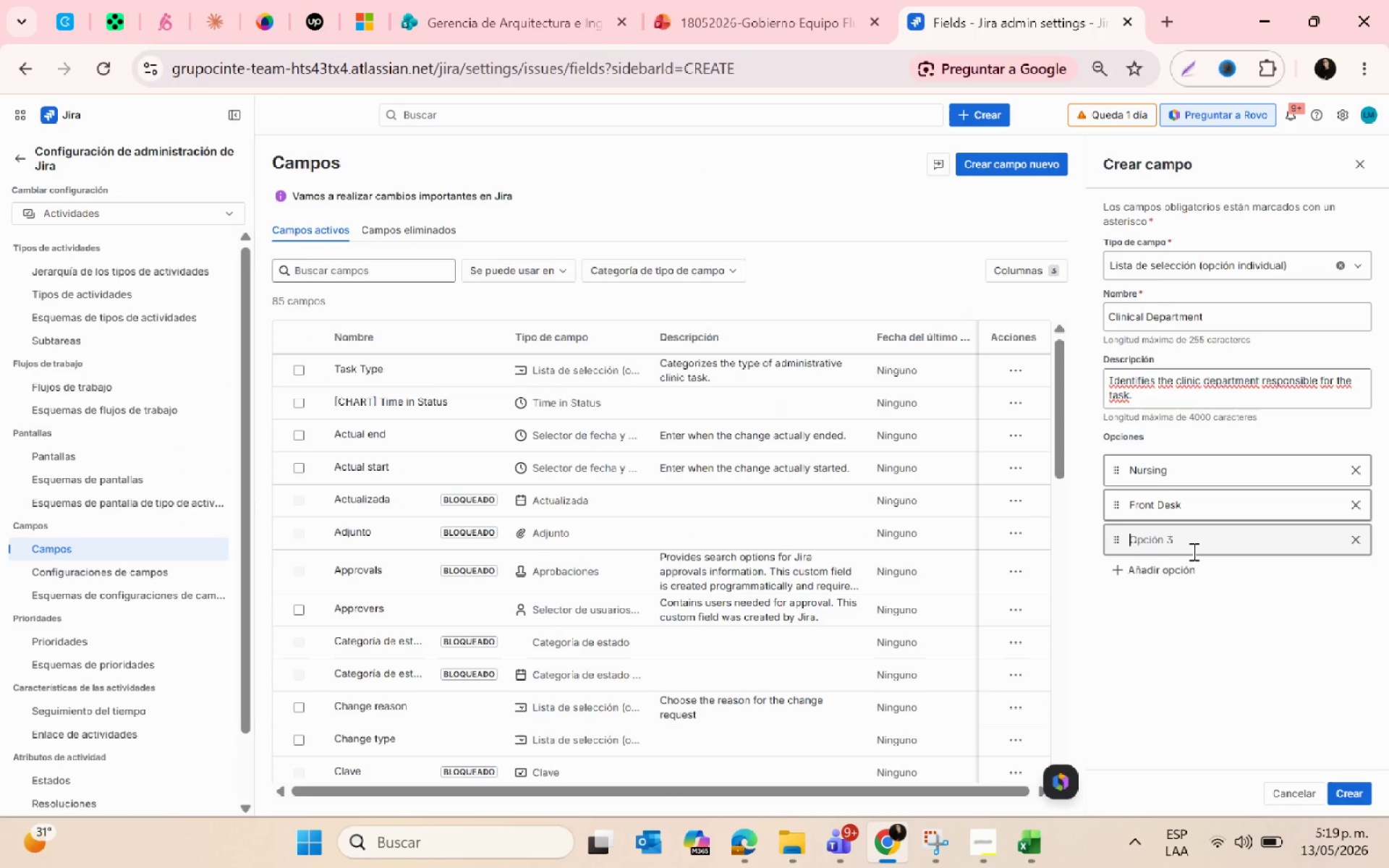 
key(Control+ControlLeft)
 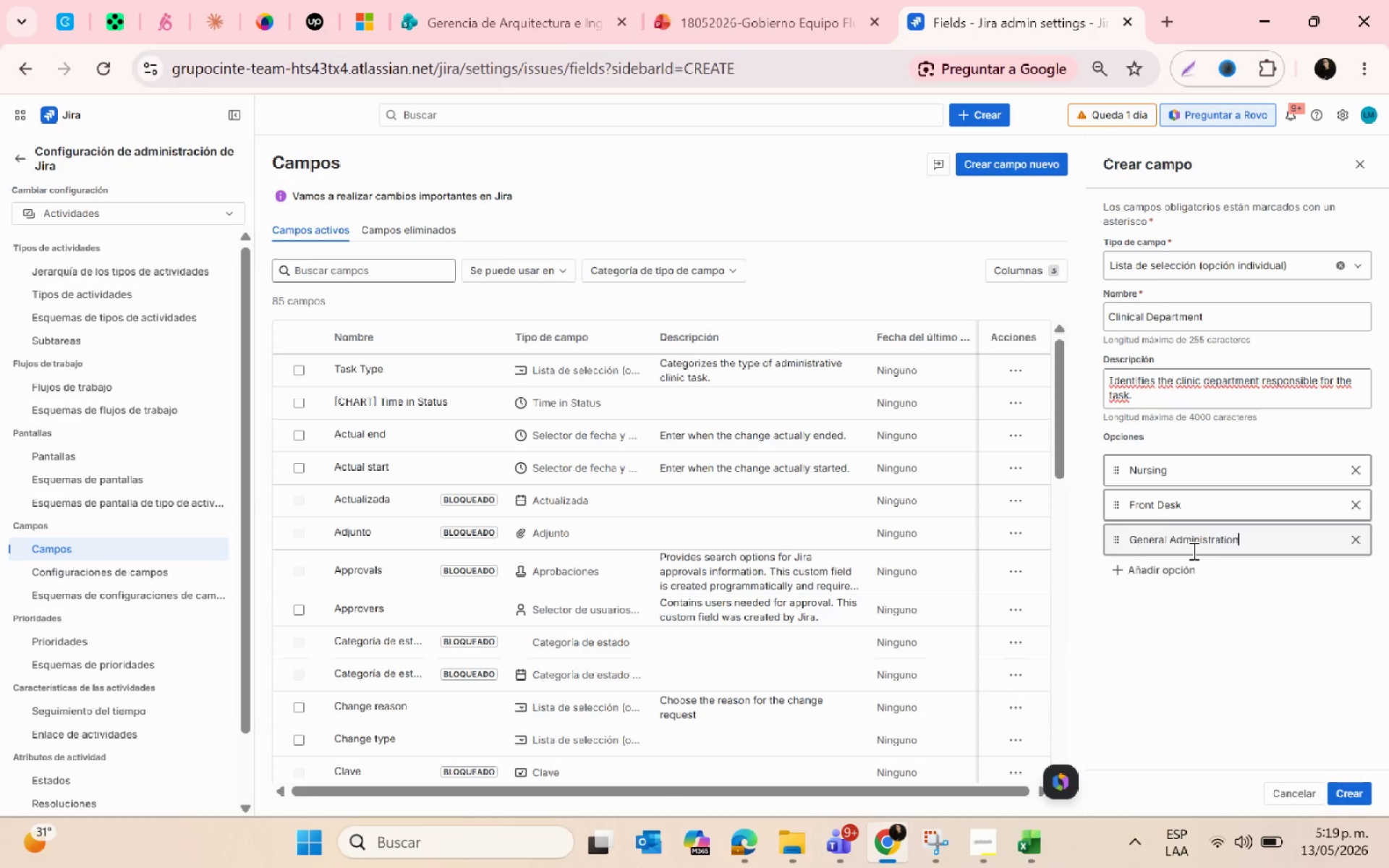 
key(Control+V)
 